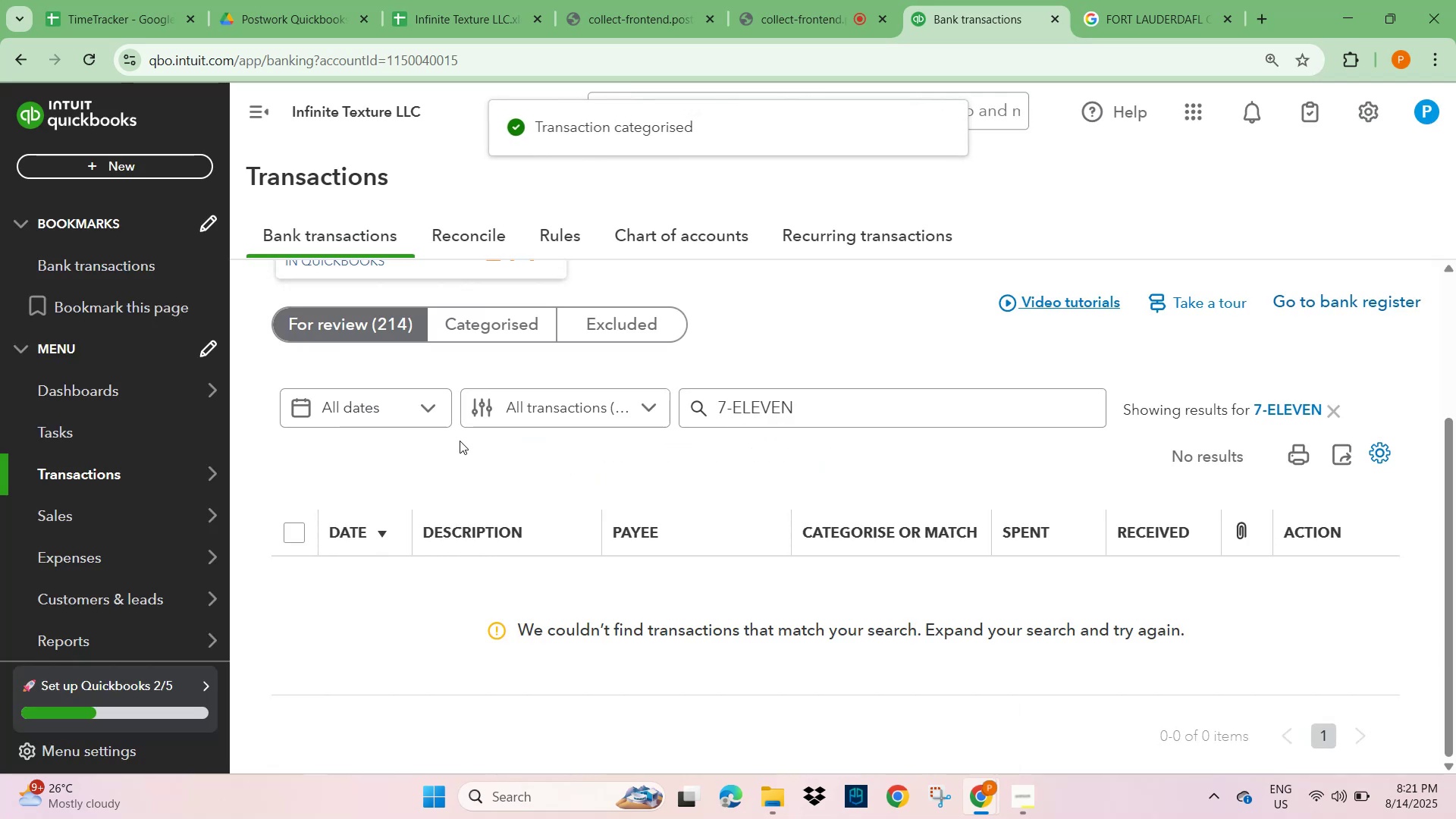 
left_click([377, 313])
 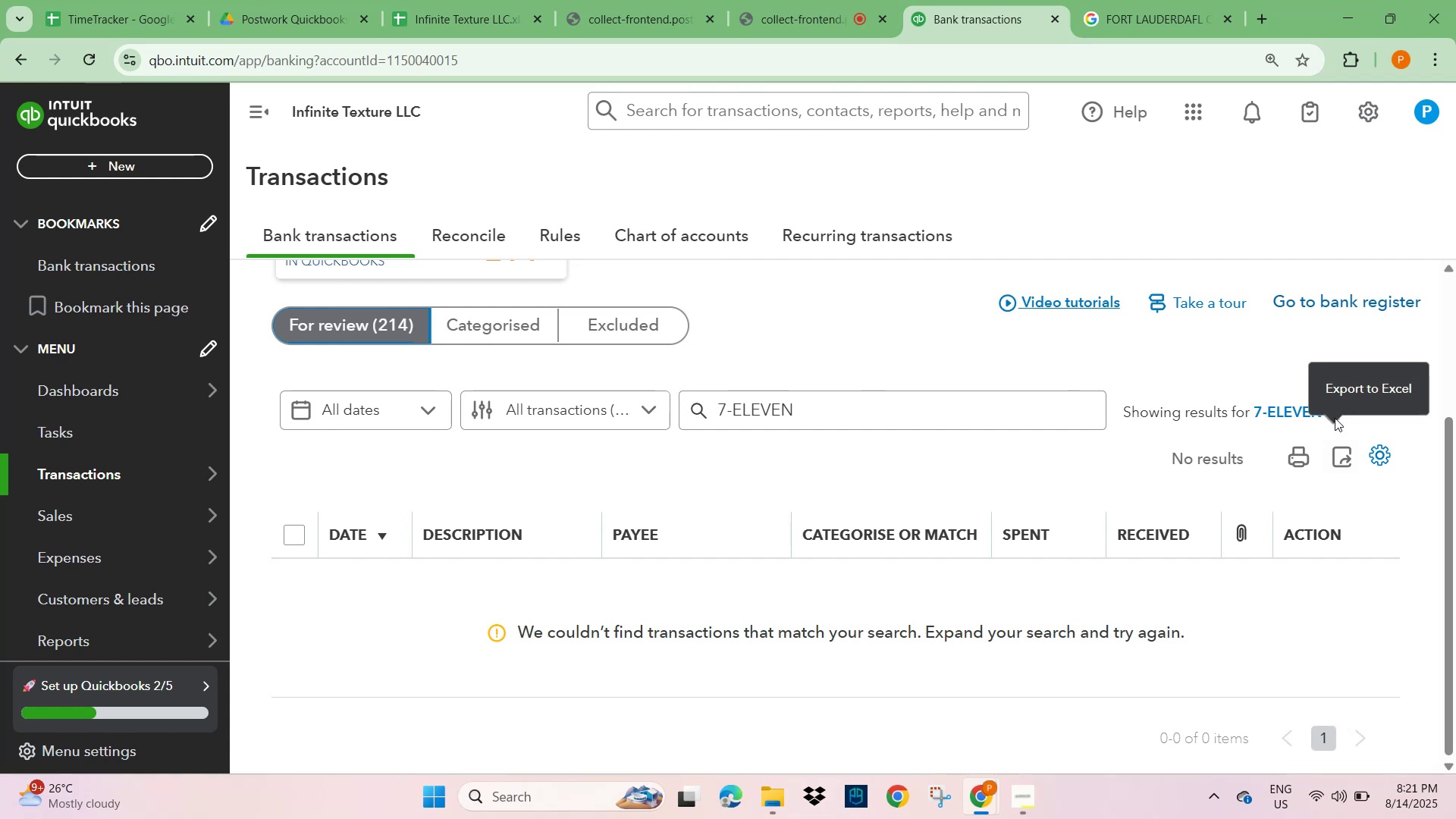 
left_click([1356, 421])
 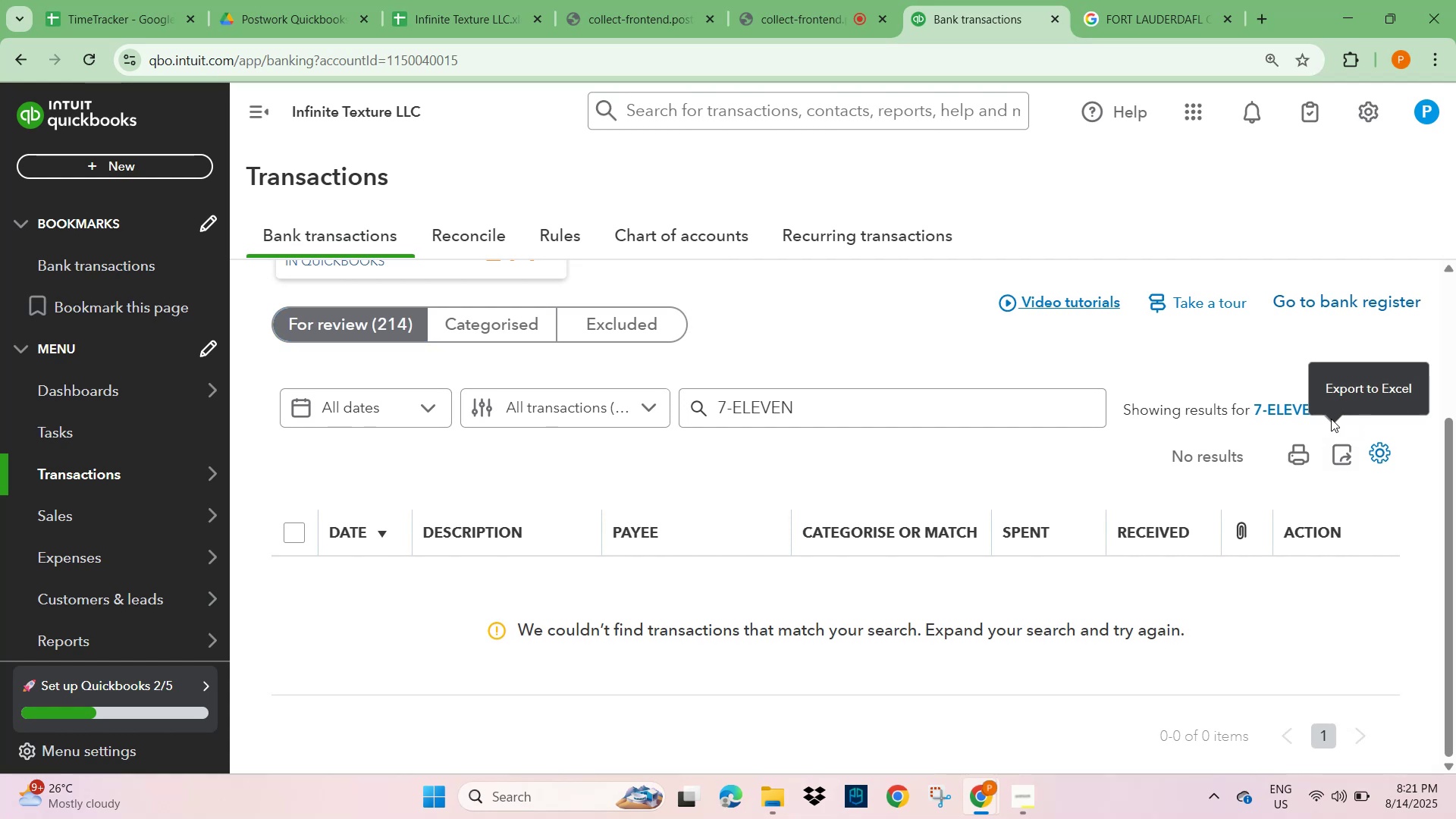 
left_click([1331, 419])
 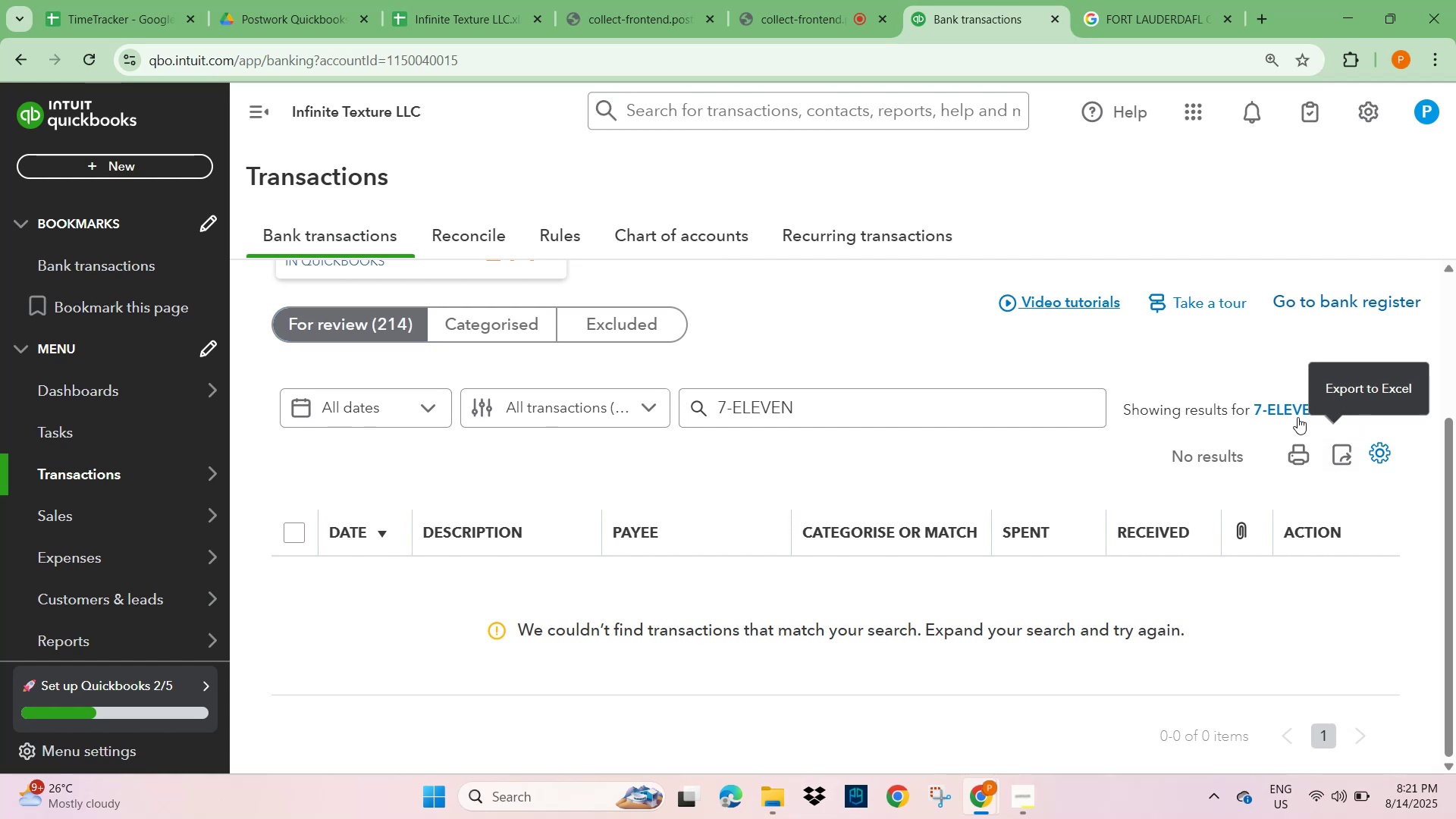 
left_click([1275, 369])
 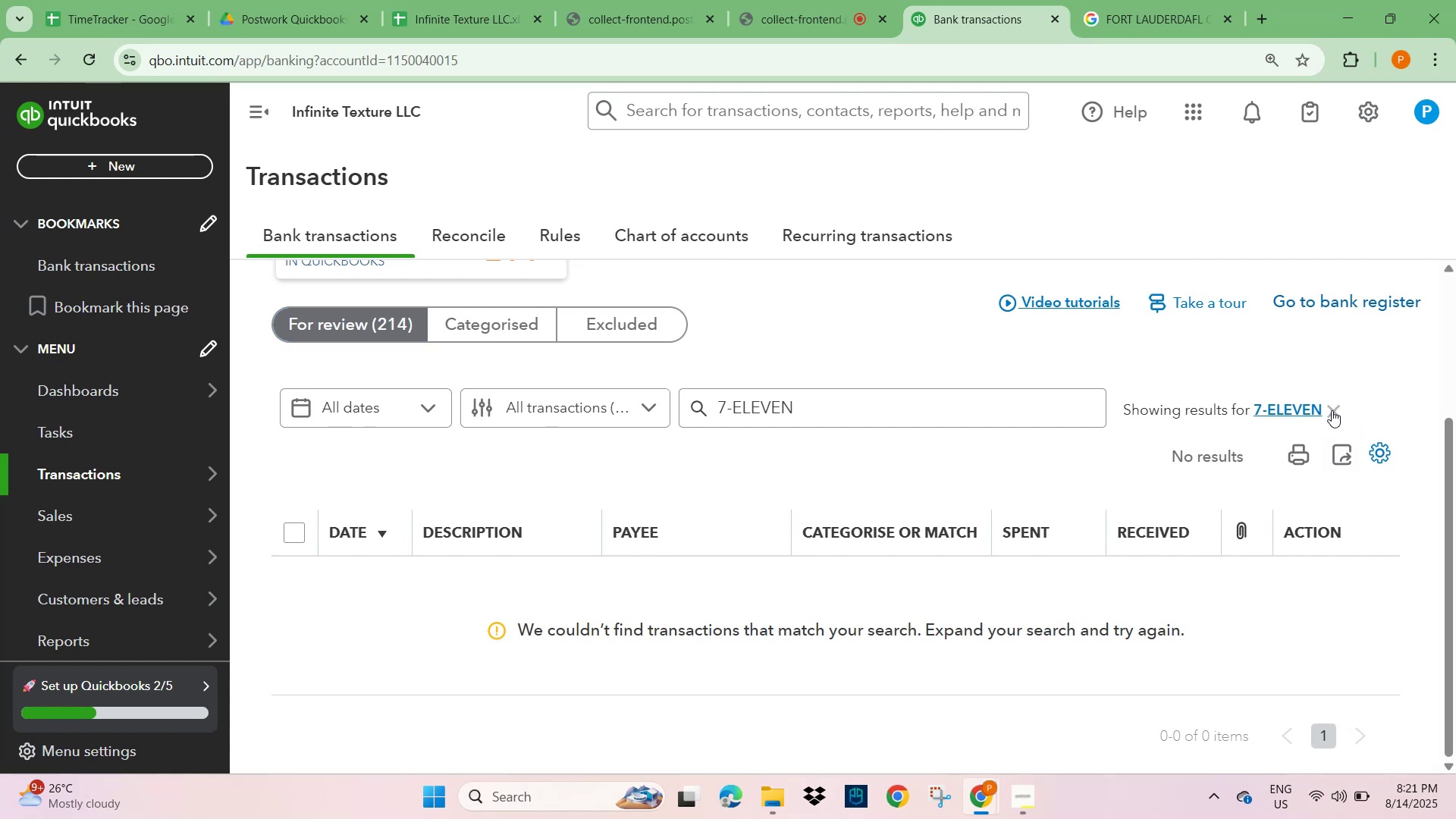 
left_click([1332, 411])
 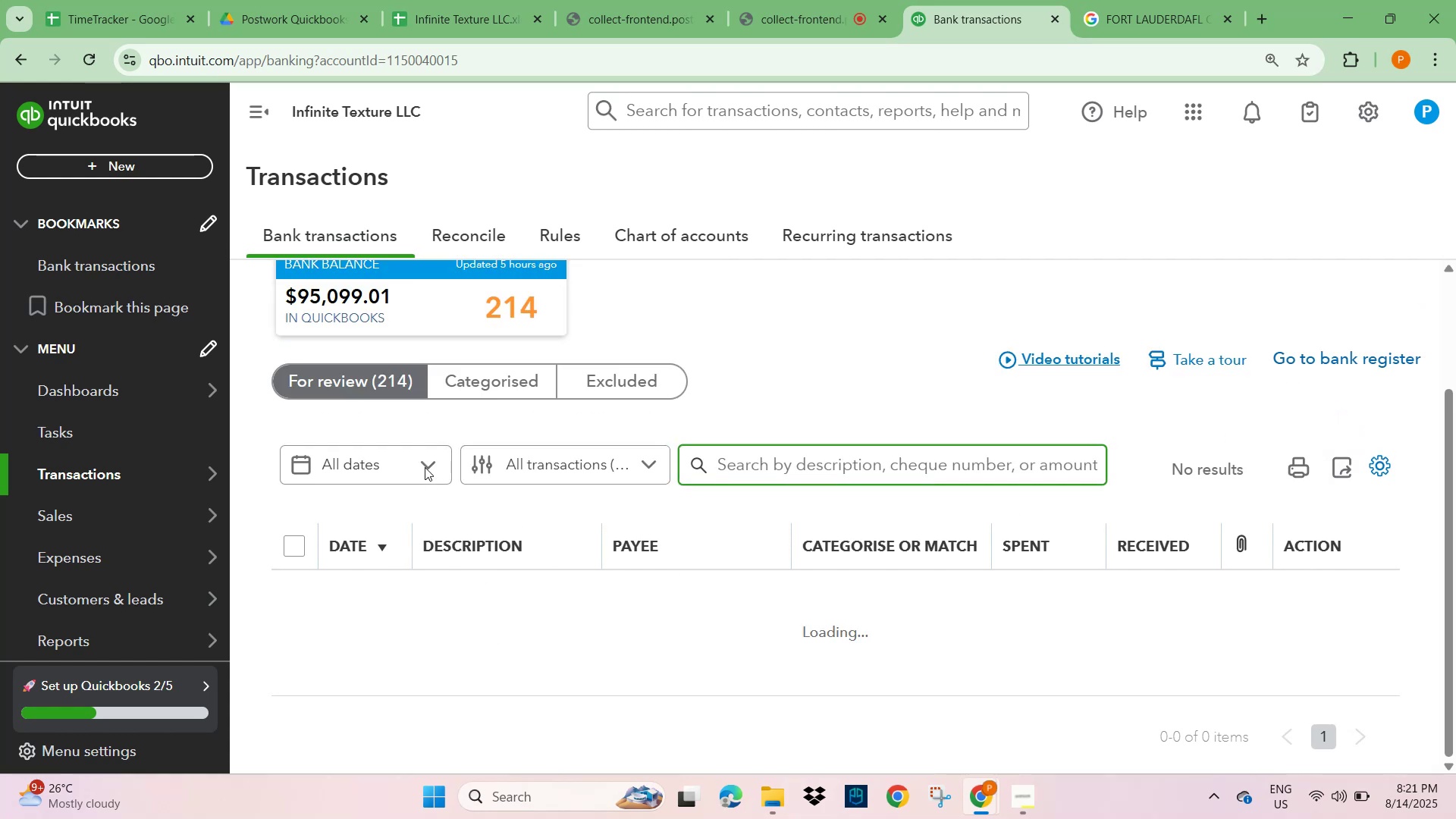 
left_click([353, 370])
 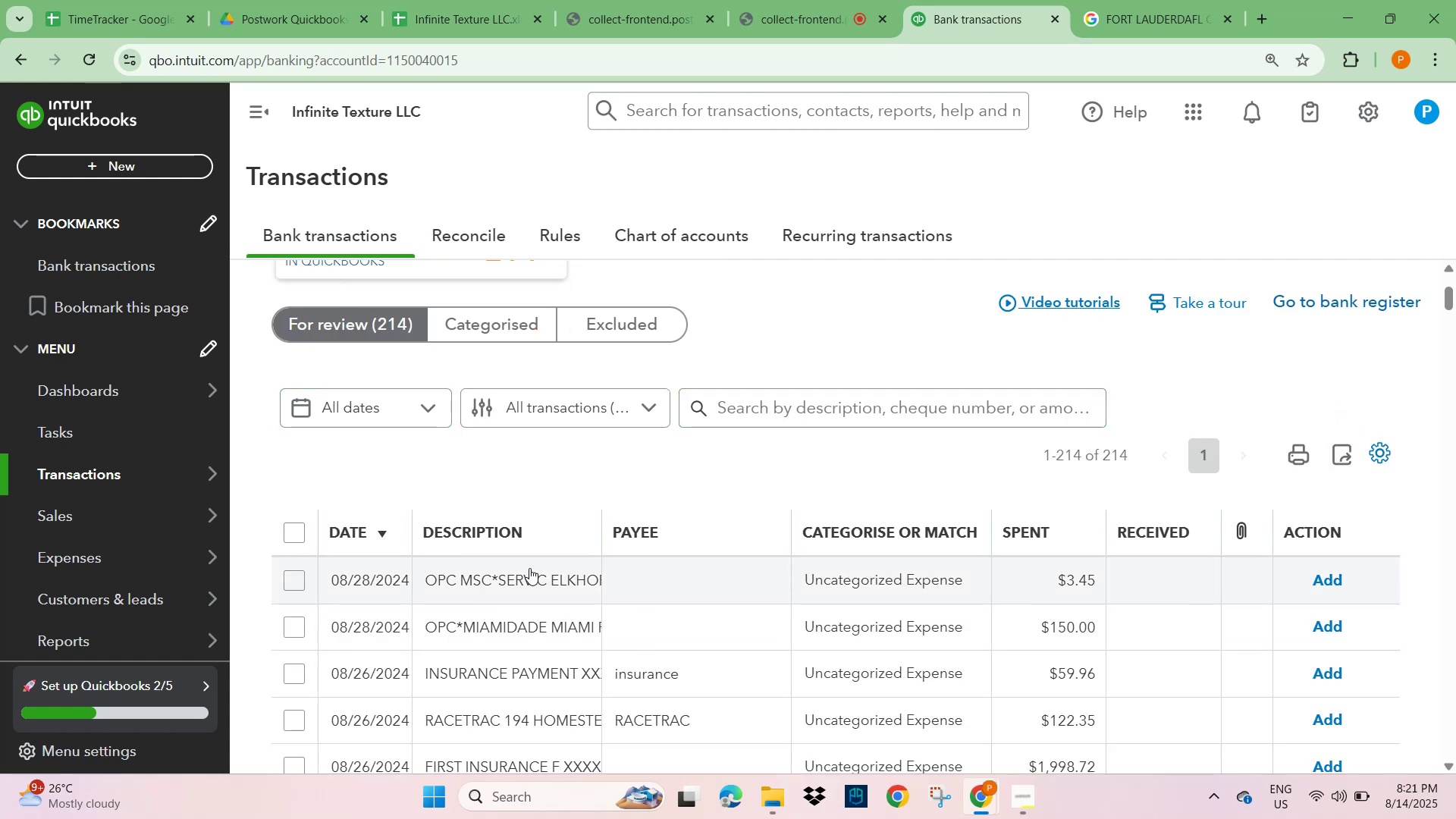 
left_click([510, 591])
 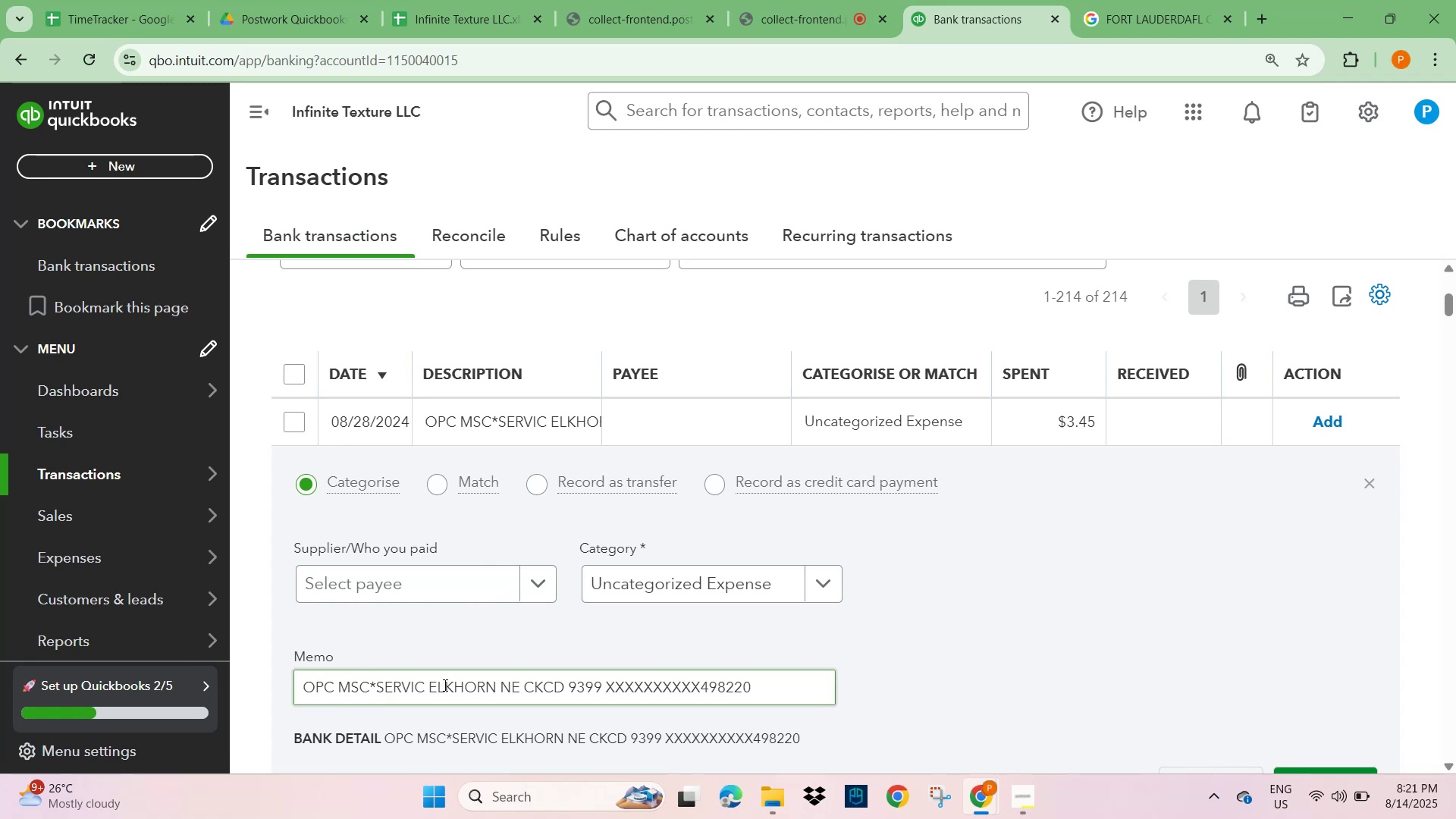 
left_click_drag(start_coordinate=[518, 690], to_coordinate=[290, 691])
 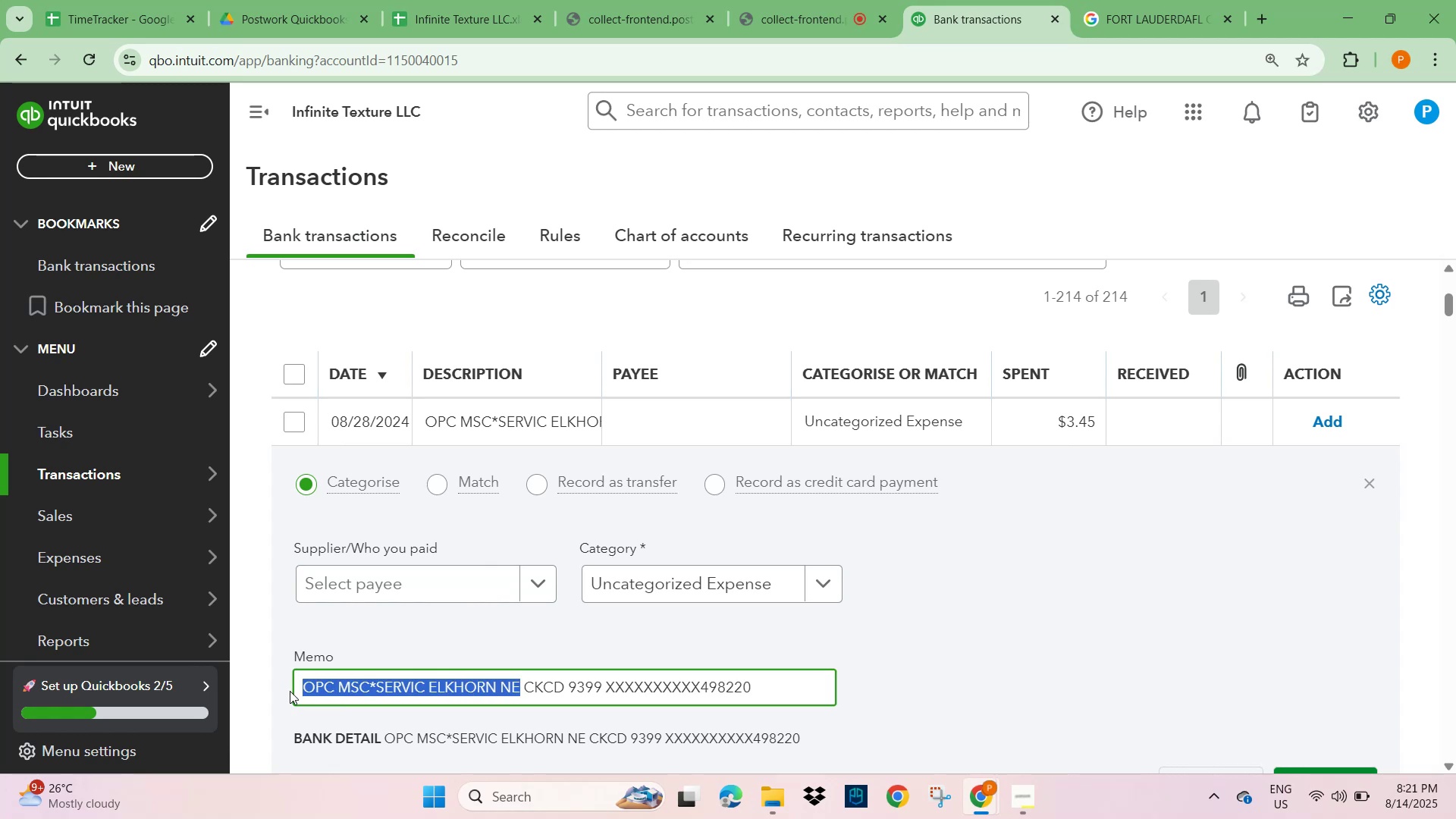 
key(Control+C)
 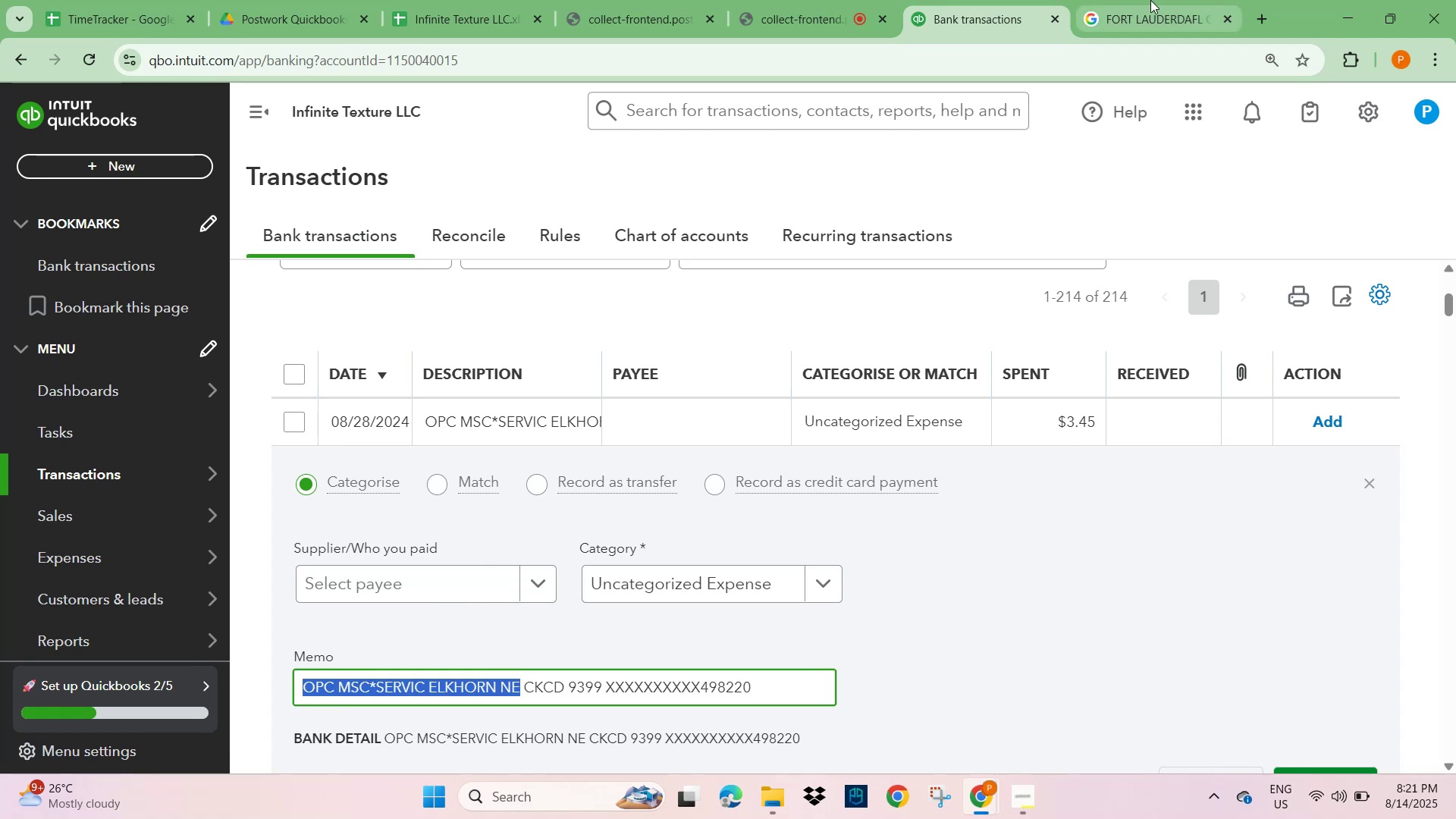 
left_click([1152, 8])
 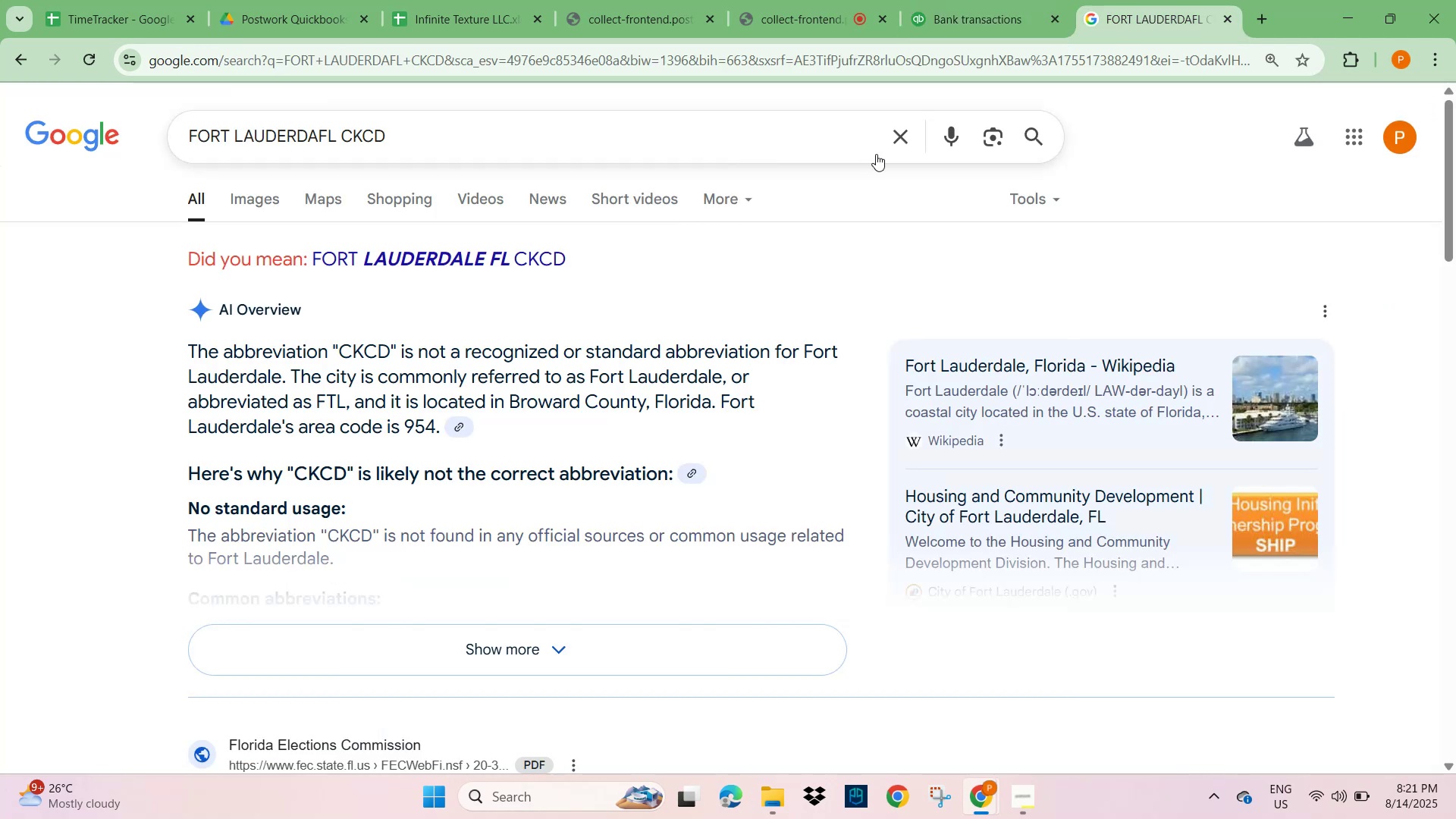 
left_click([892, 131])
 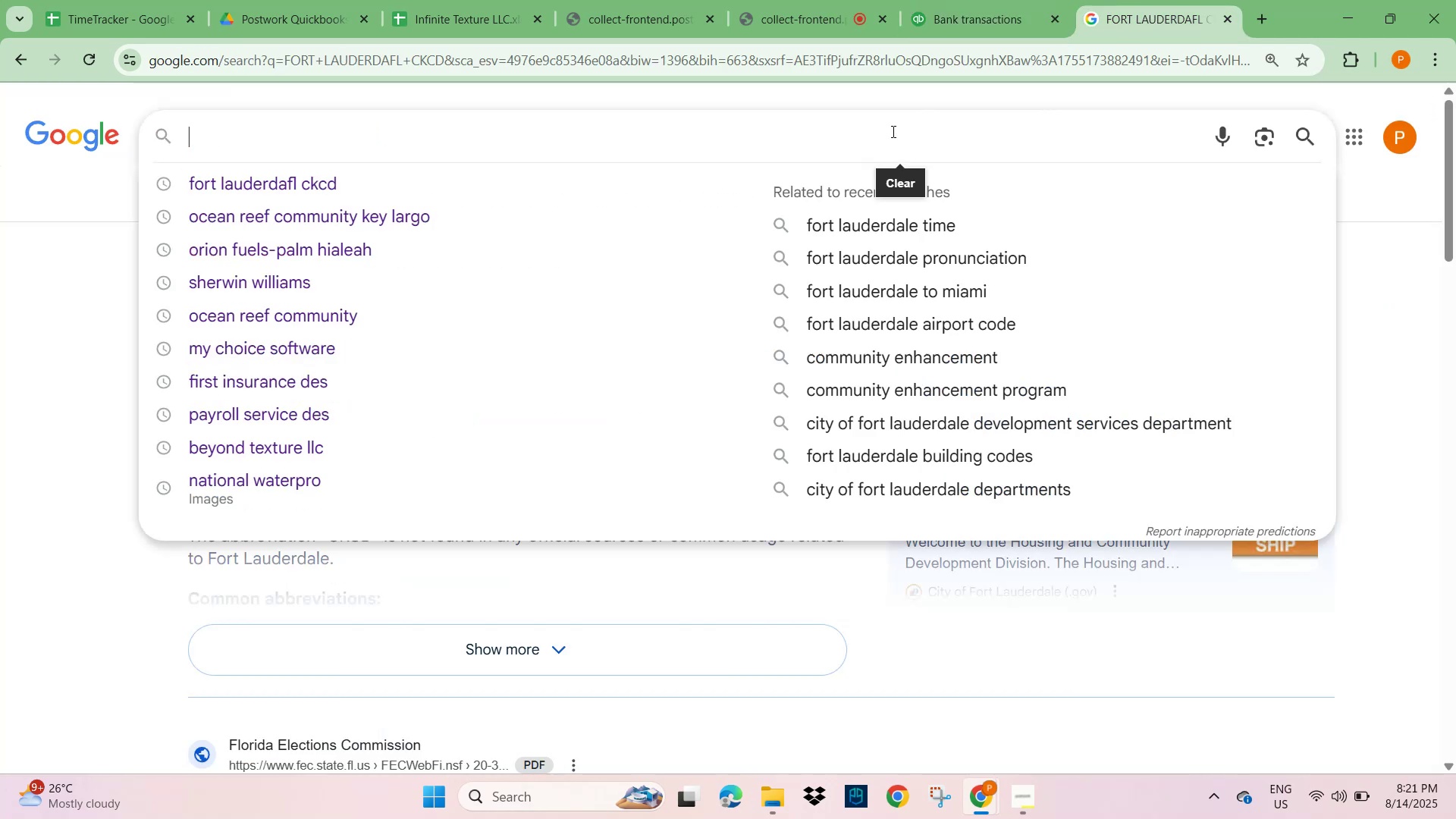 
key(Control+V)
 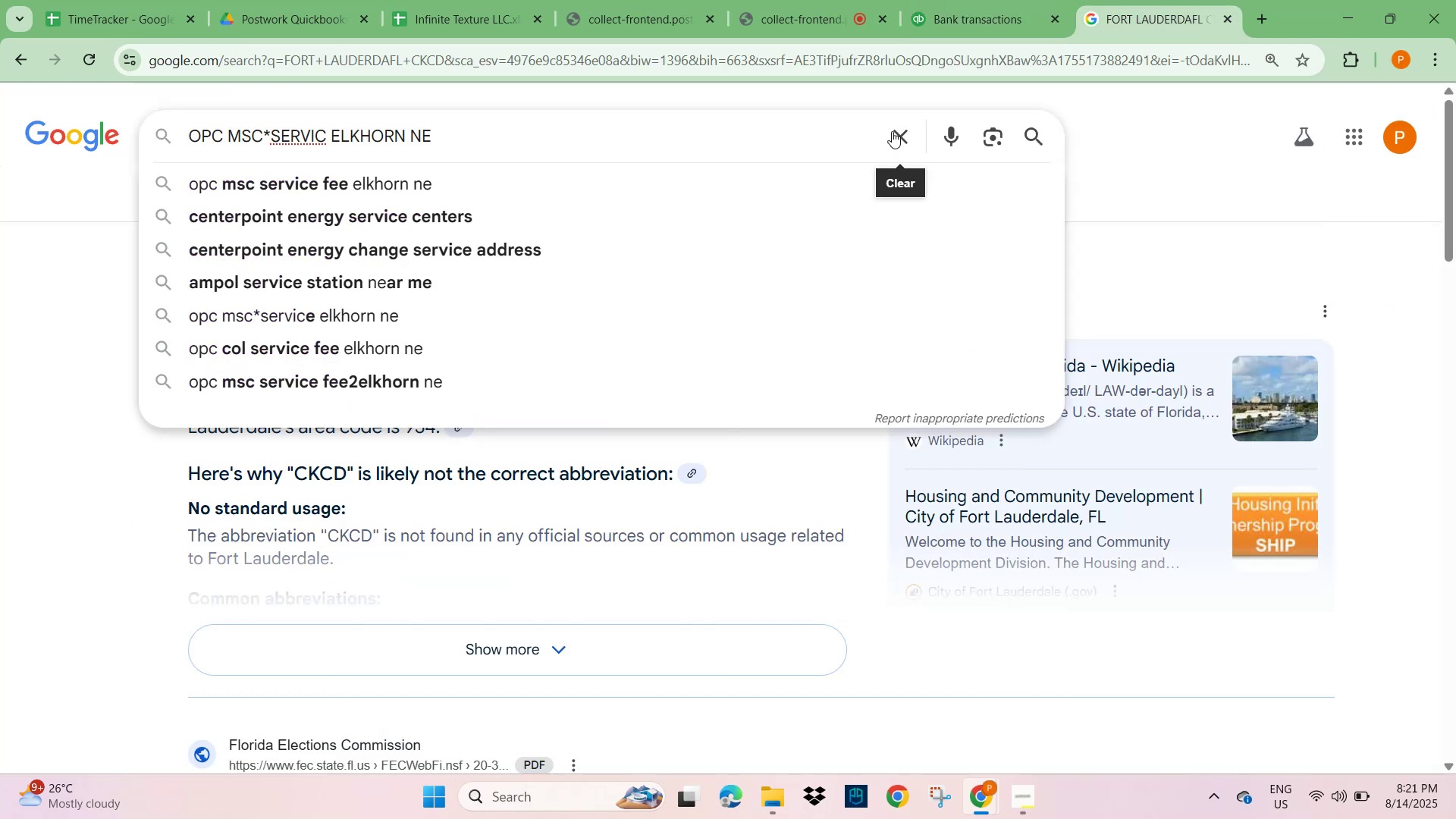 
key(NumpadEnter)
 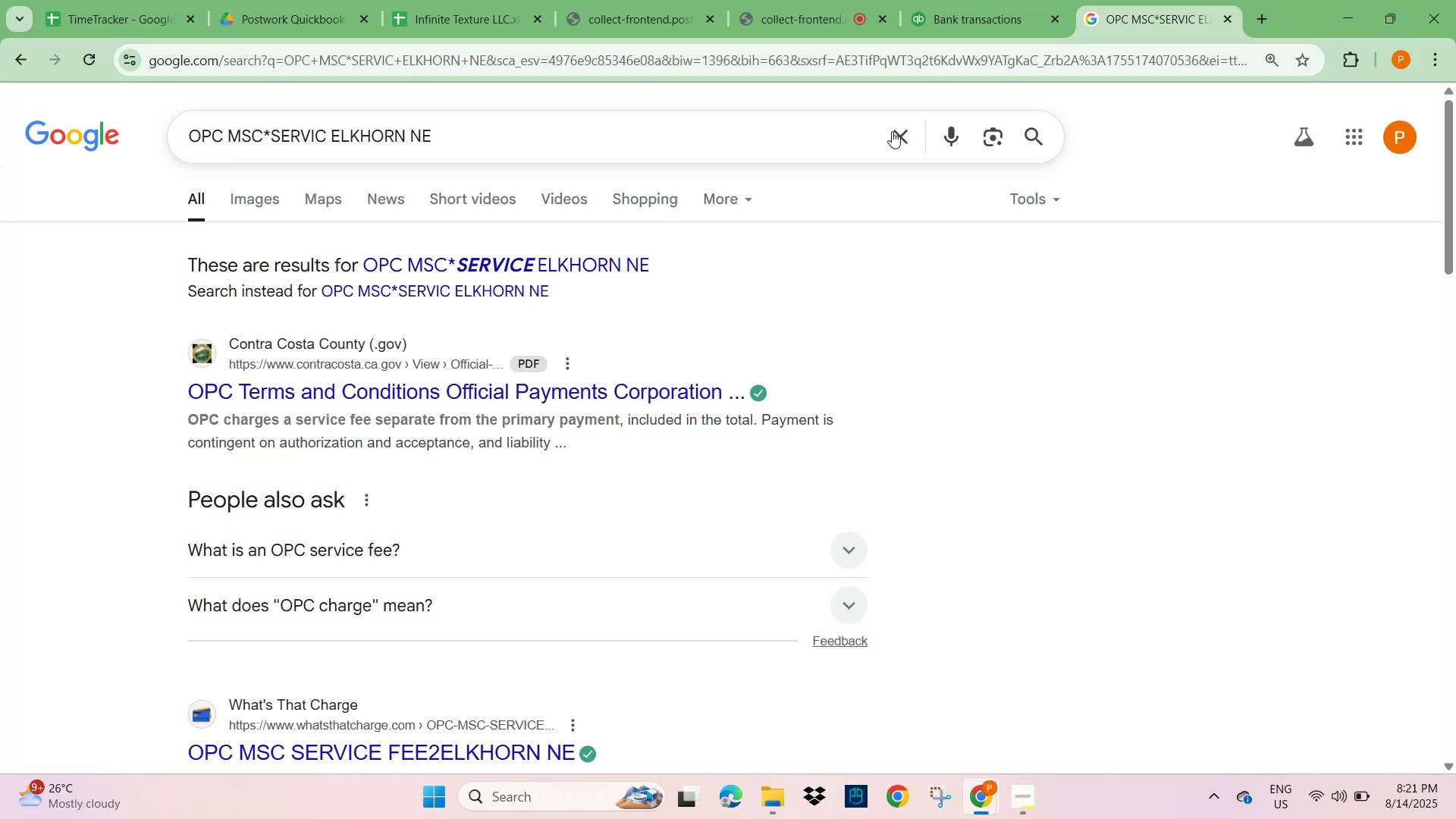 
wait(16.7)
 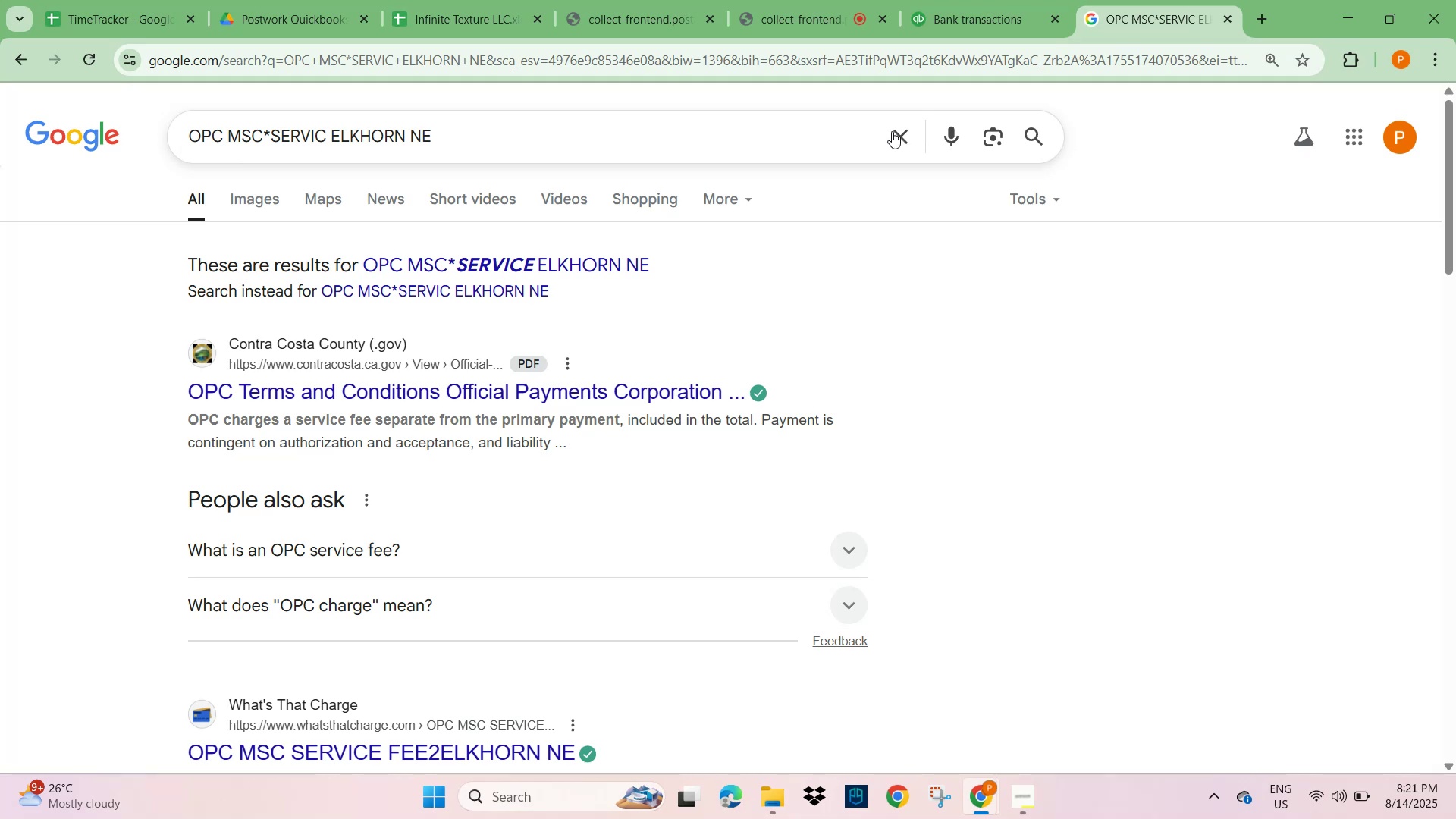 
scroll: coordinate [325, 560], scroll_direction: down, amount: 3.0
 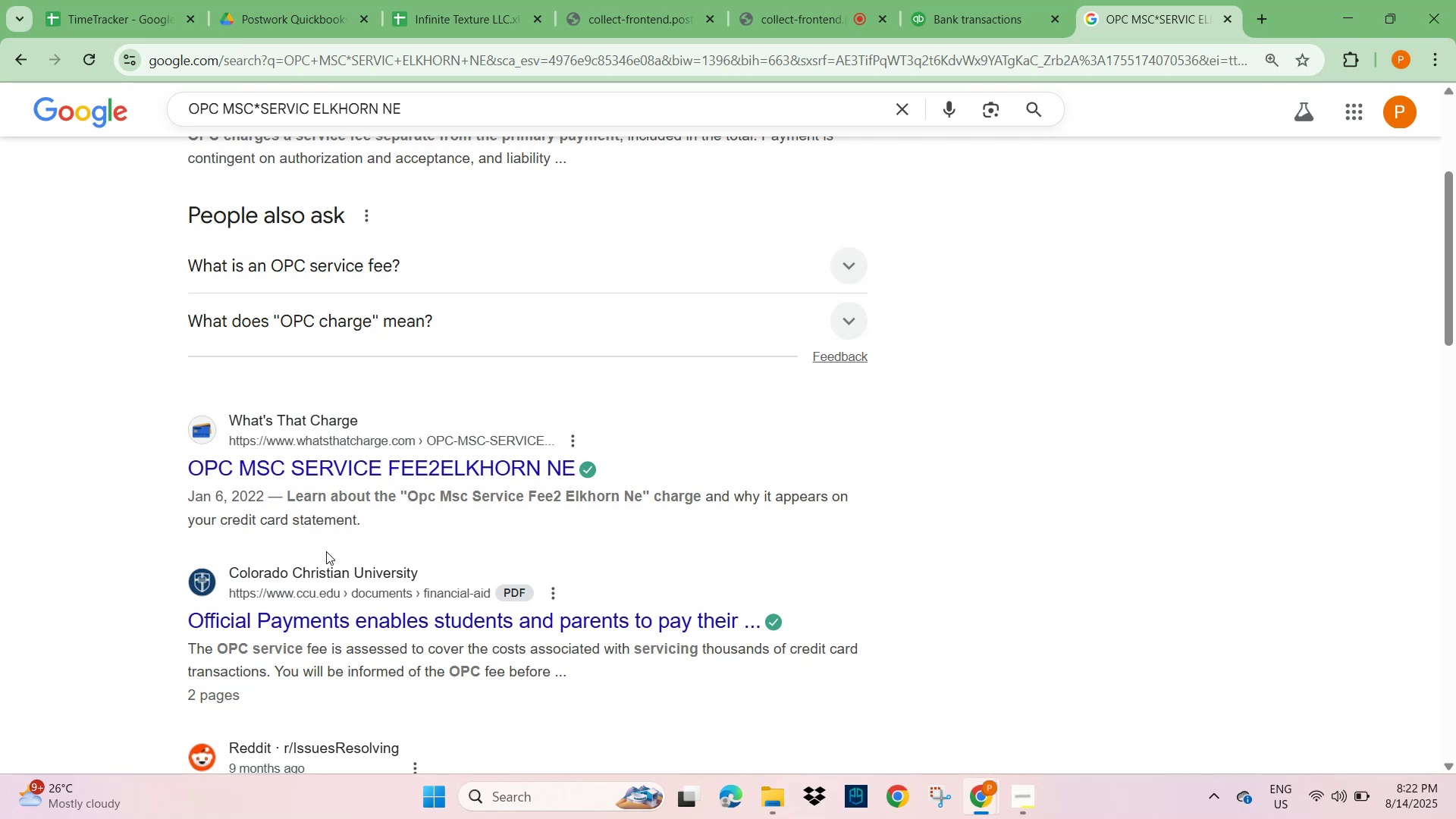 
wait(12.29)
 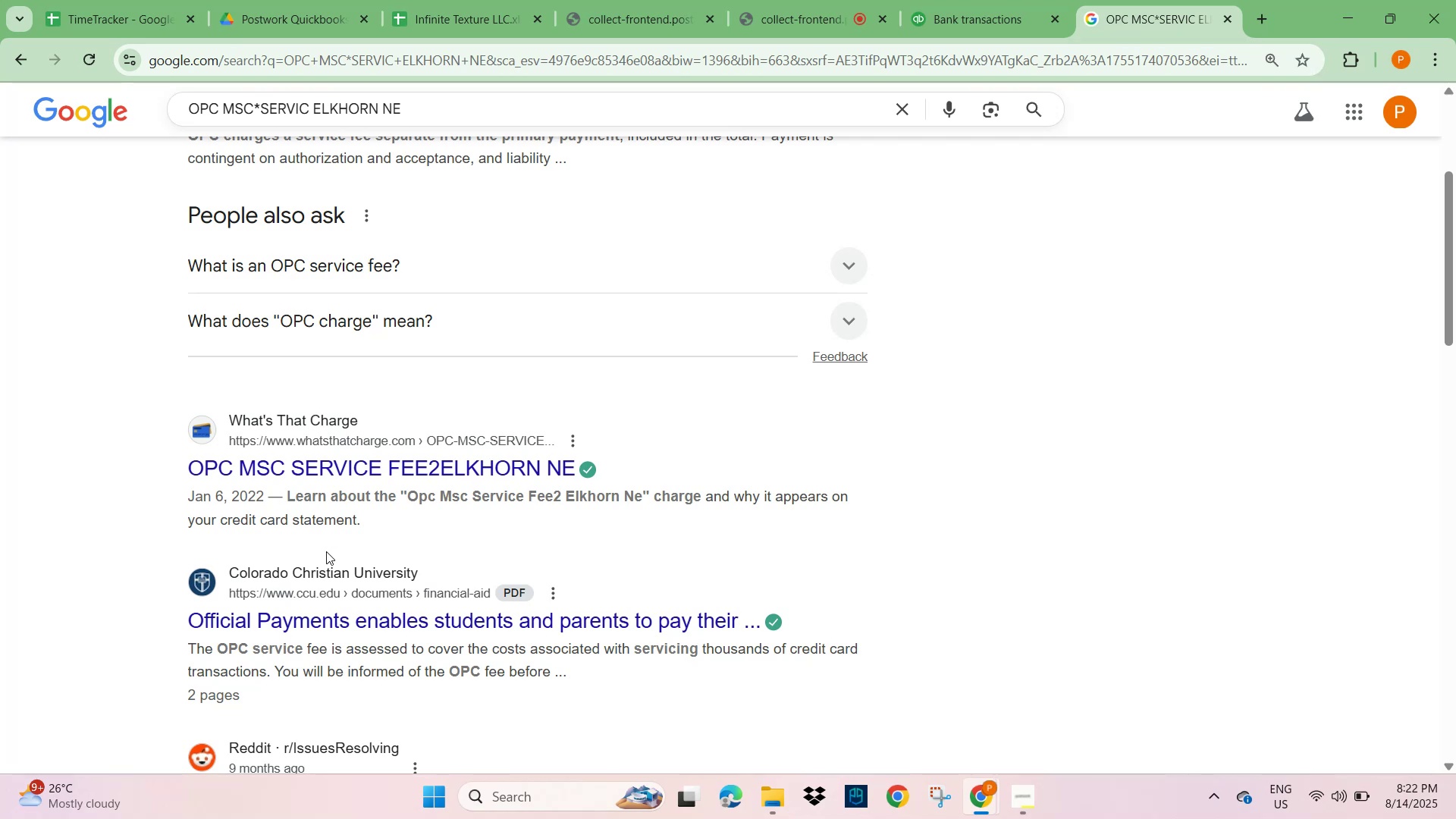 
scroll: coordinate [1144, 410], scroll_direction: up, amount: 2.0
 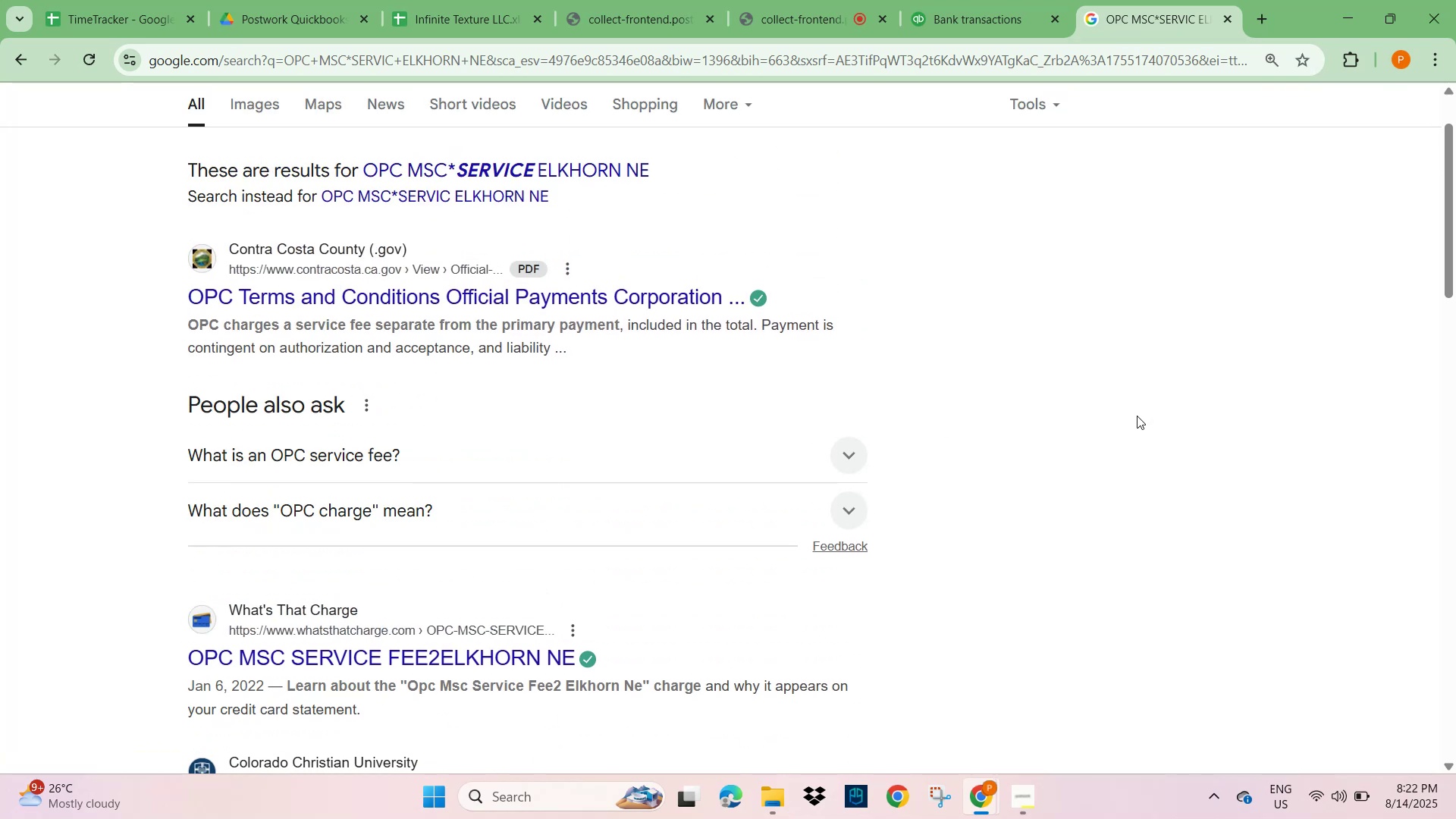 
wait(8.93)
 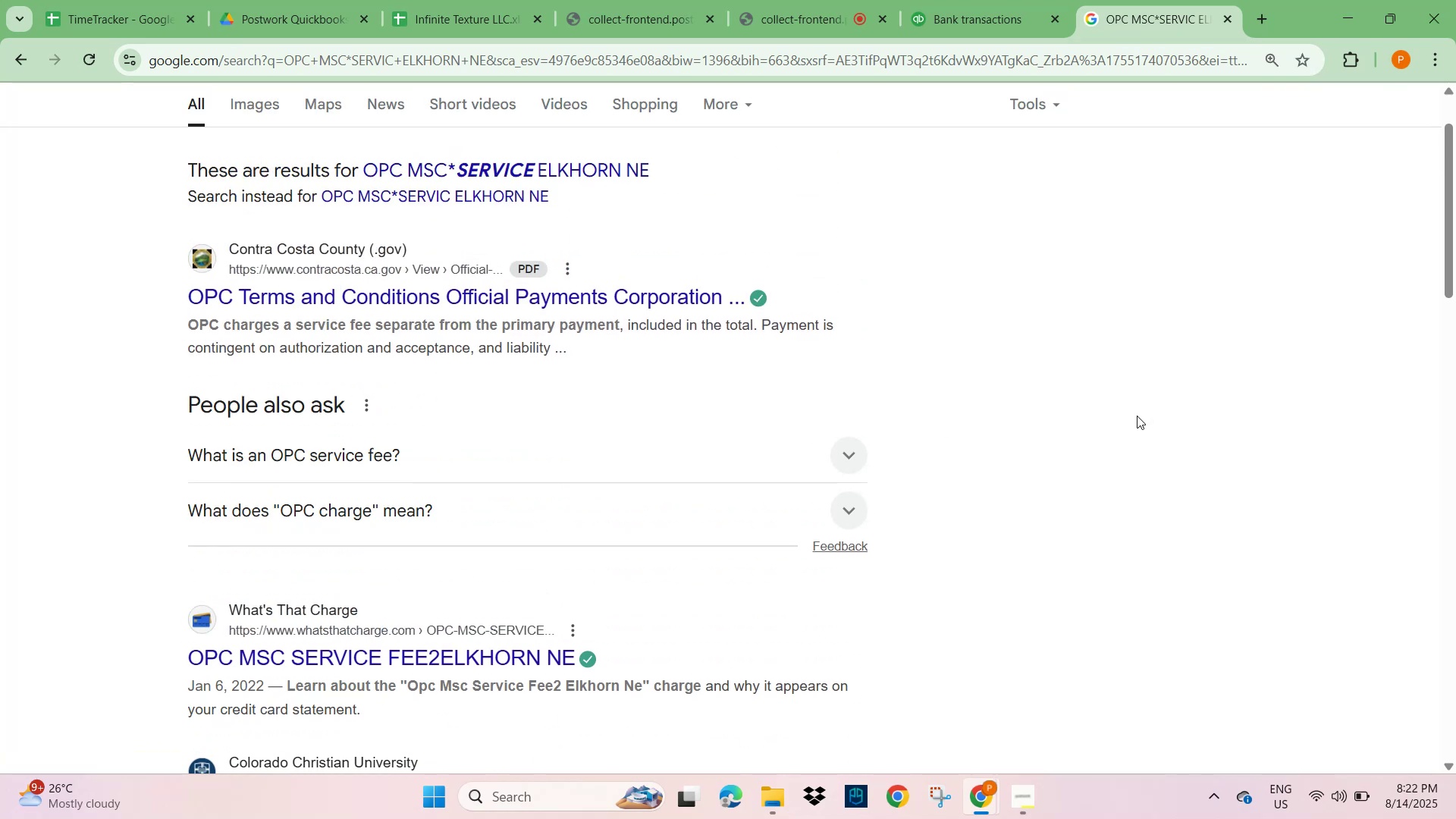 
scroll: coordinate [359, 581], scroll_direction: down, amount: 8.0
 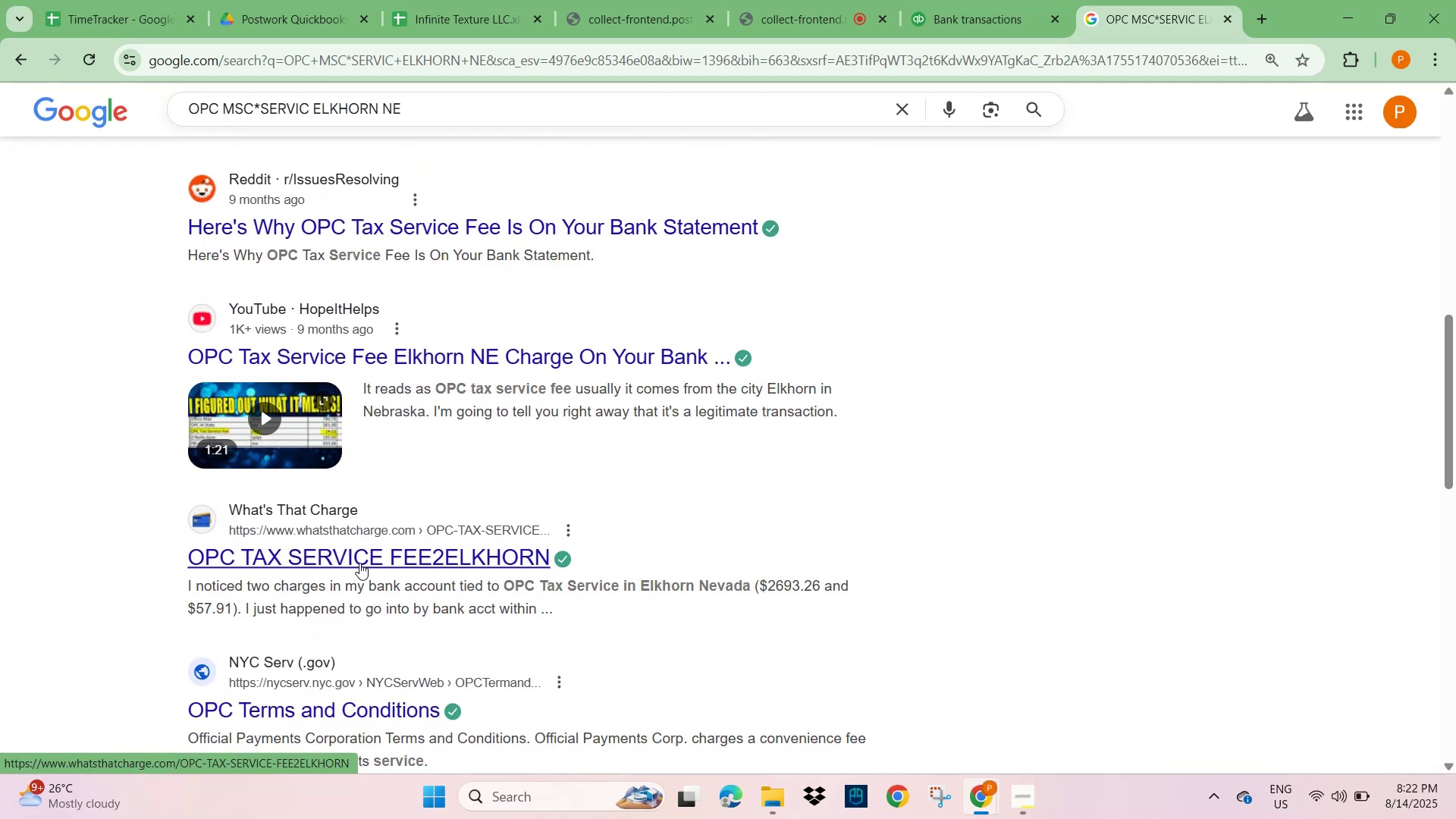 
scroll: coordinate [453, 532], scroll_direction: up, amount: 7.0
 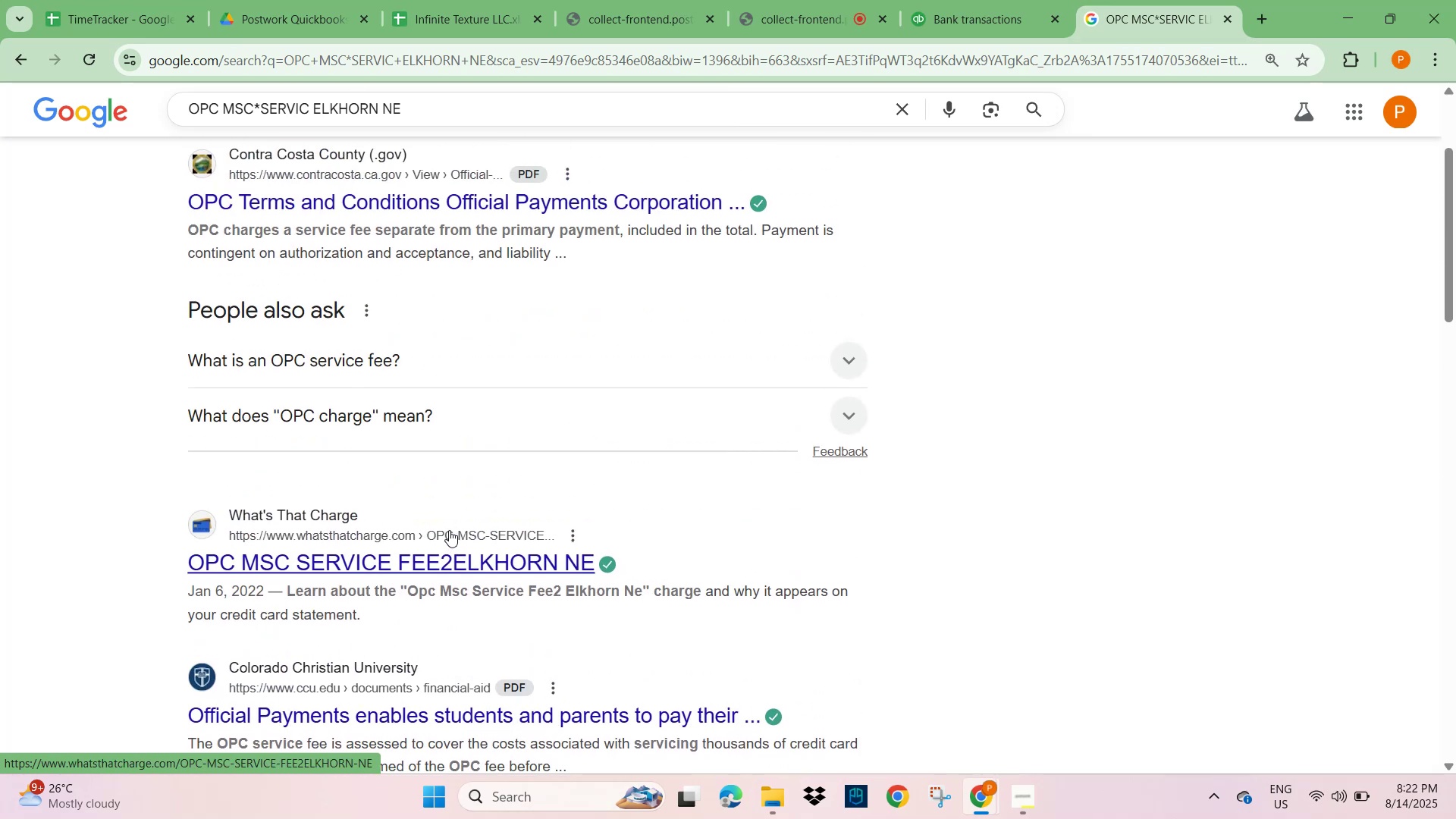 
wait(5.97)
 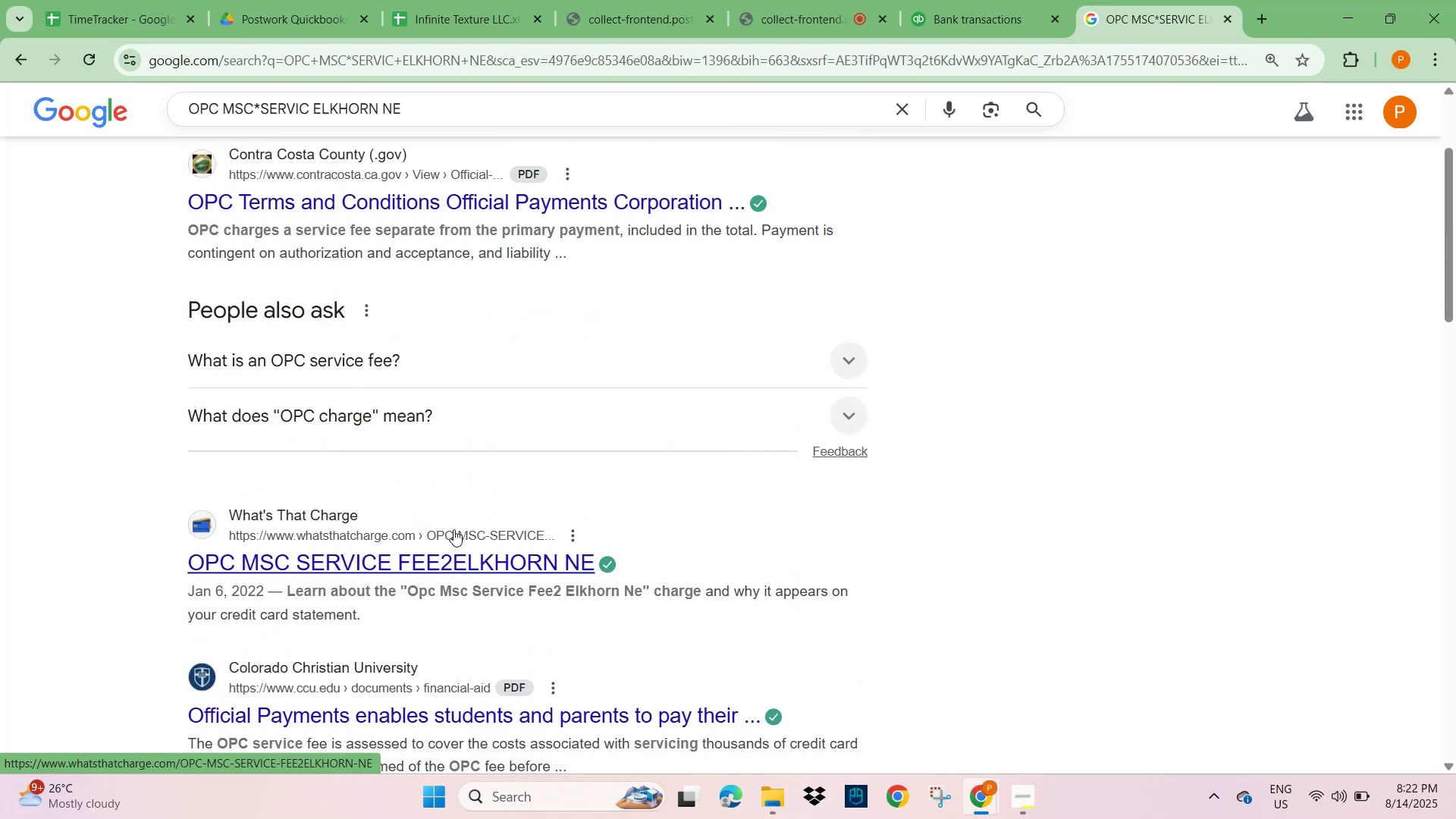 
left_click([993, 11])
 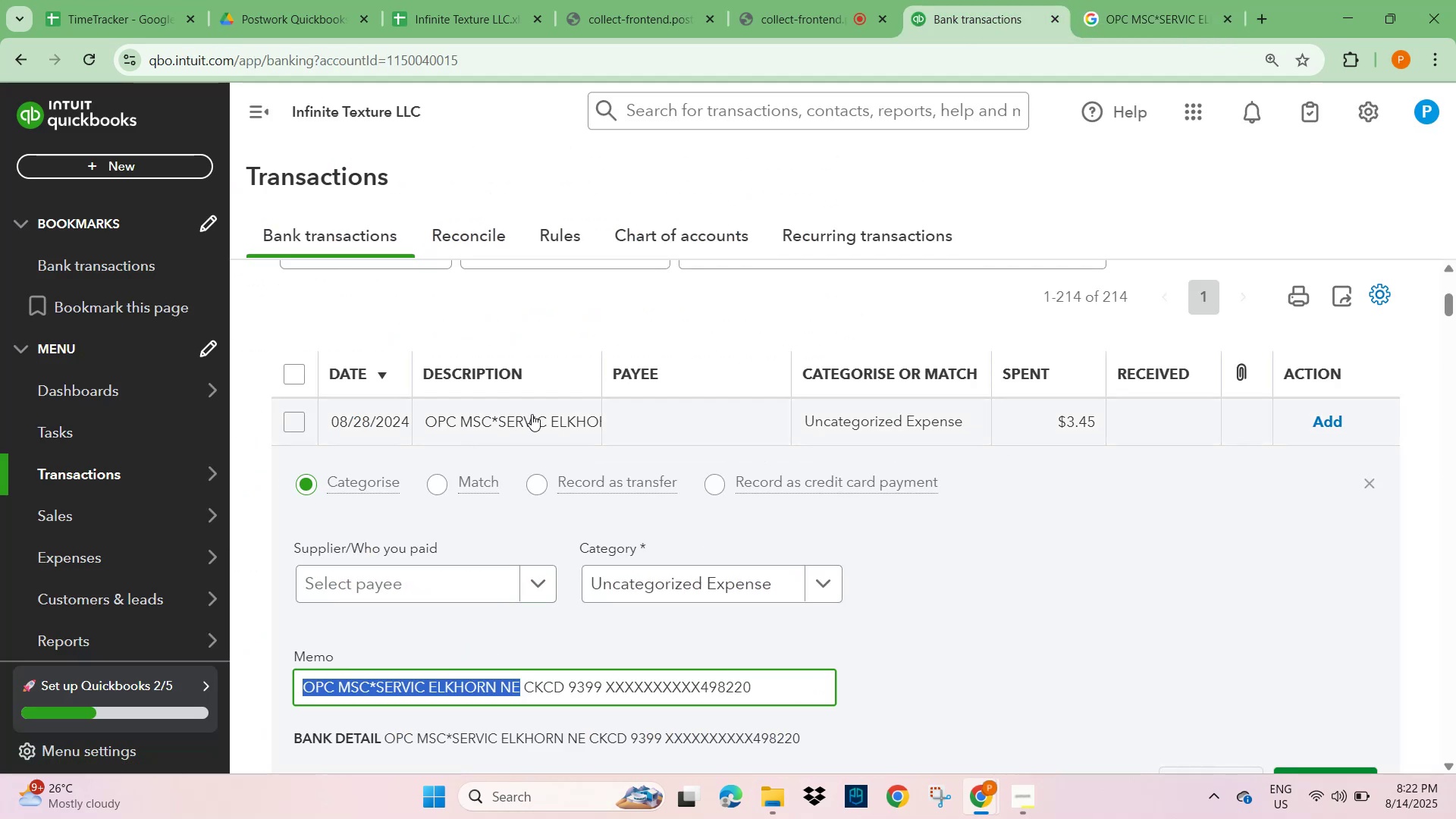 
scroll: coordinate [1059, 548], scroll_direction: up, amount: 10.0
 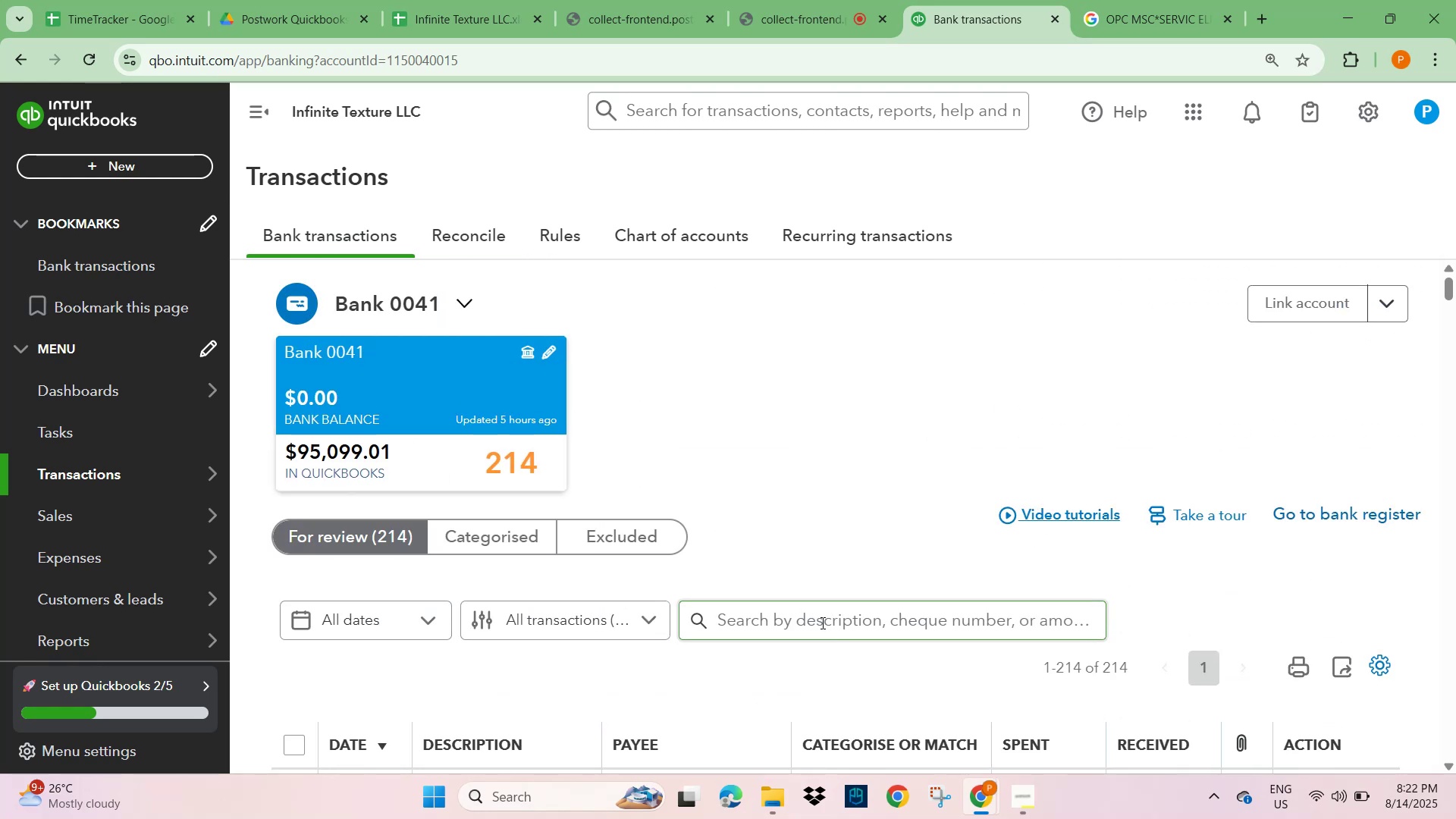 
key(Control+V)
 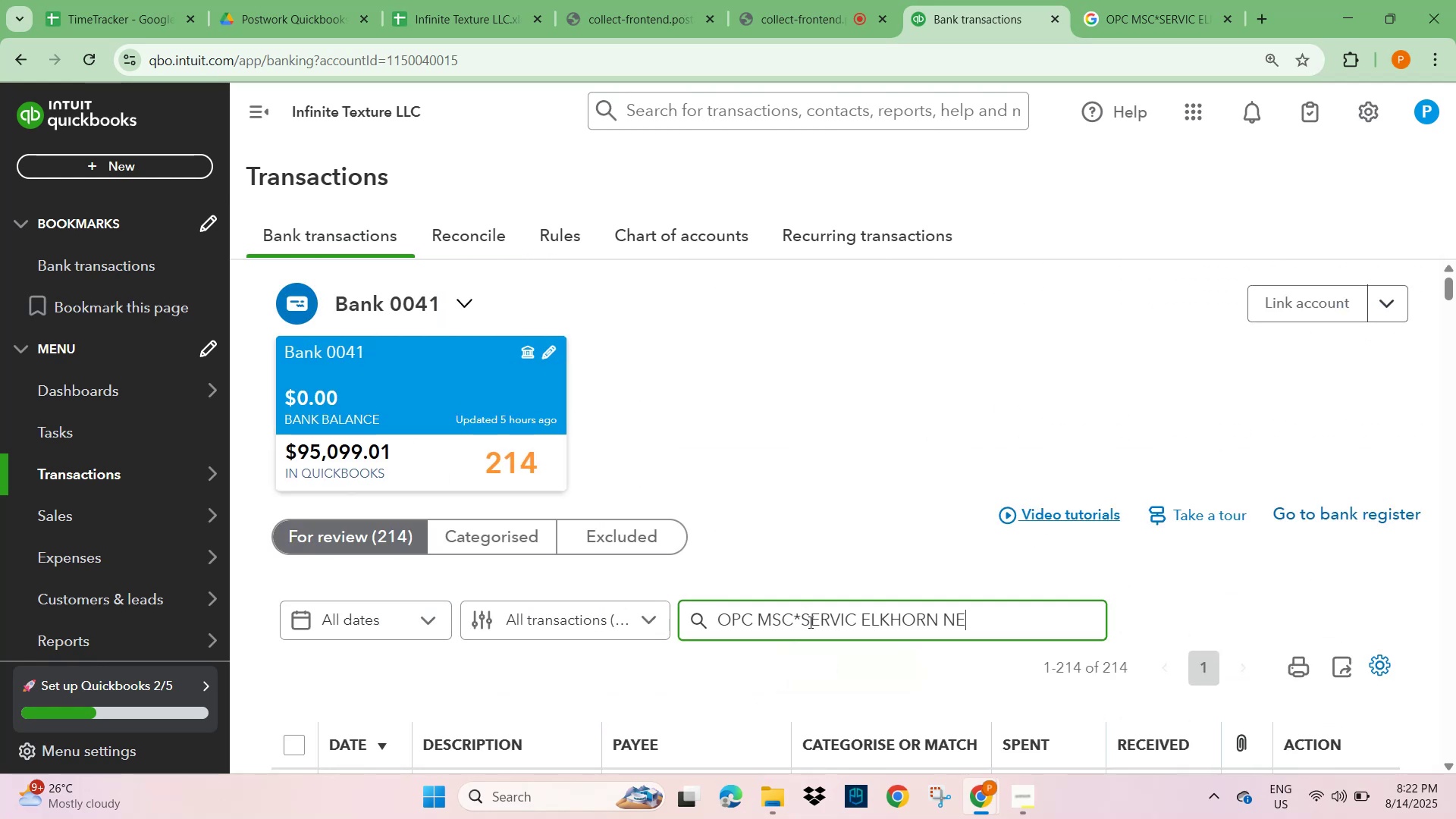 
key(NumpadEnter)
 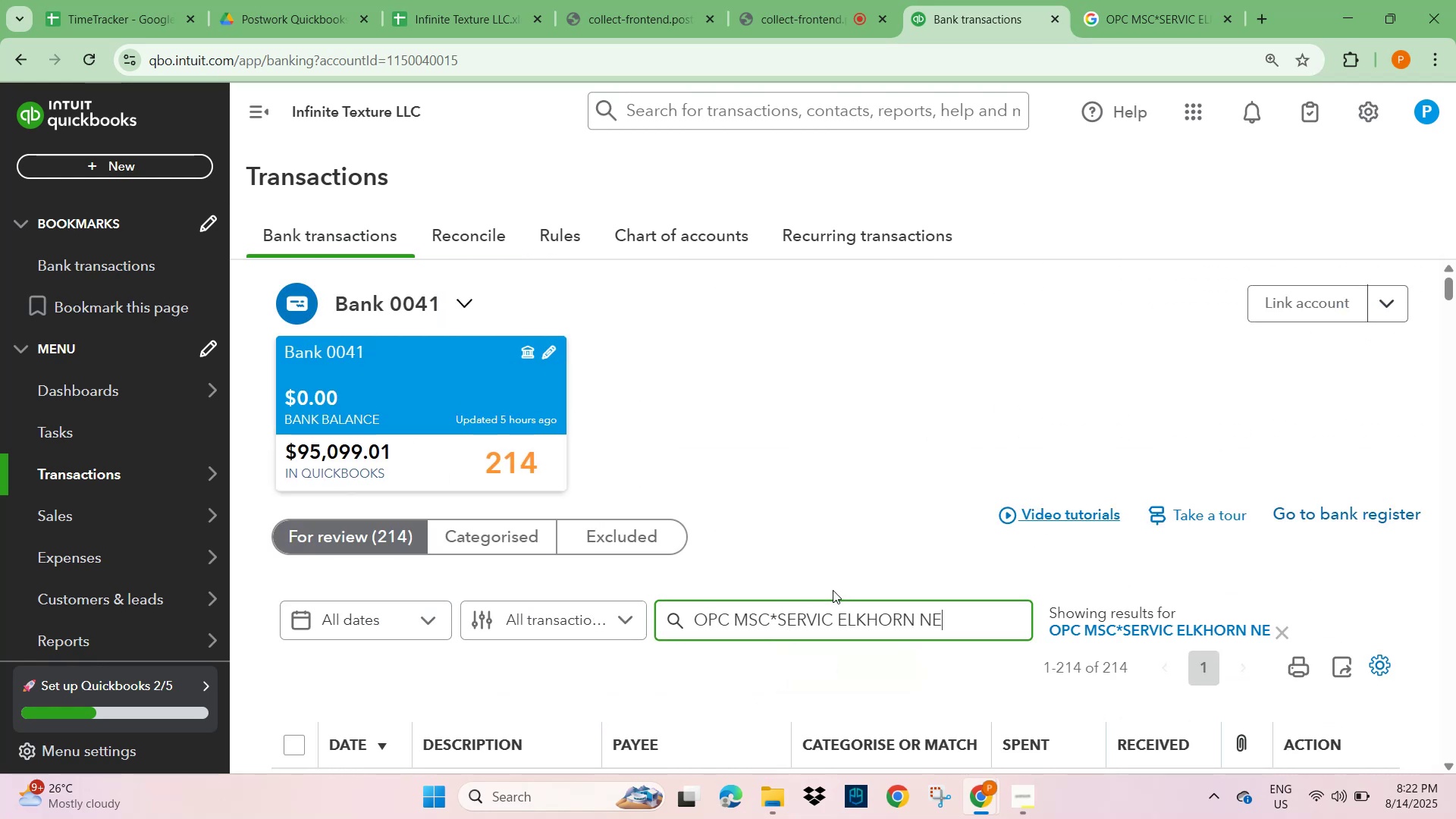 
scroll: coordinate [804, 450], scroll_direction: down, amount: 4.0
 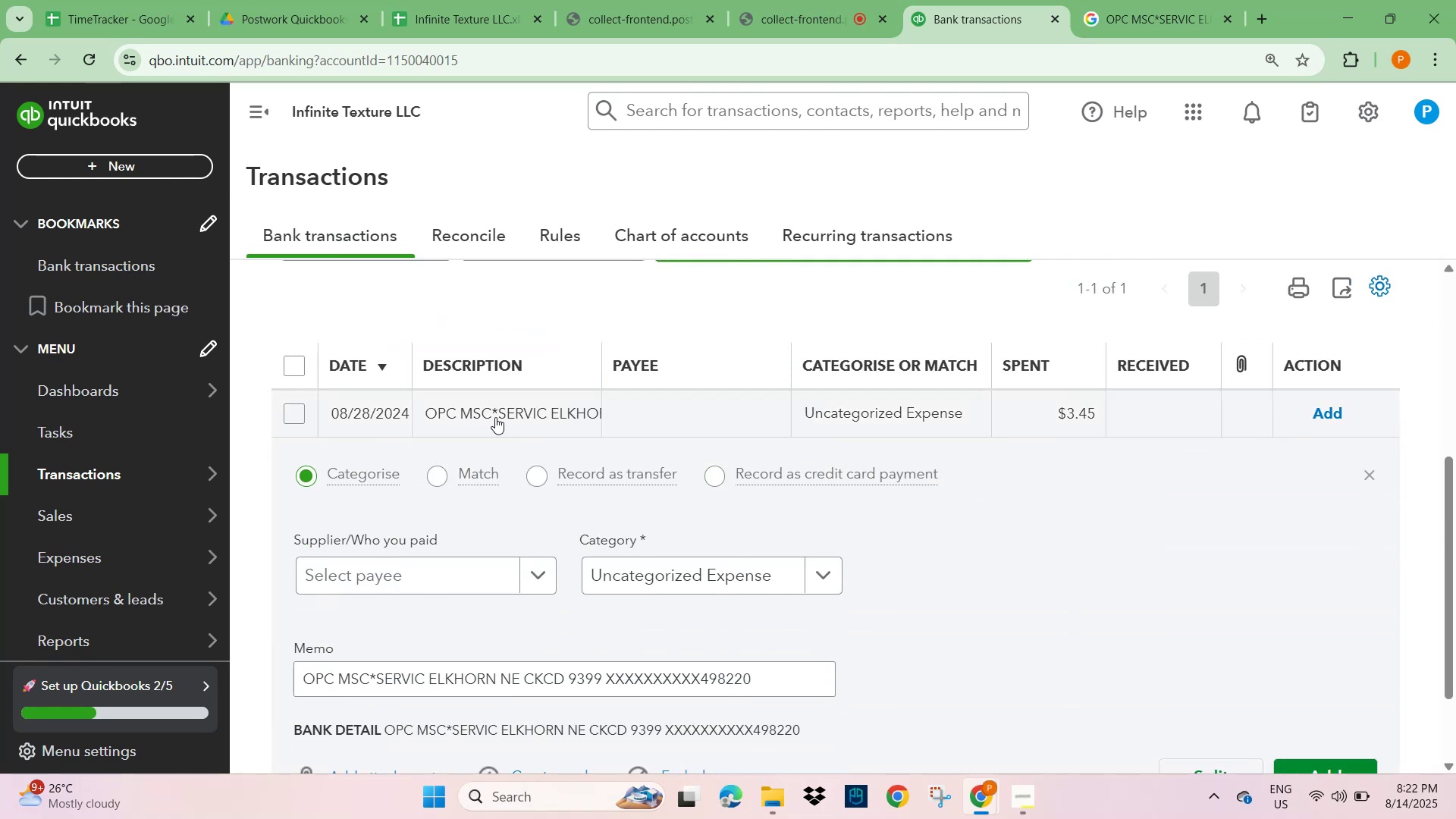 
scroll: coordinate [829, 357], scroll_direction: up, amount: 3.0
 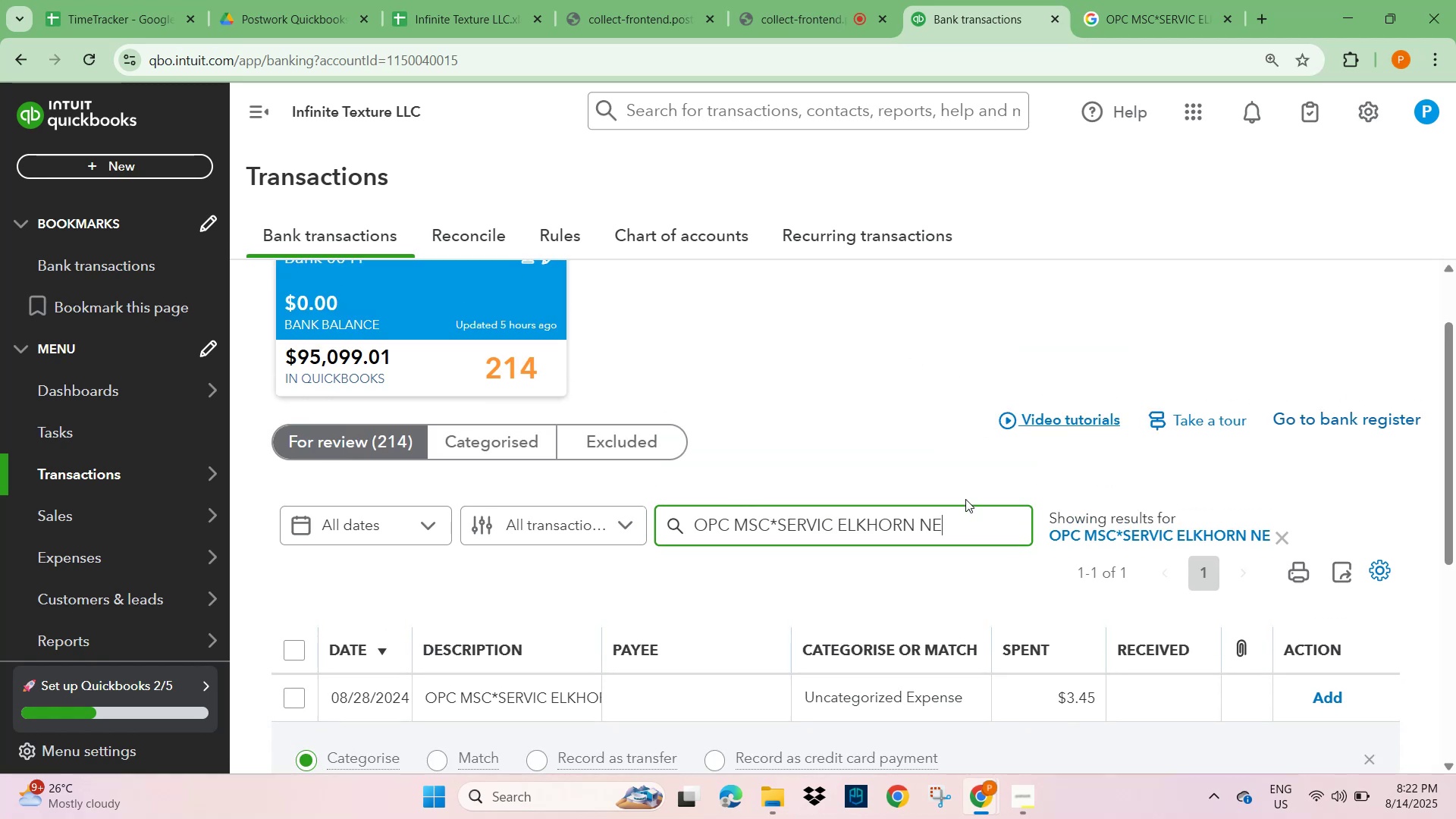 
left_click_drag(start_coordinate=[965, 524], to_coordinate=[736, 522])
 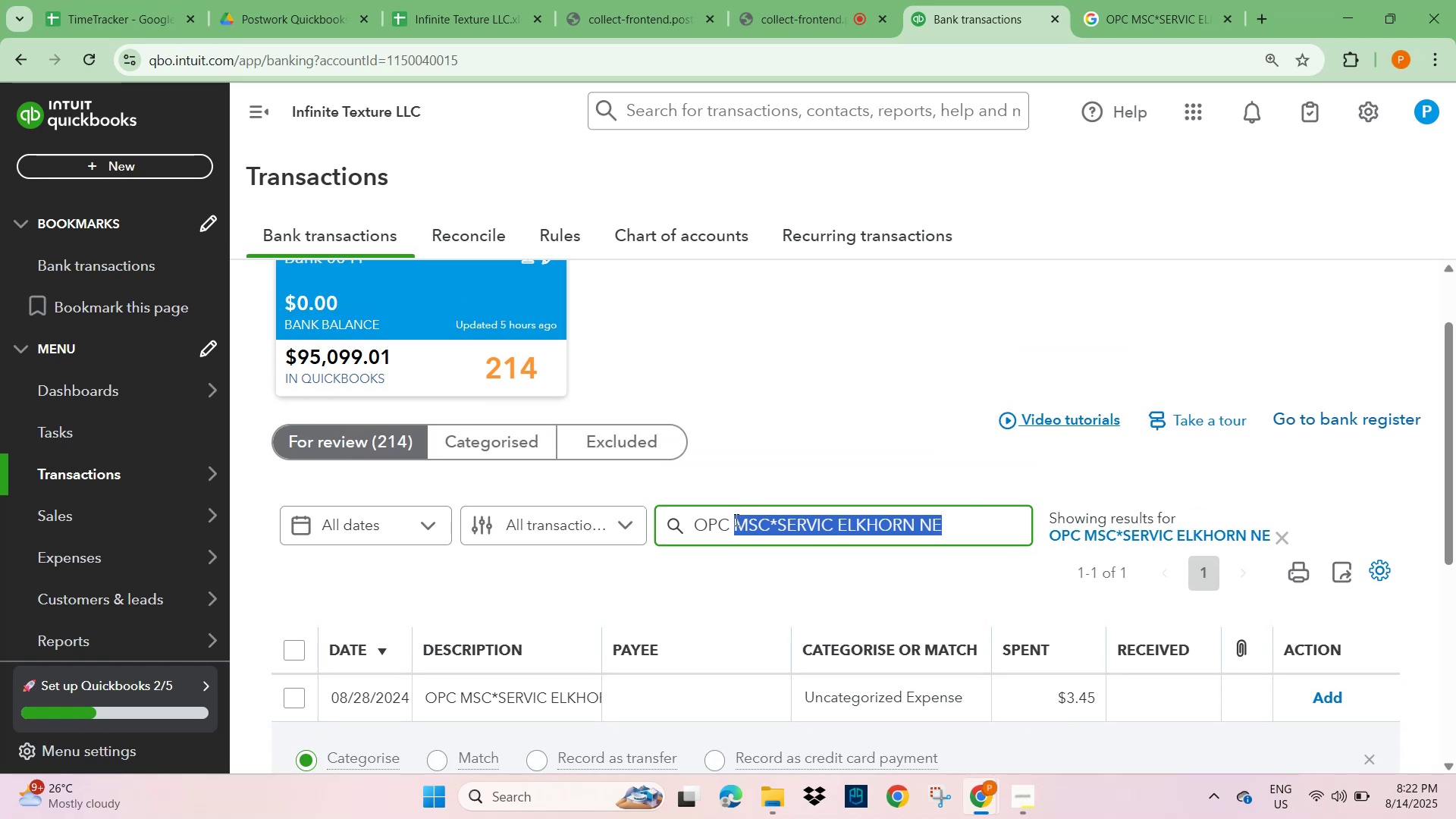 
key(Backspace)
 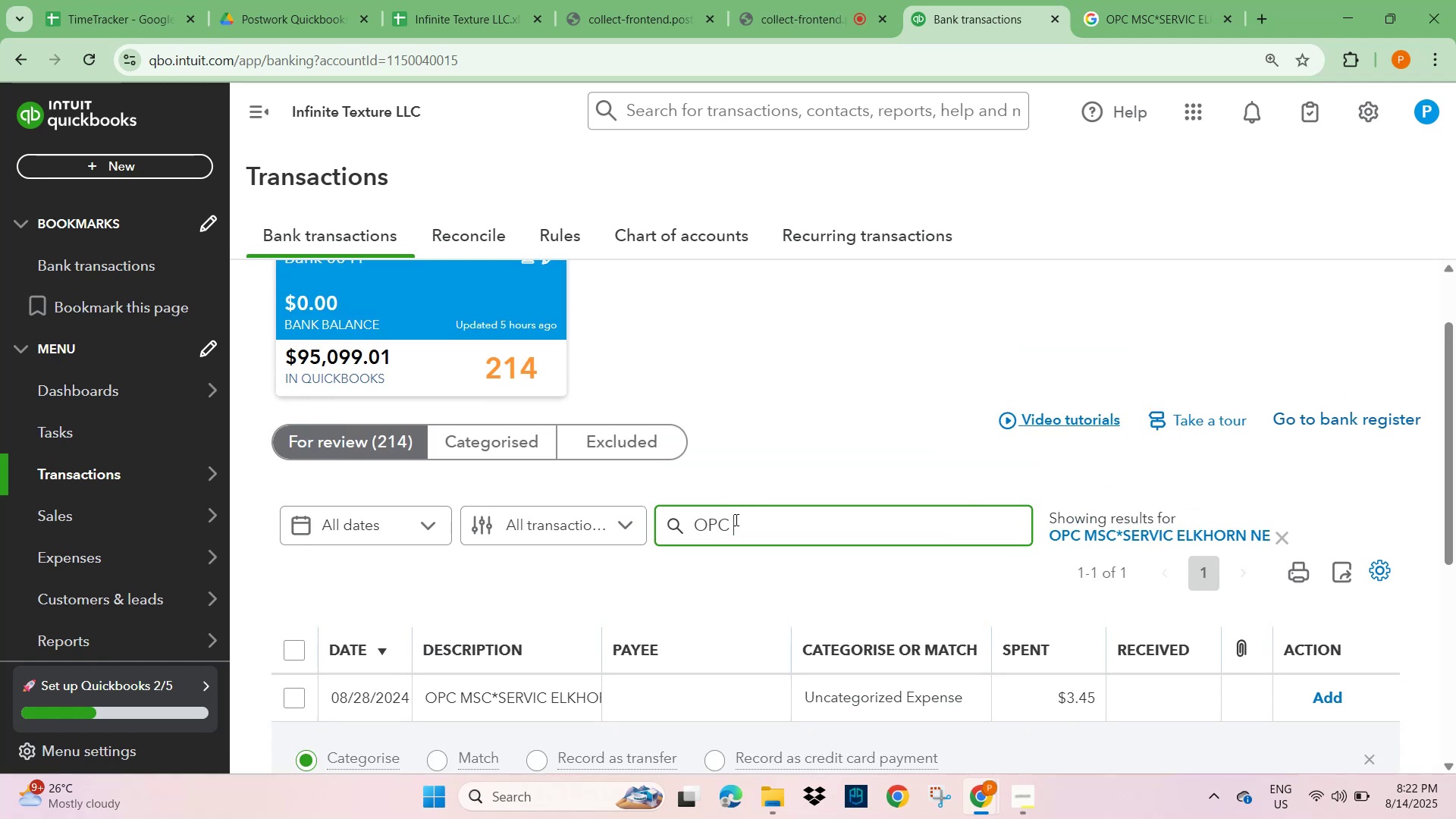 
key(NumpadEnter)
 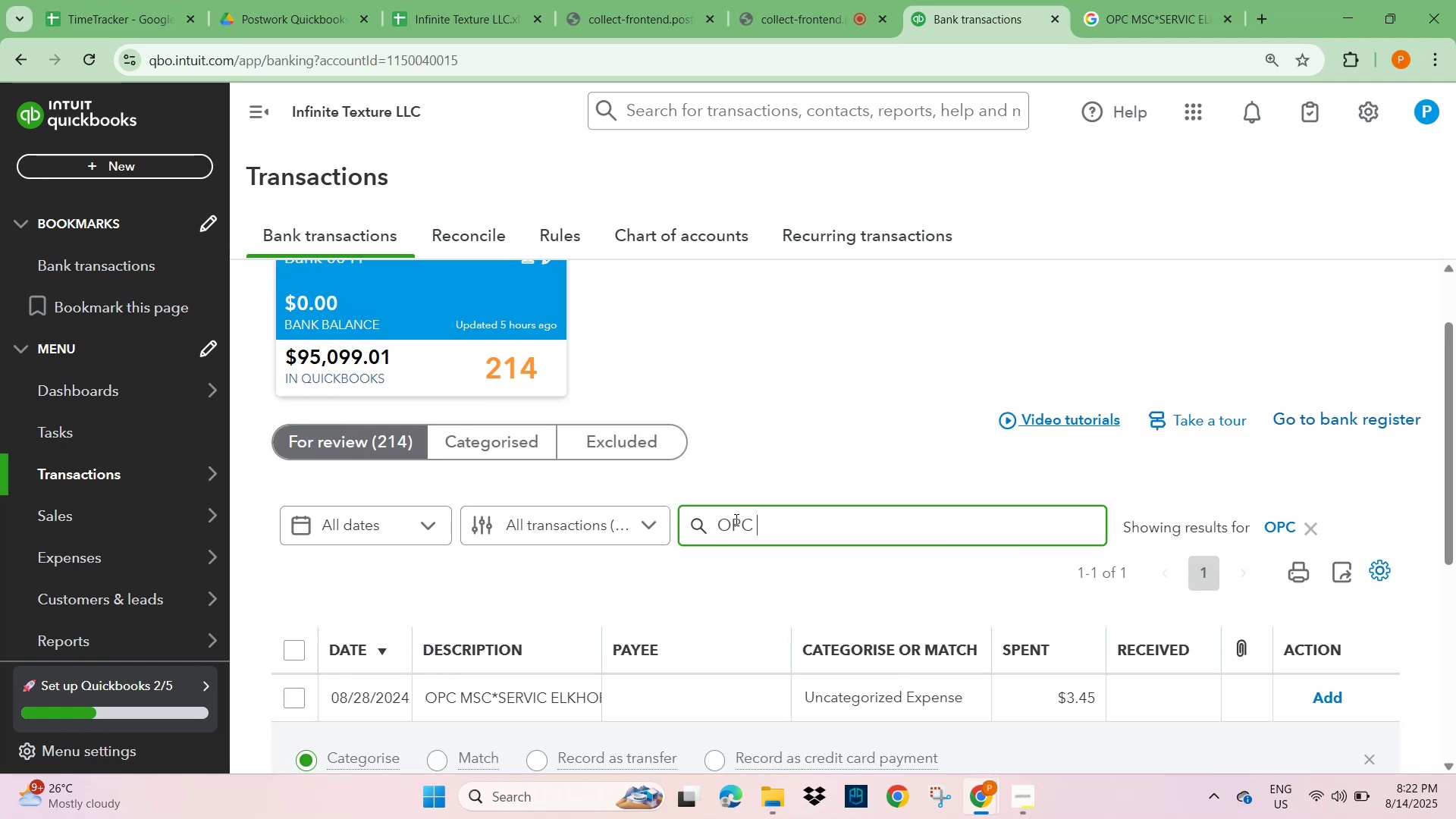 
scroll: coordinate [545, 482], scroll_direction: down, amount: 2.0
 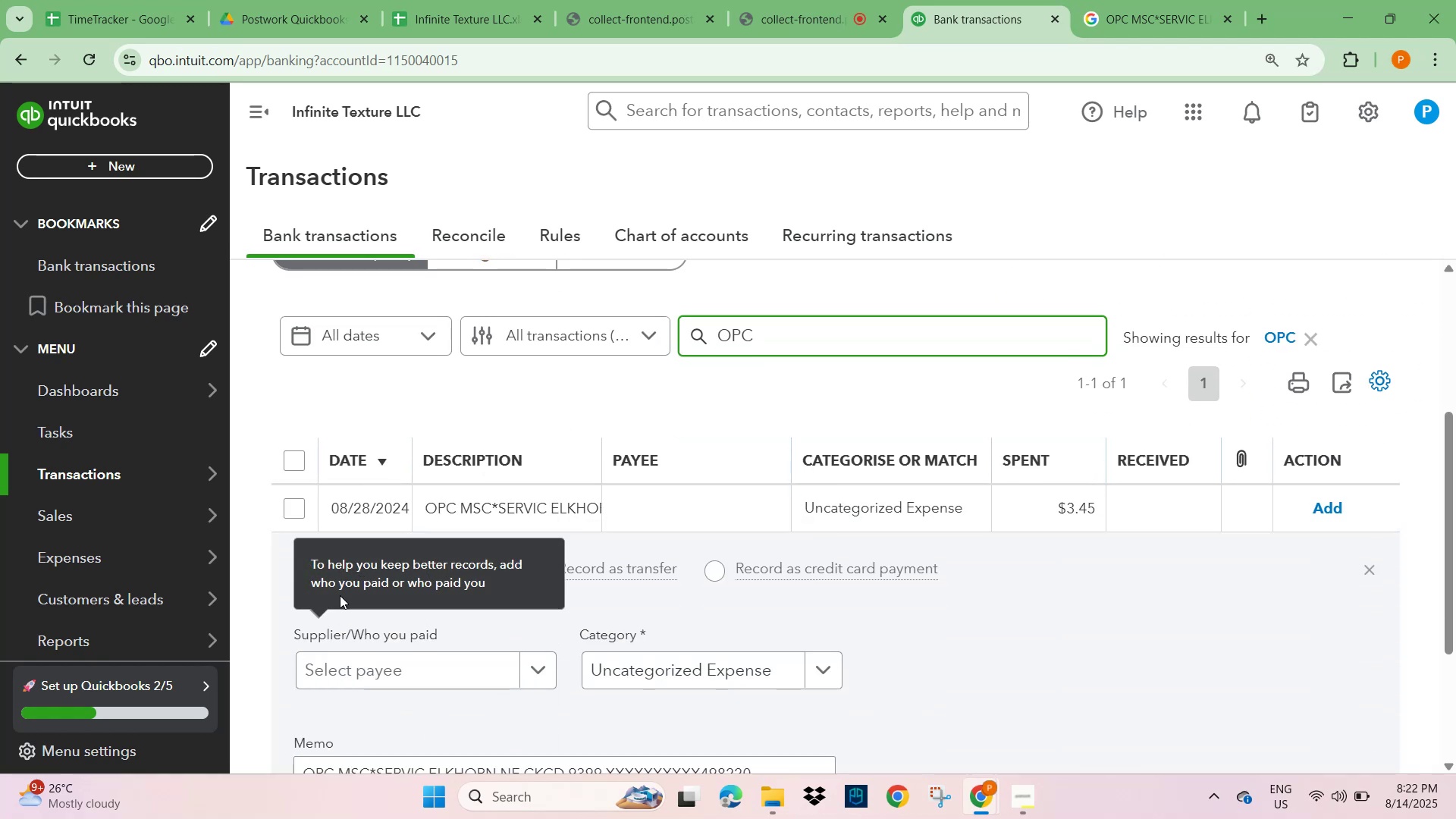 
left_click([513, 507])
 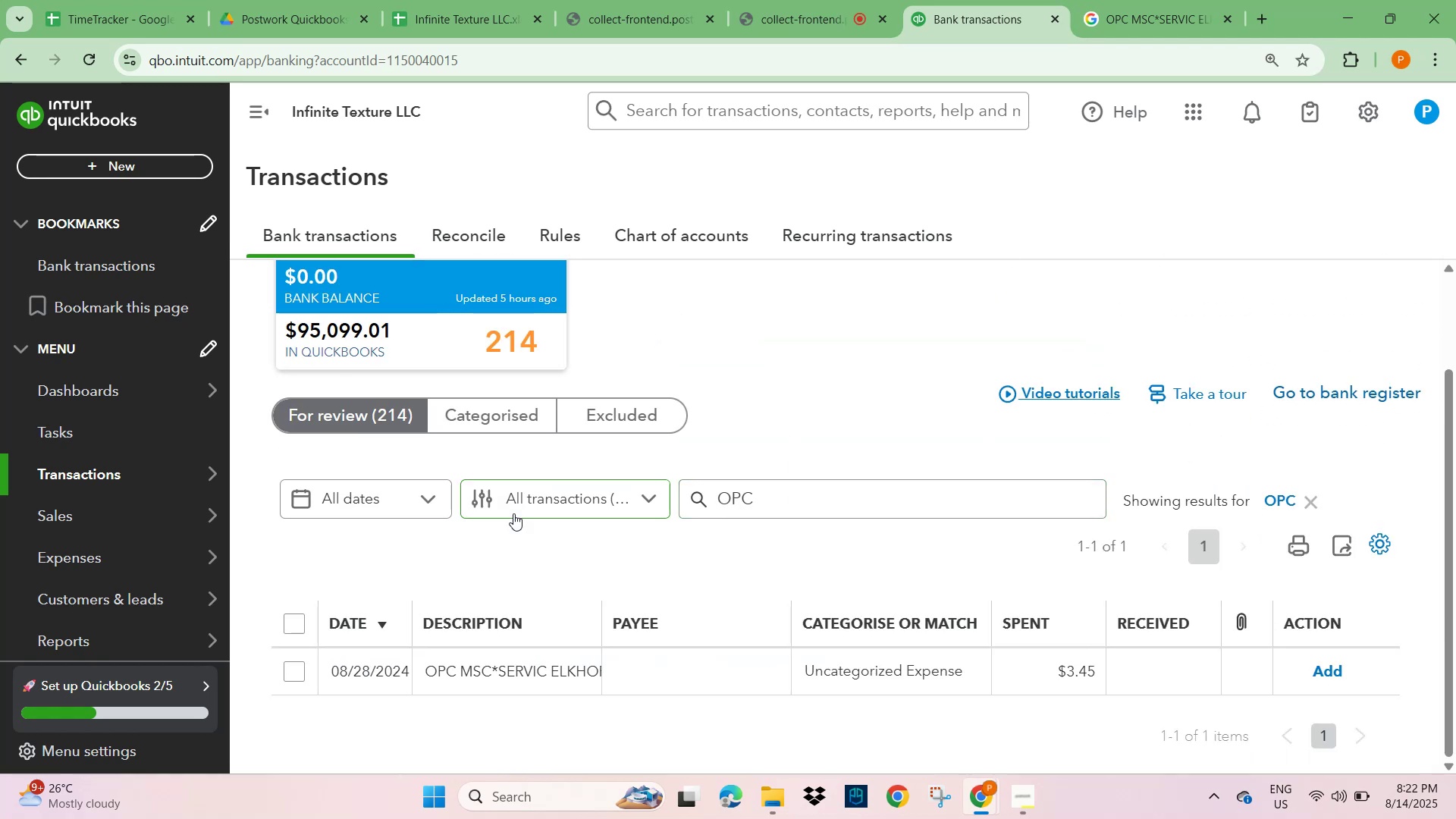 
scroll: coordinate [526, 556], scroll_direction: down, amount: 3.0
 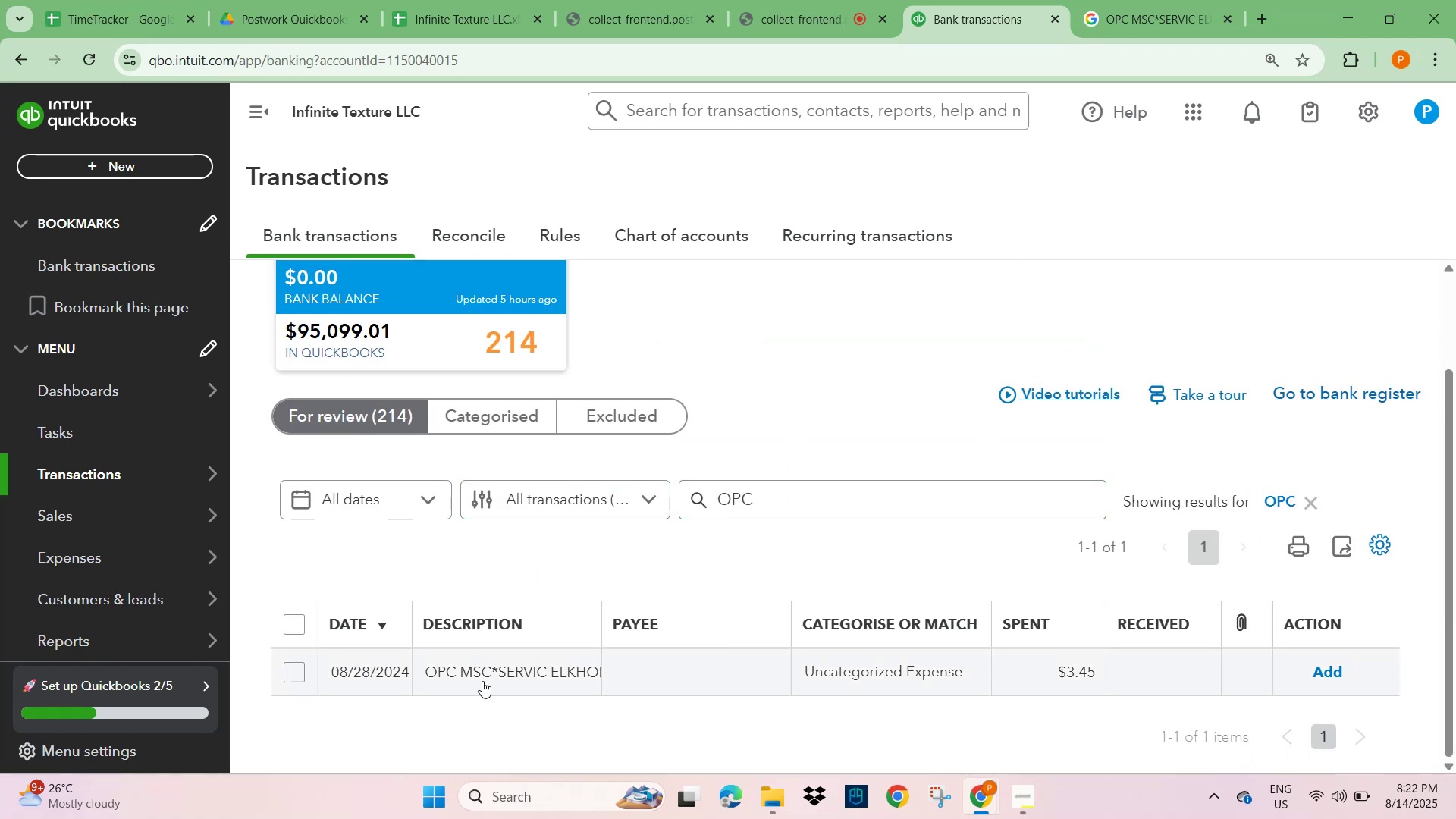 
left_click([482, 677])
 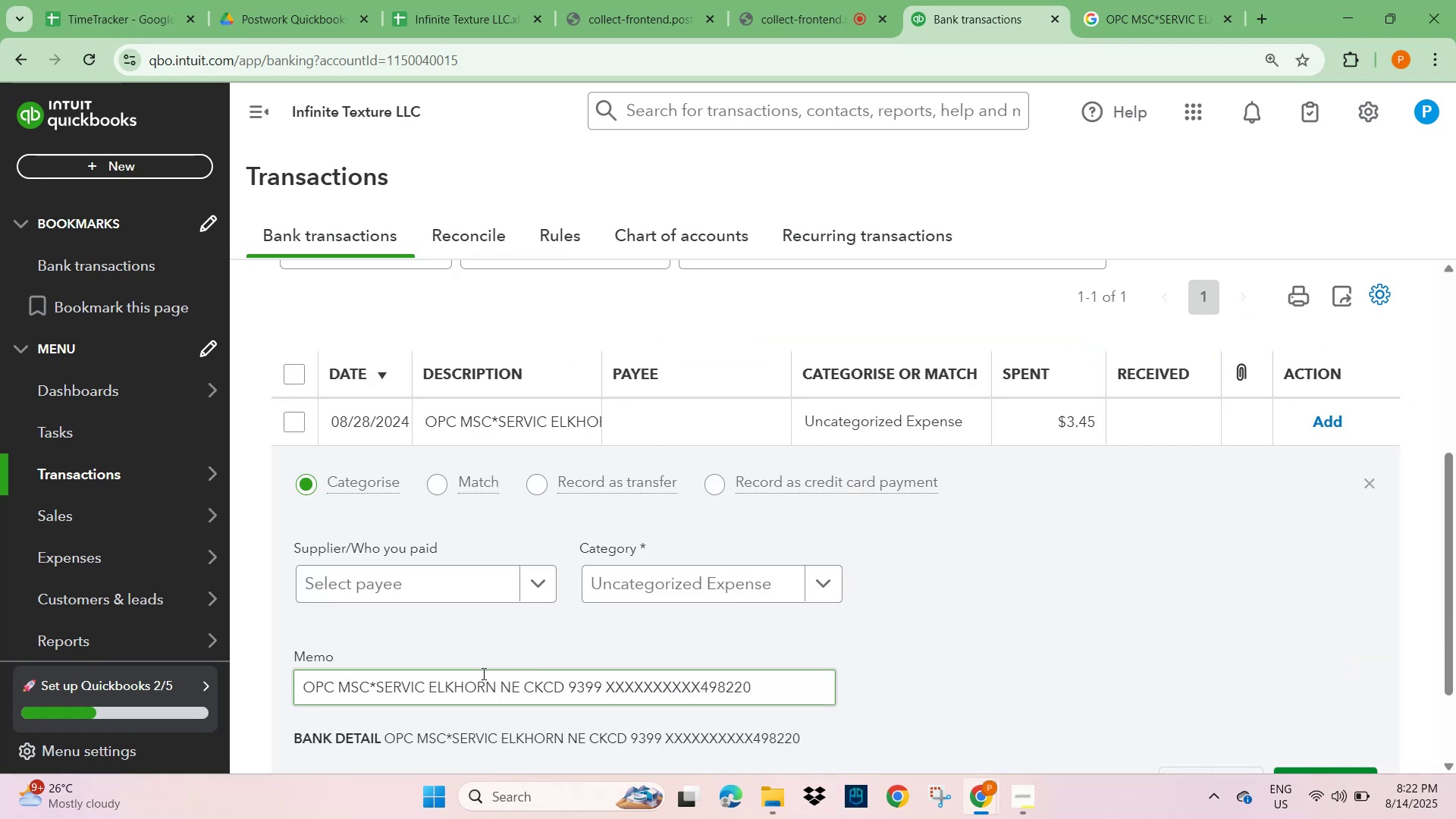 
scroll: coordinate [441, 626], scroll_direction: down, amount: 1.0
 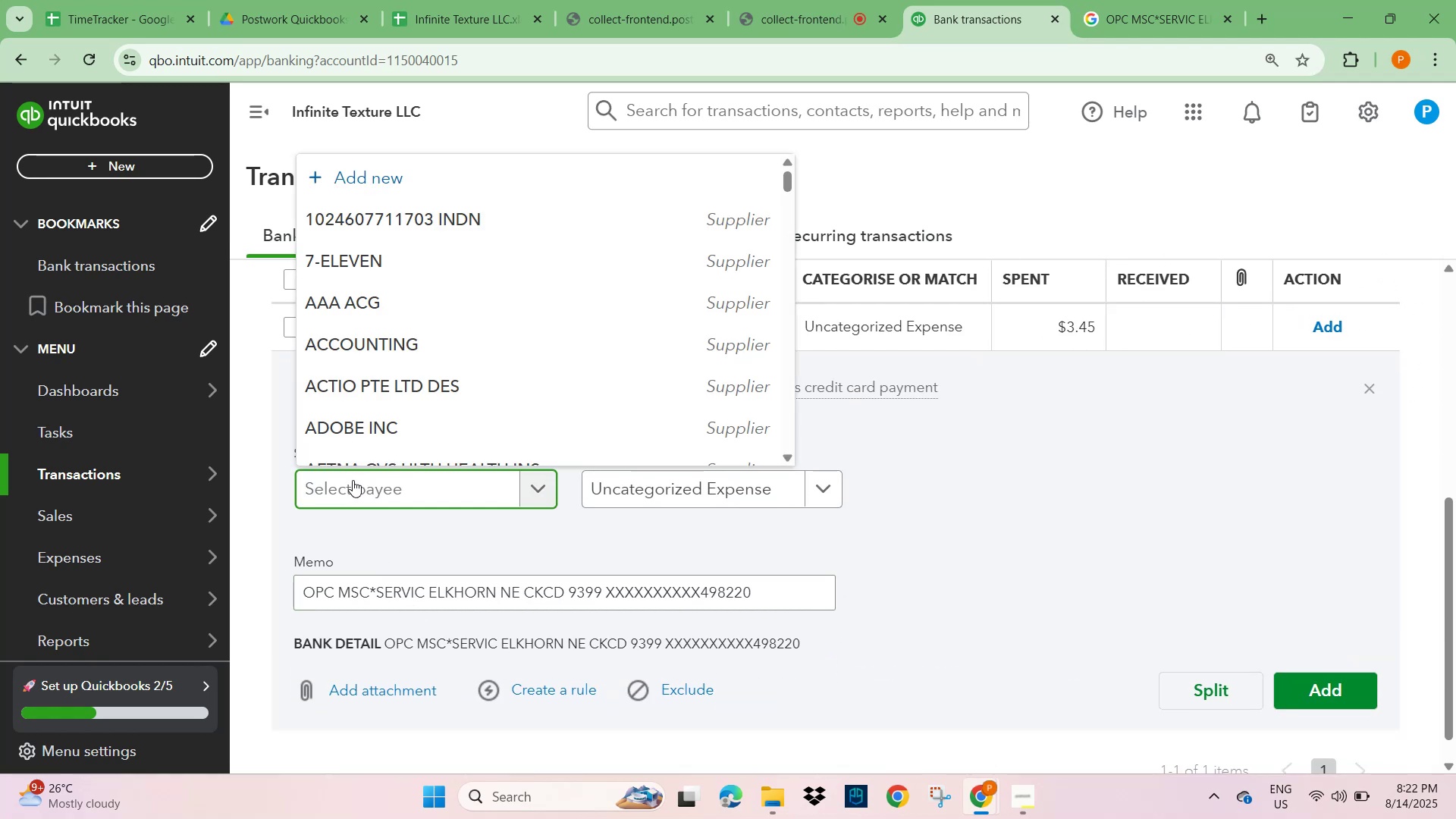 
hold_key(key=ControlLeft, duration=0.43)
 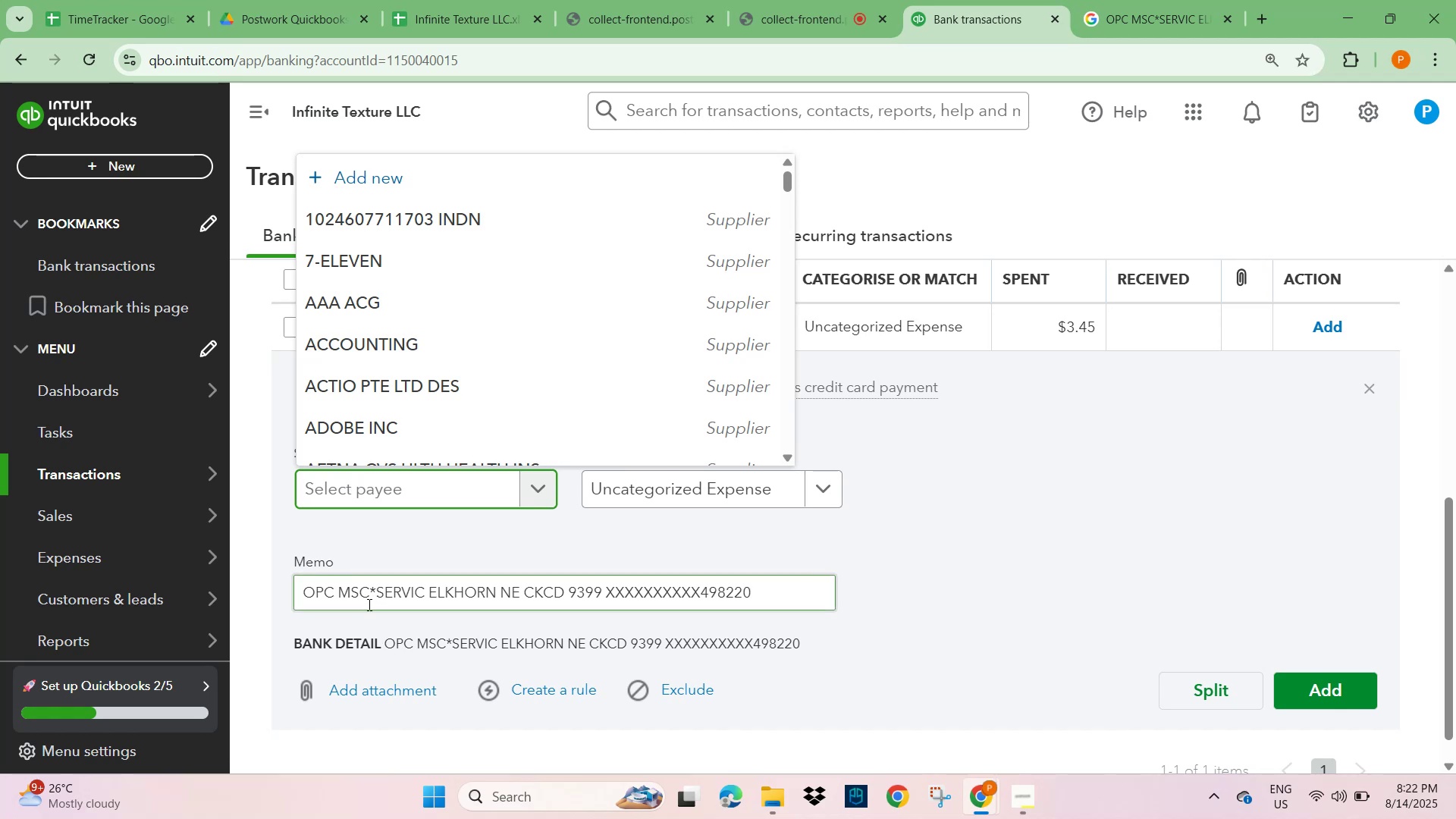 
left_click_drag(start_coordinate=[368, 592], to_coordinate=[280, 595])
 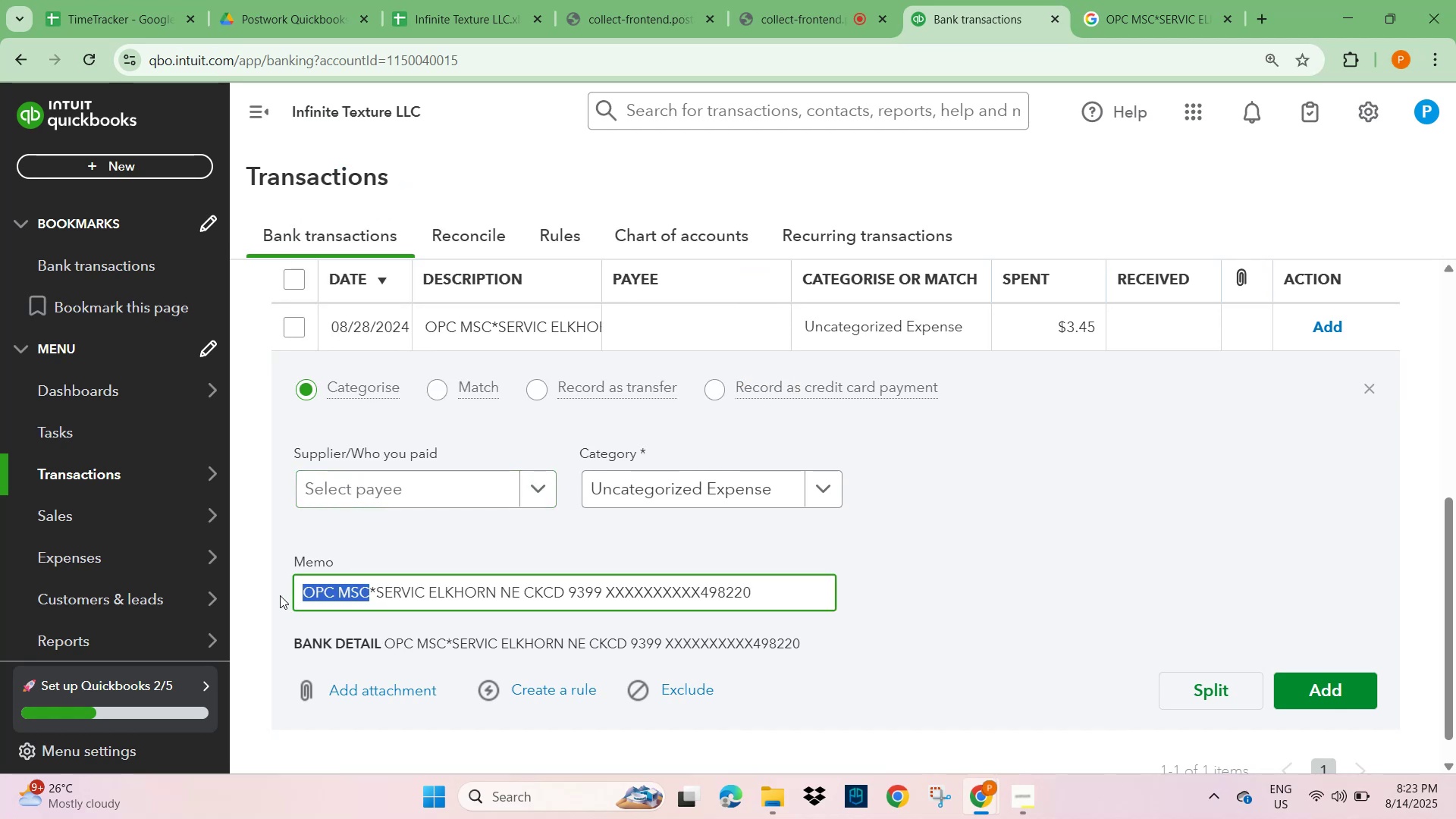 
key(Control+C)
 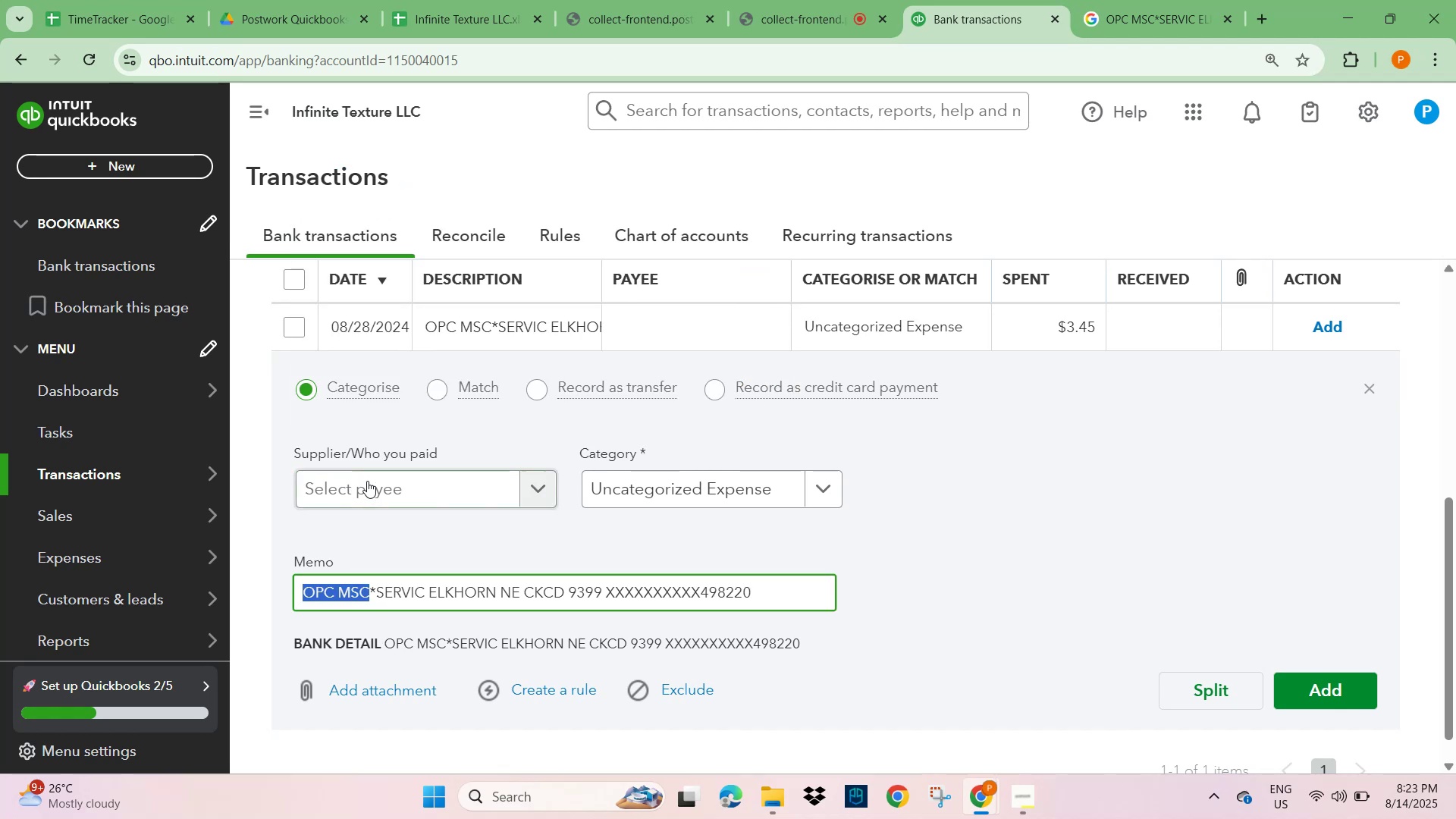 
key(Control+V)
 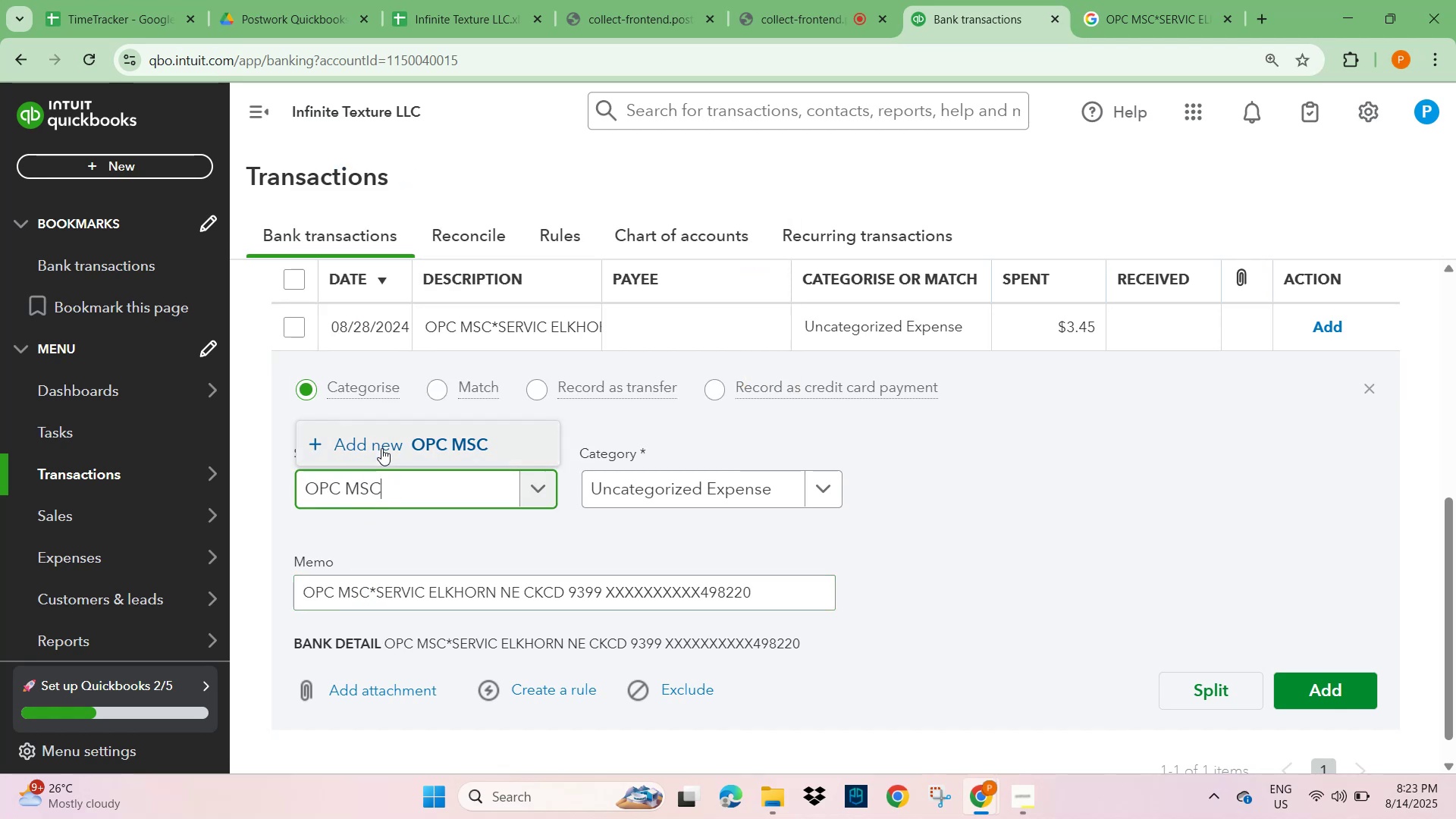 
left_click([440, 441])
 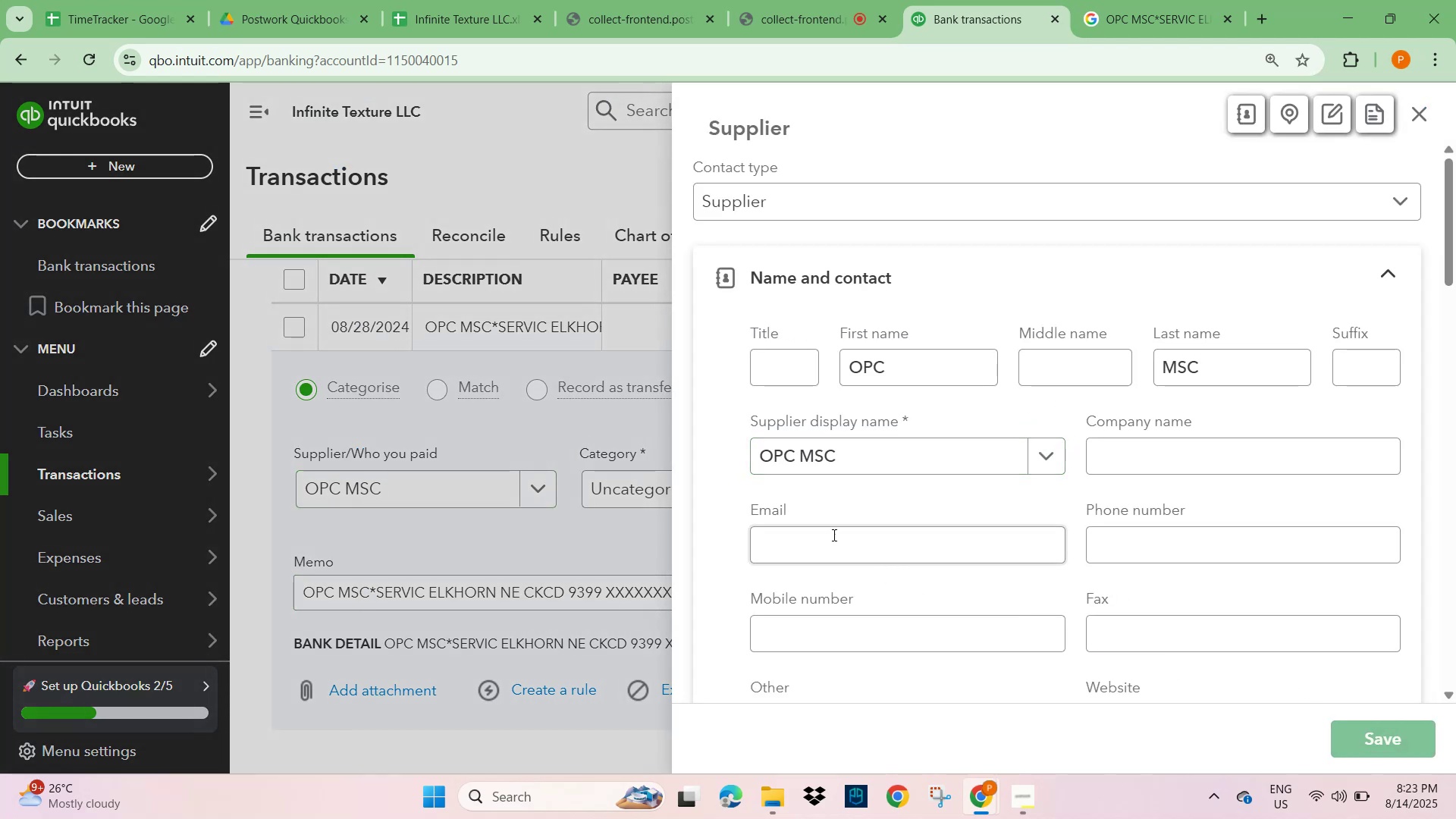 
left_click([629, 490])
 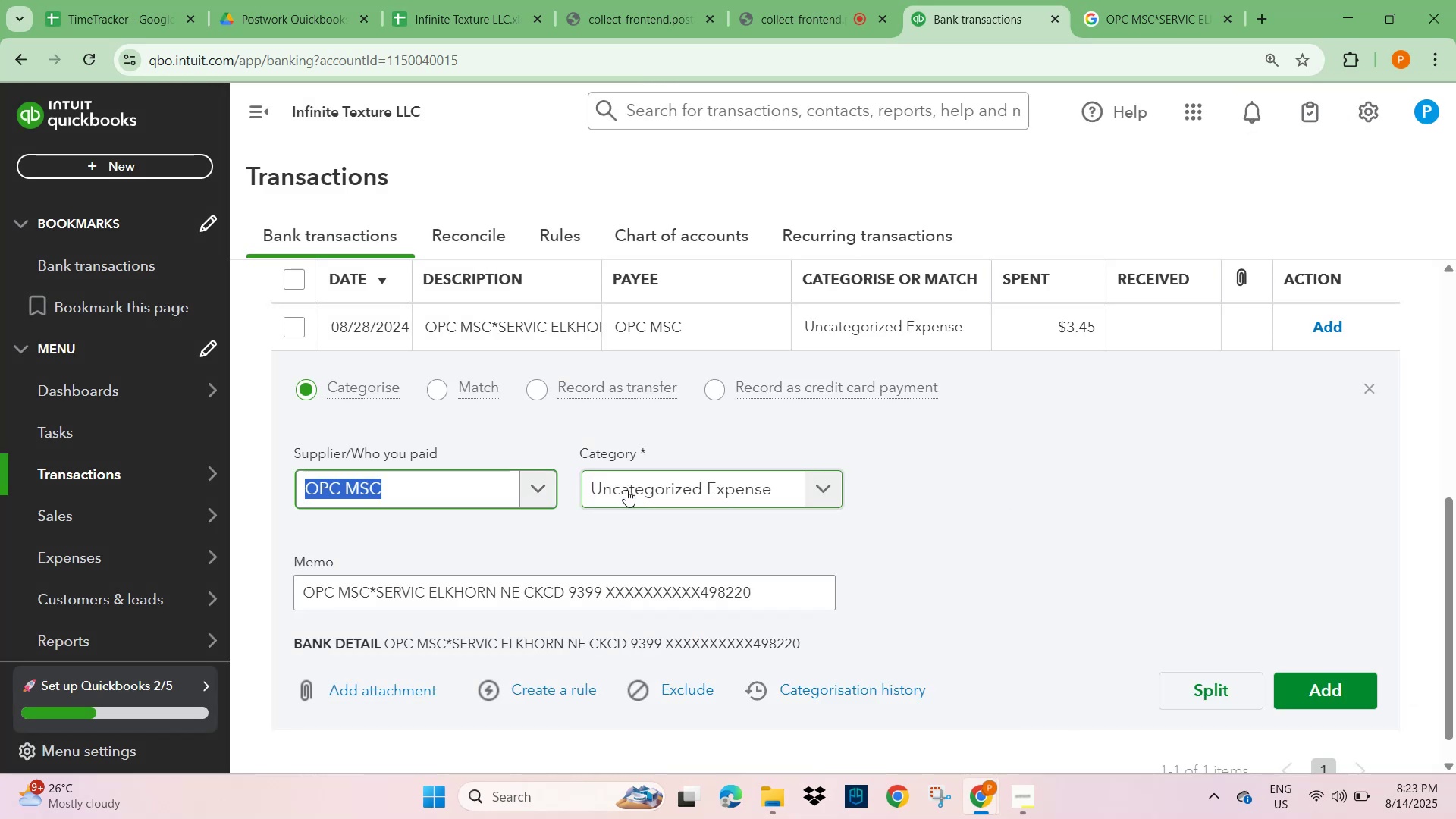 
type(DUES)
 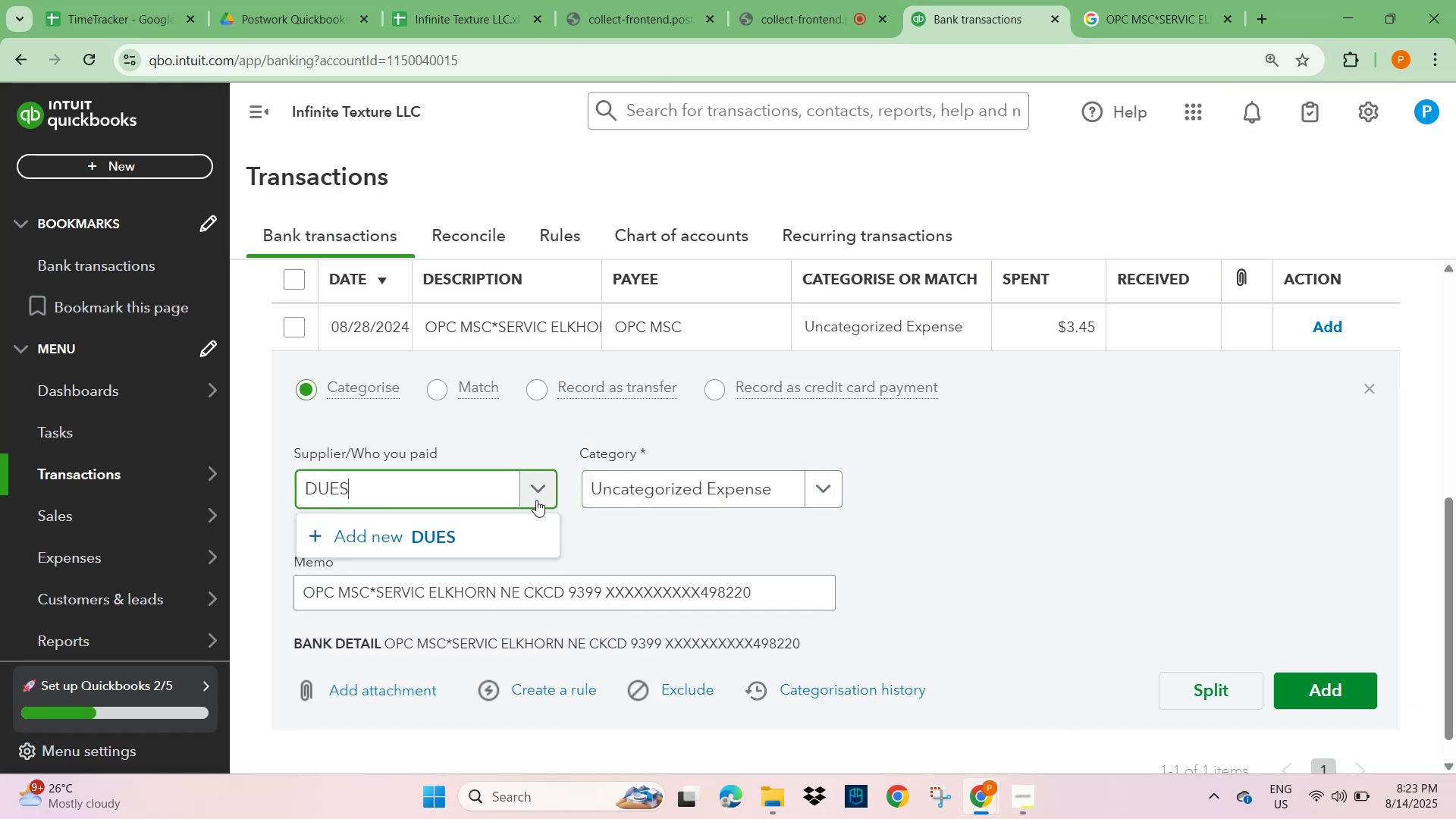 
hold_key(key=Backspace, duration=0.7)
 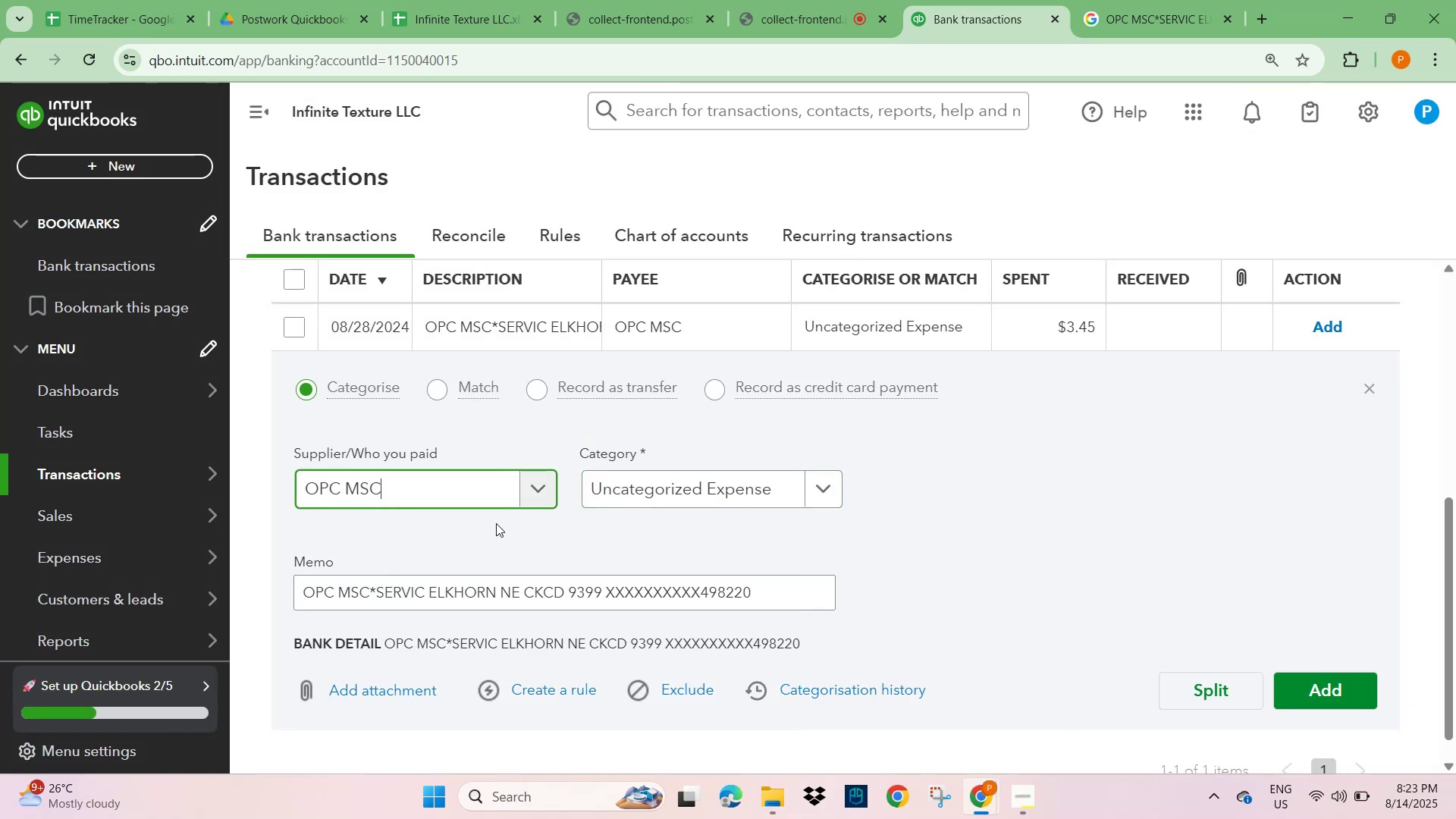 
left_click([652, 497])
 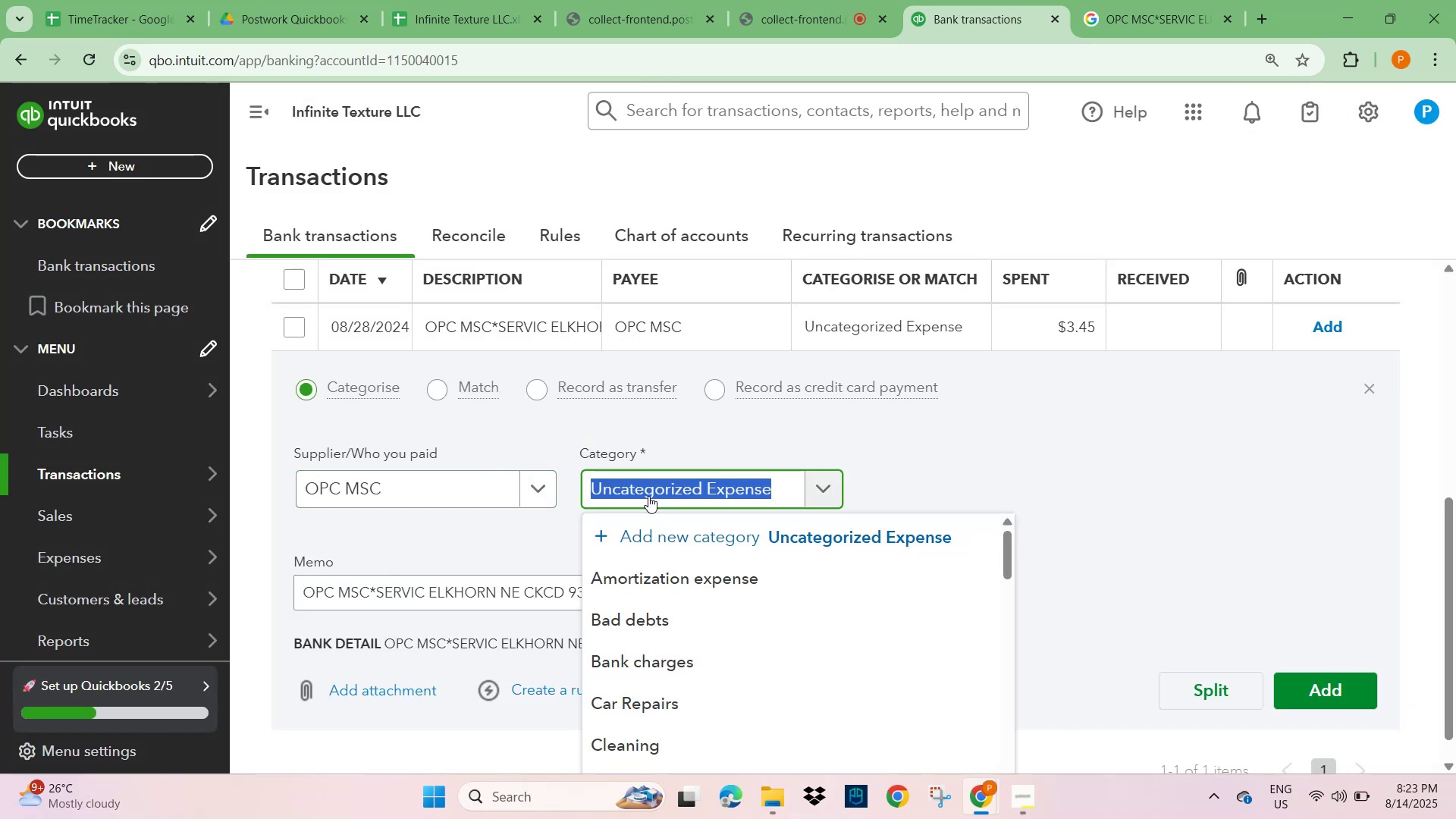 
type(DUE)
 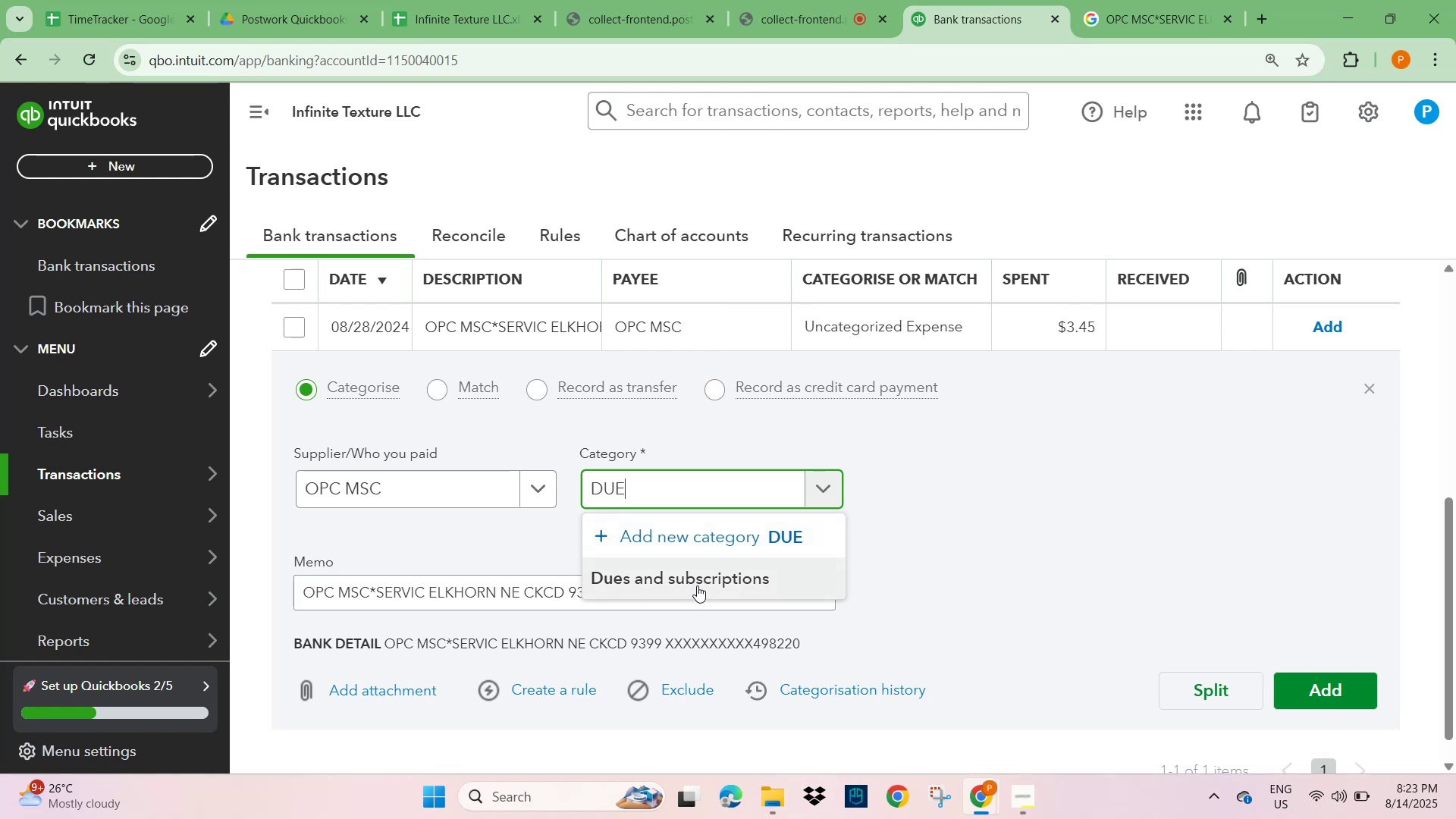 
double_click([1063, 558])
 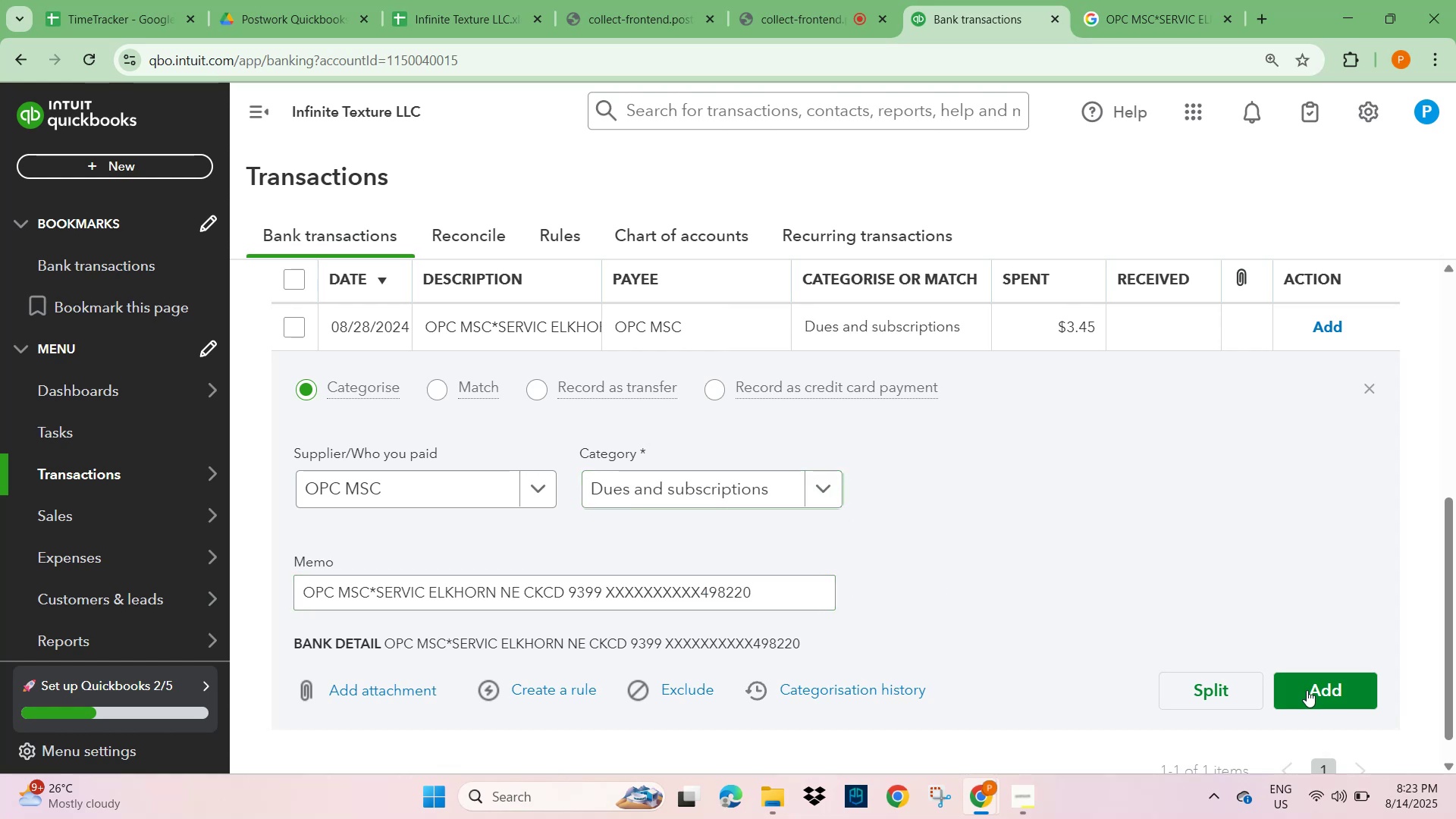 
left_click([1314, 693])
 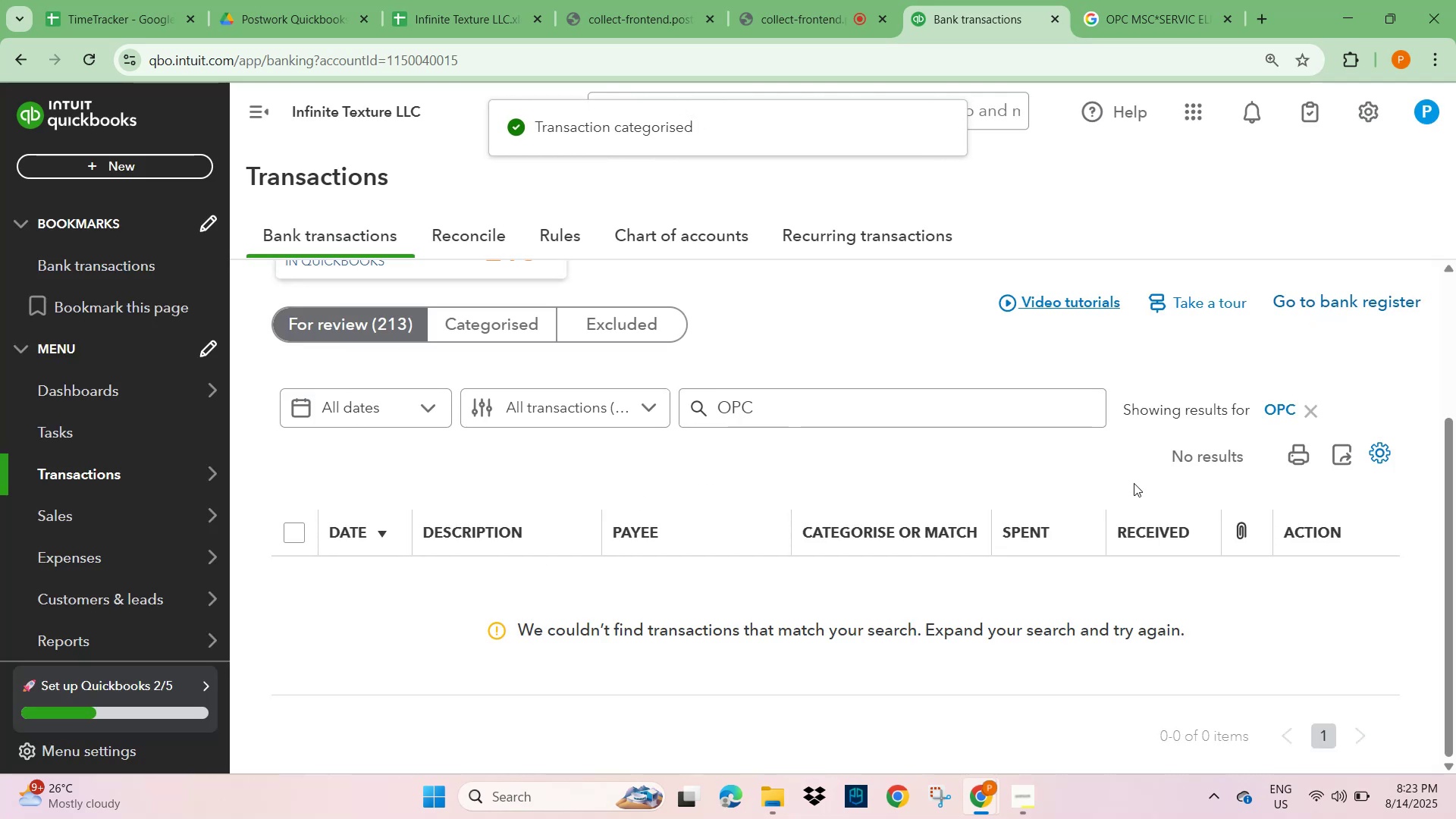 
left_click([1309, 416])
 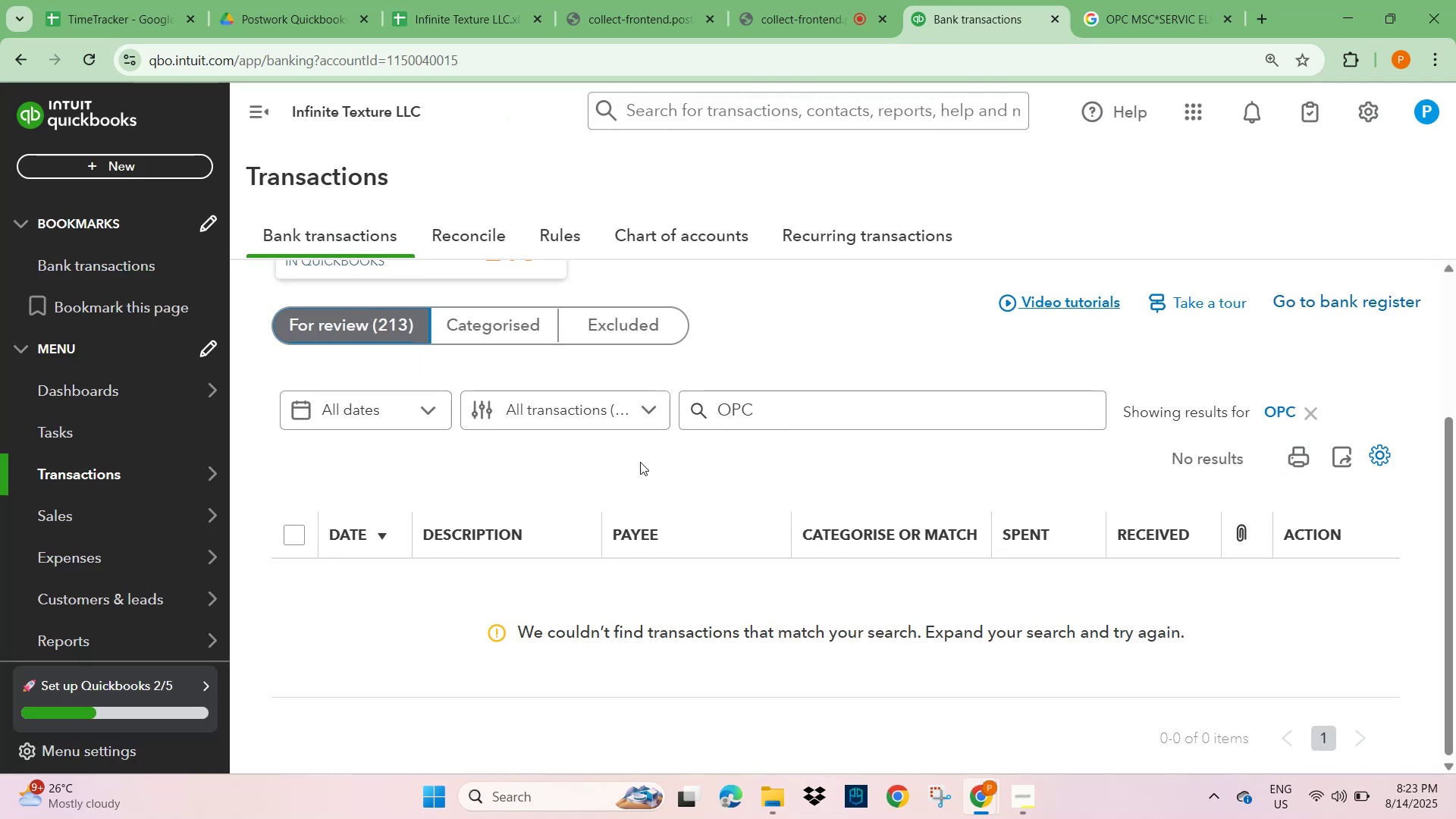 
left_click([1307, 411])
 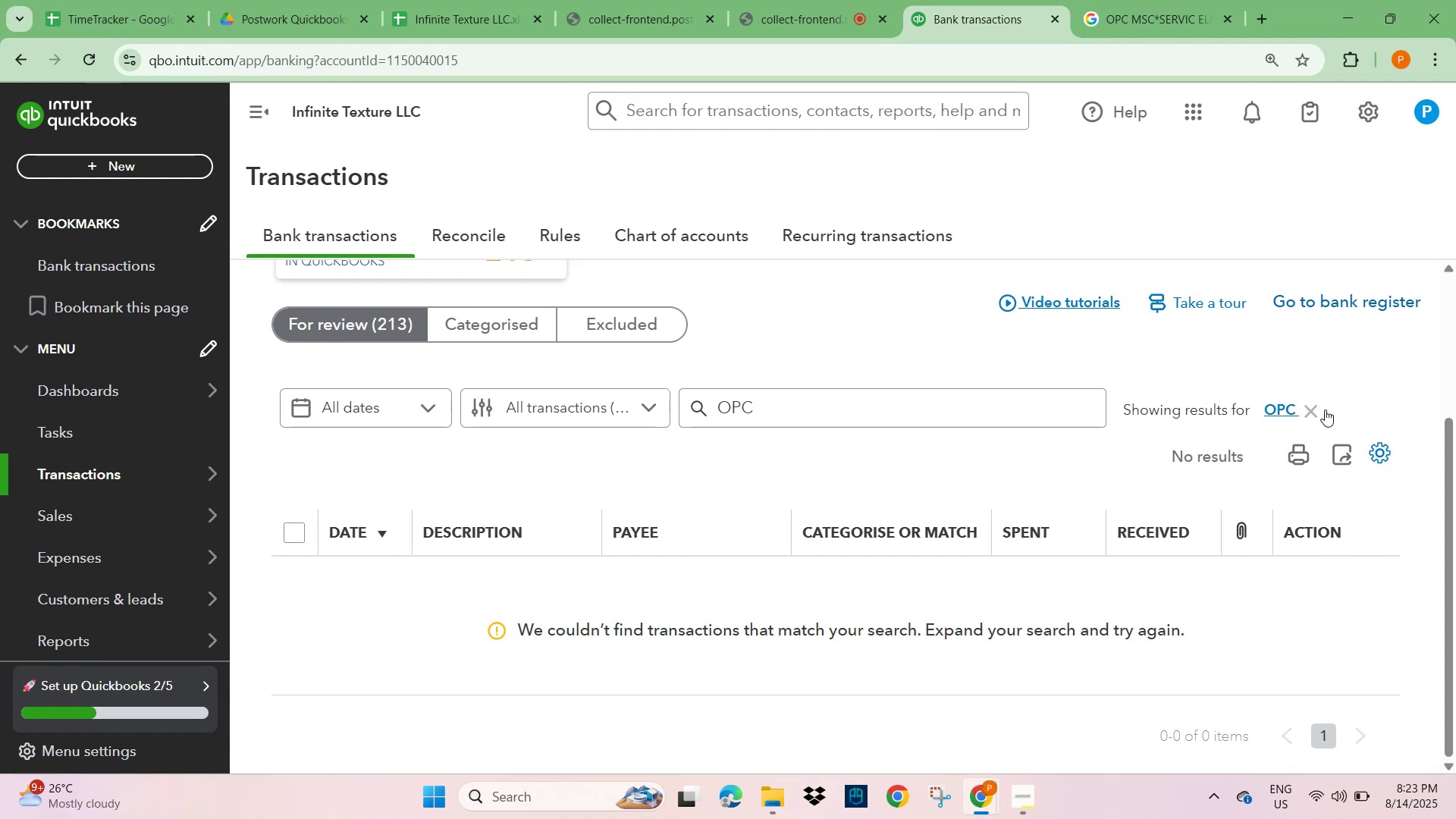 
left_click([1313, 413])
 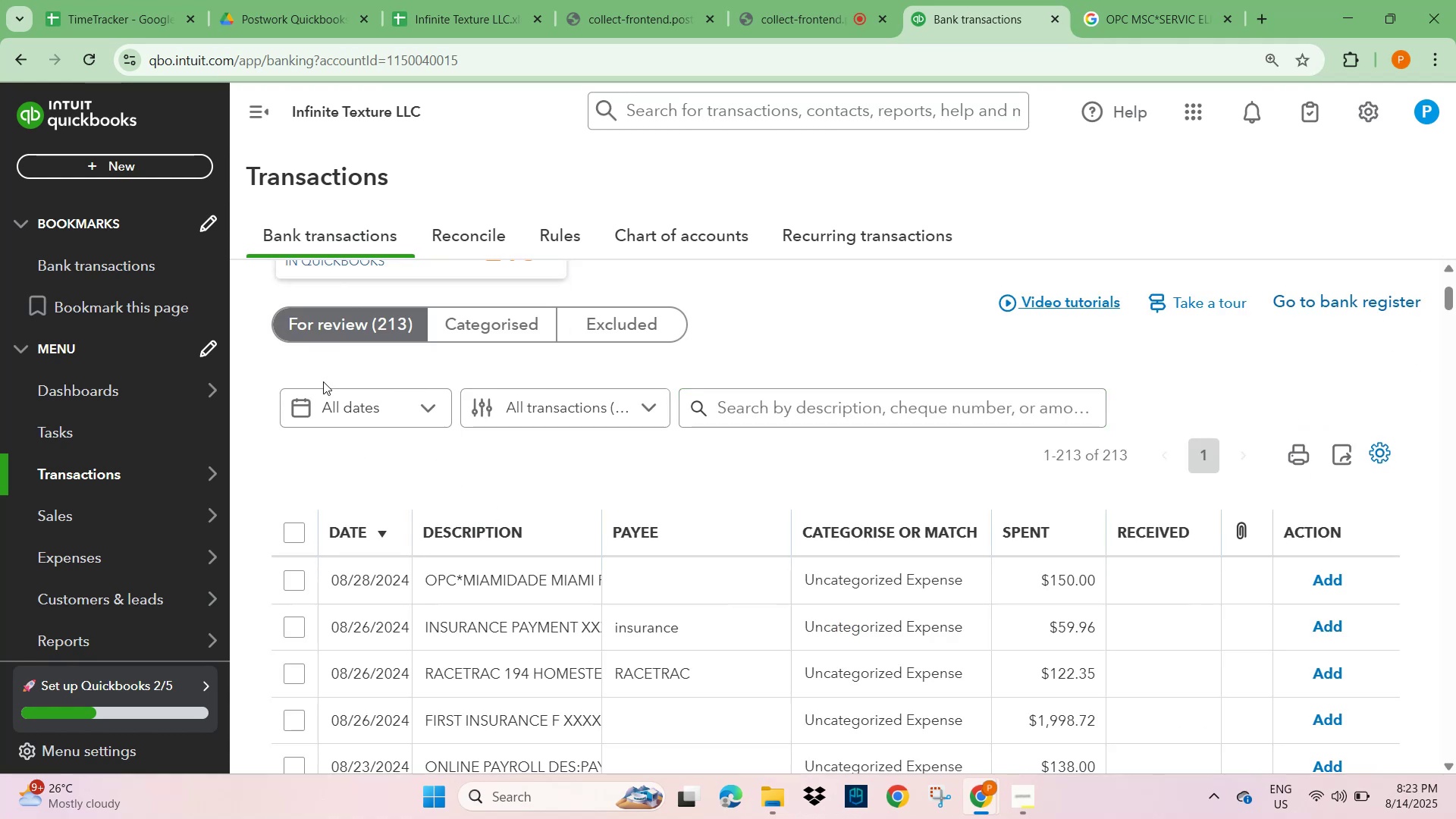 
scroll: coordinate [730, 651], scroll_direction: down, amount: 4.0
 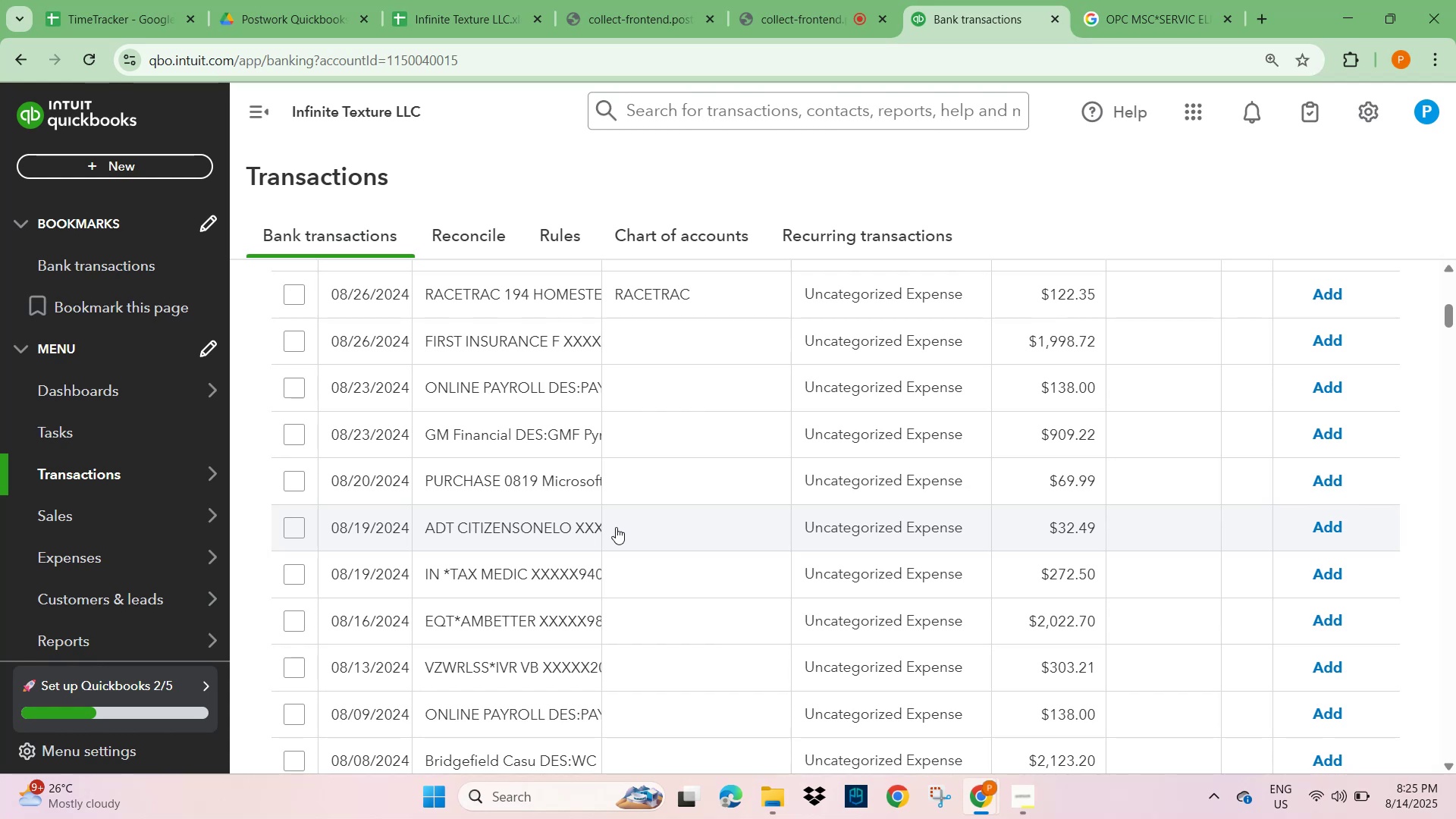 
wait(106.27)
 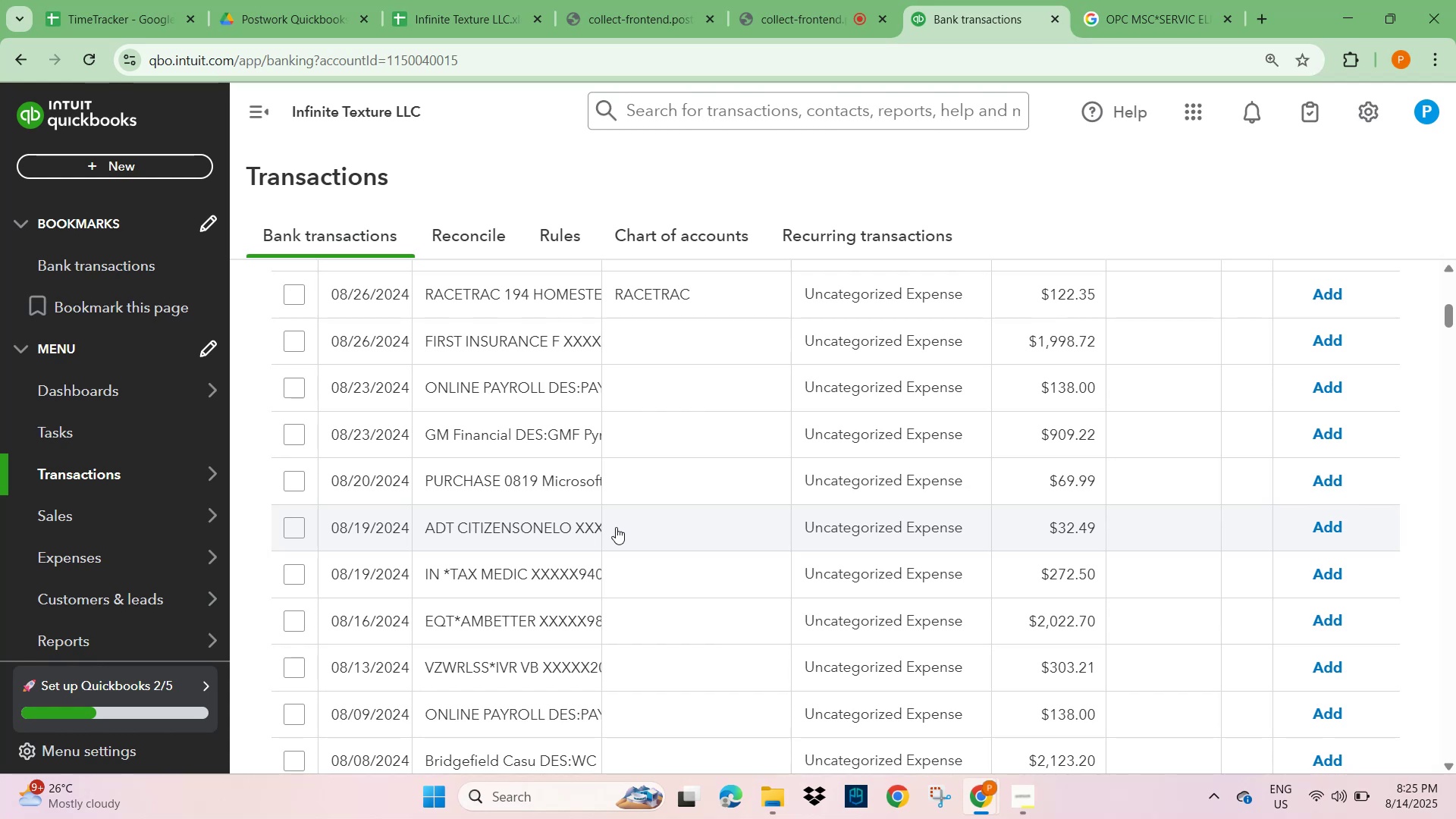 
scroll: coordinate [517, 460], scroll_direction: down, amount: 2.0
 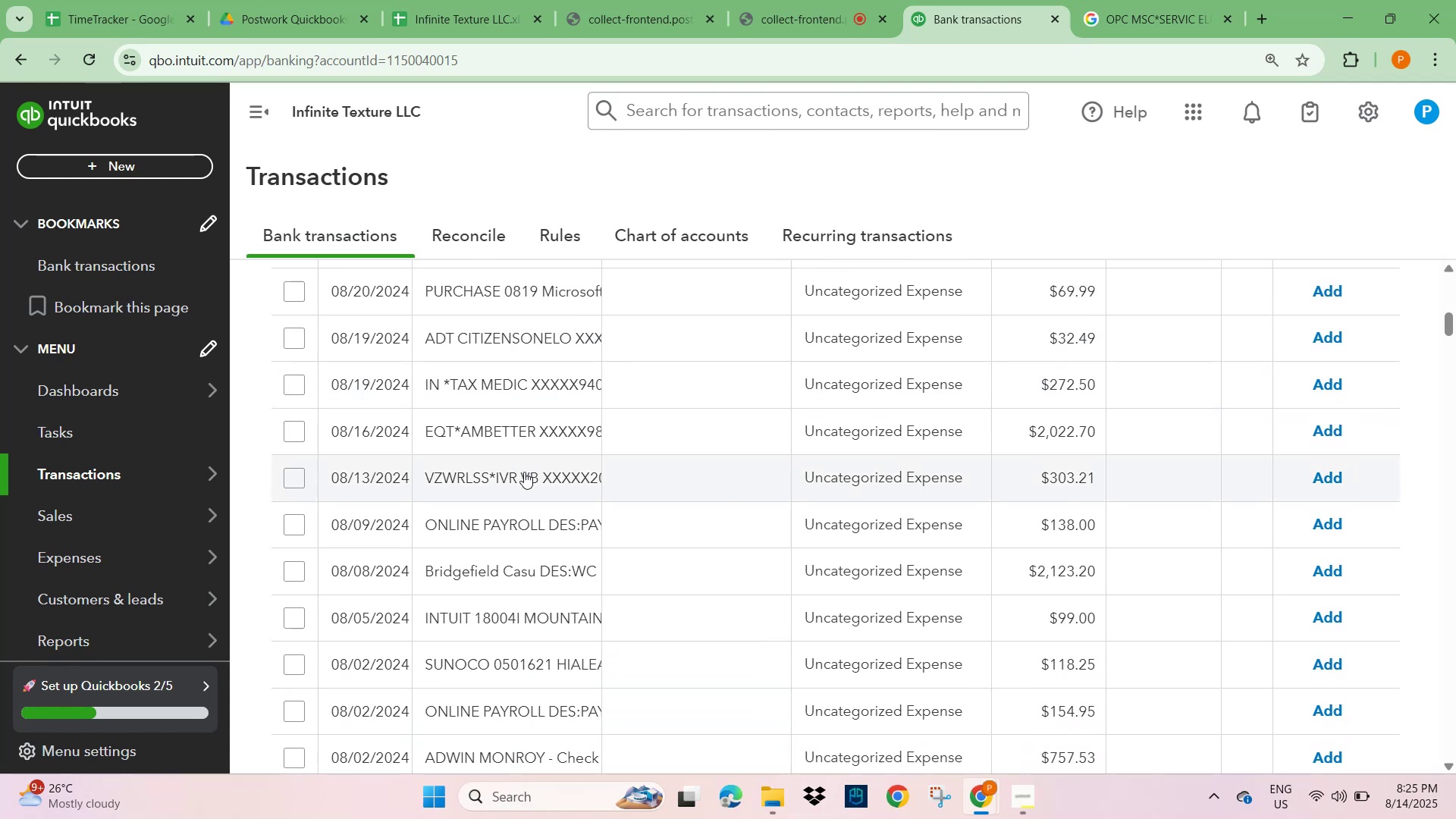 
scroll: coordinate [490, 538], scroll_direction: up, amount: 5.0
 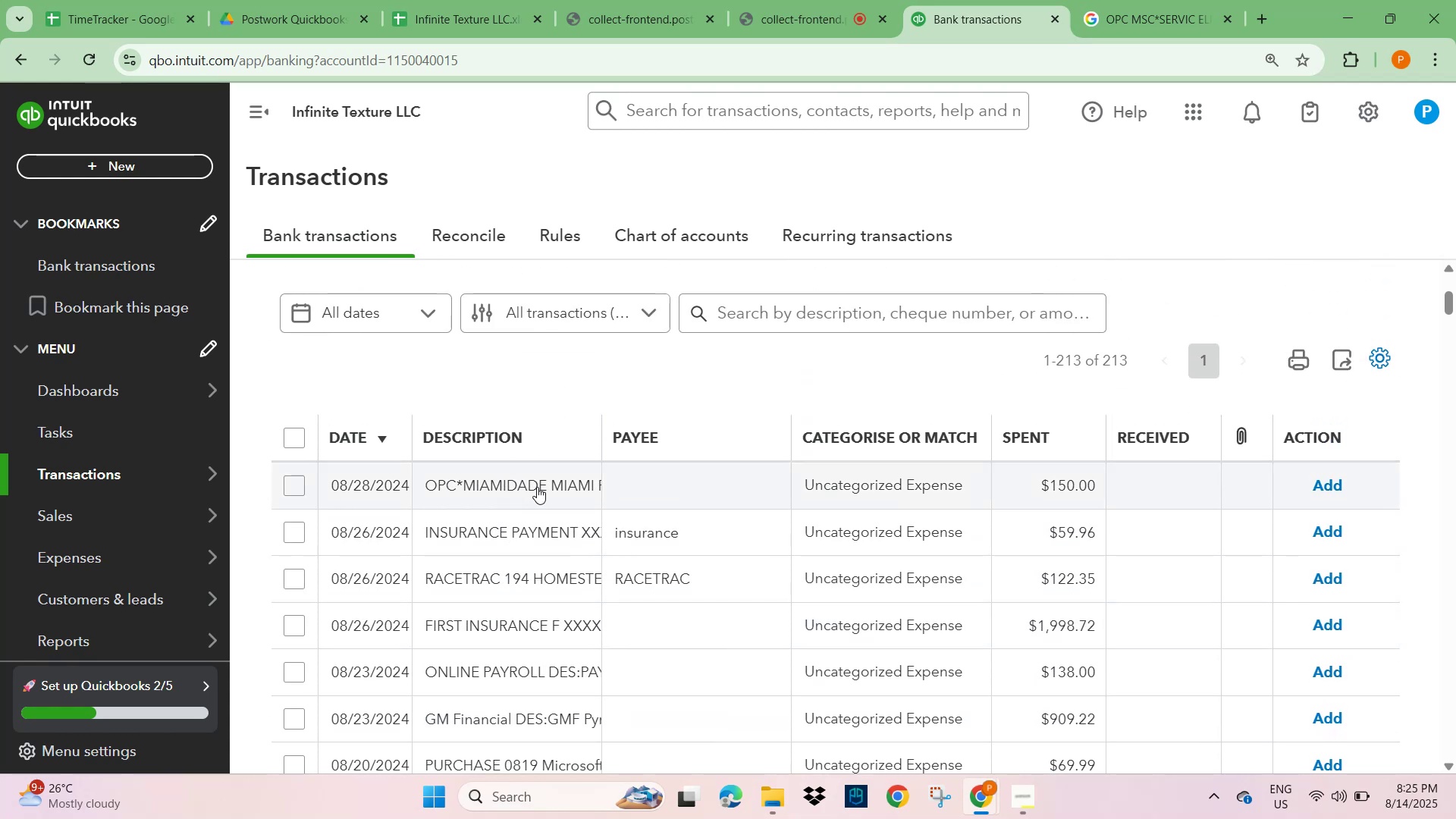 
left_click_drag(start_coordinate=[1157, 23], to_coordinate=[1158, 27])
 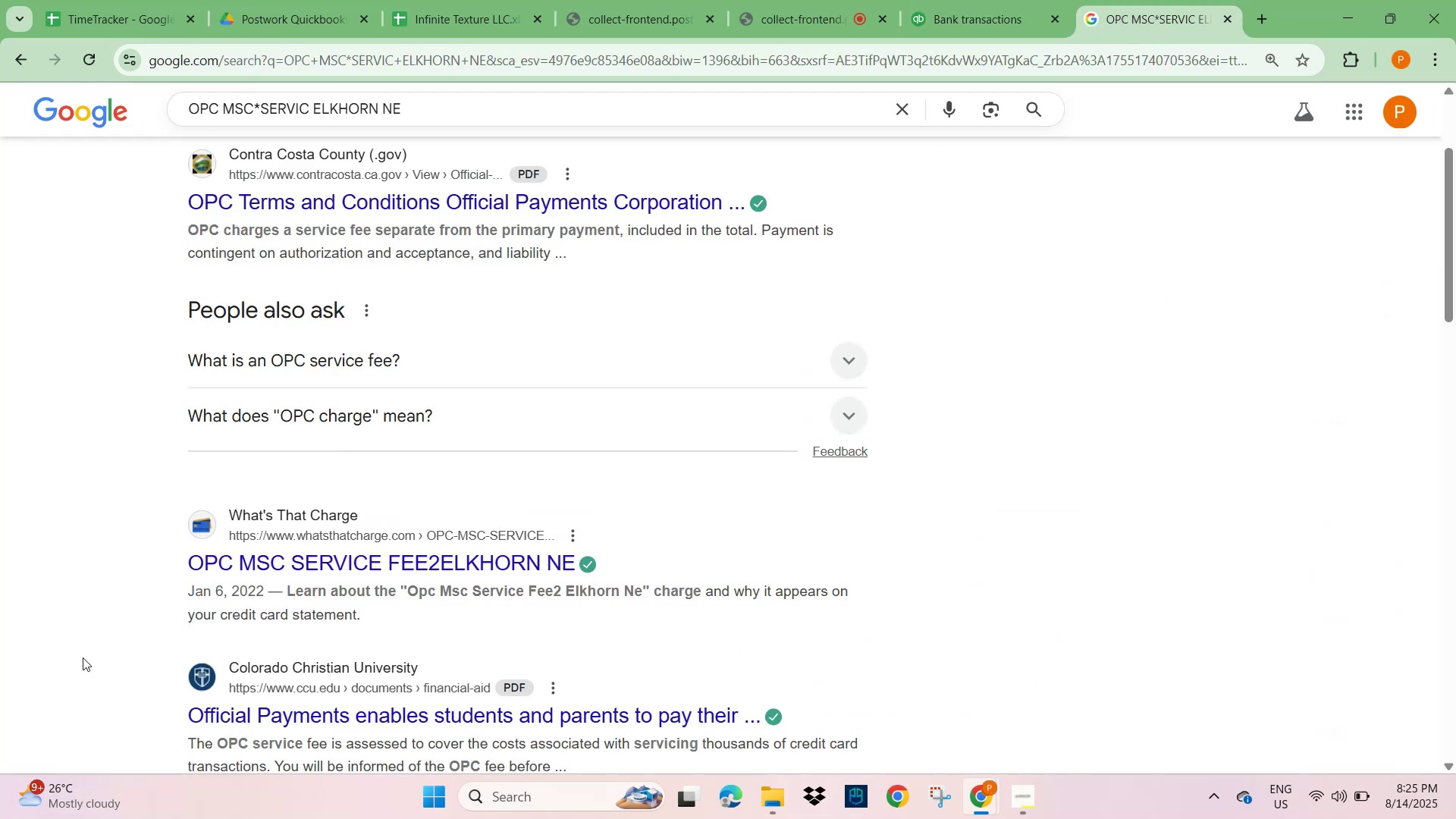 
scroll: coordinate [422, 605], scroll_direction: down, amount: 2.0
 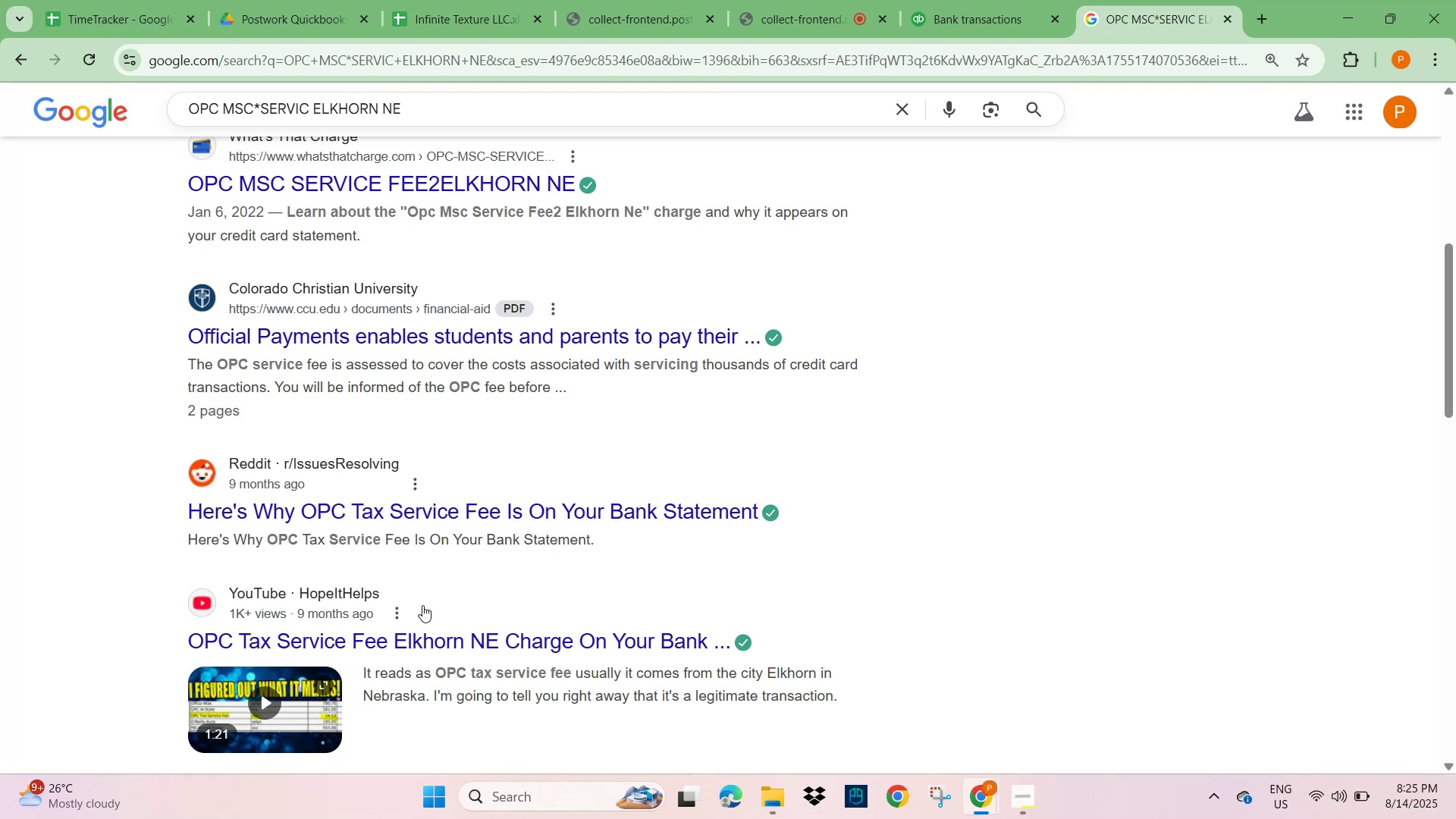 
scroll: coordinate [413, 598], scroll_direction: up, amount: 2.0
 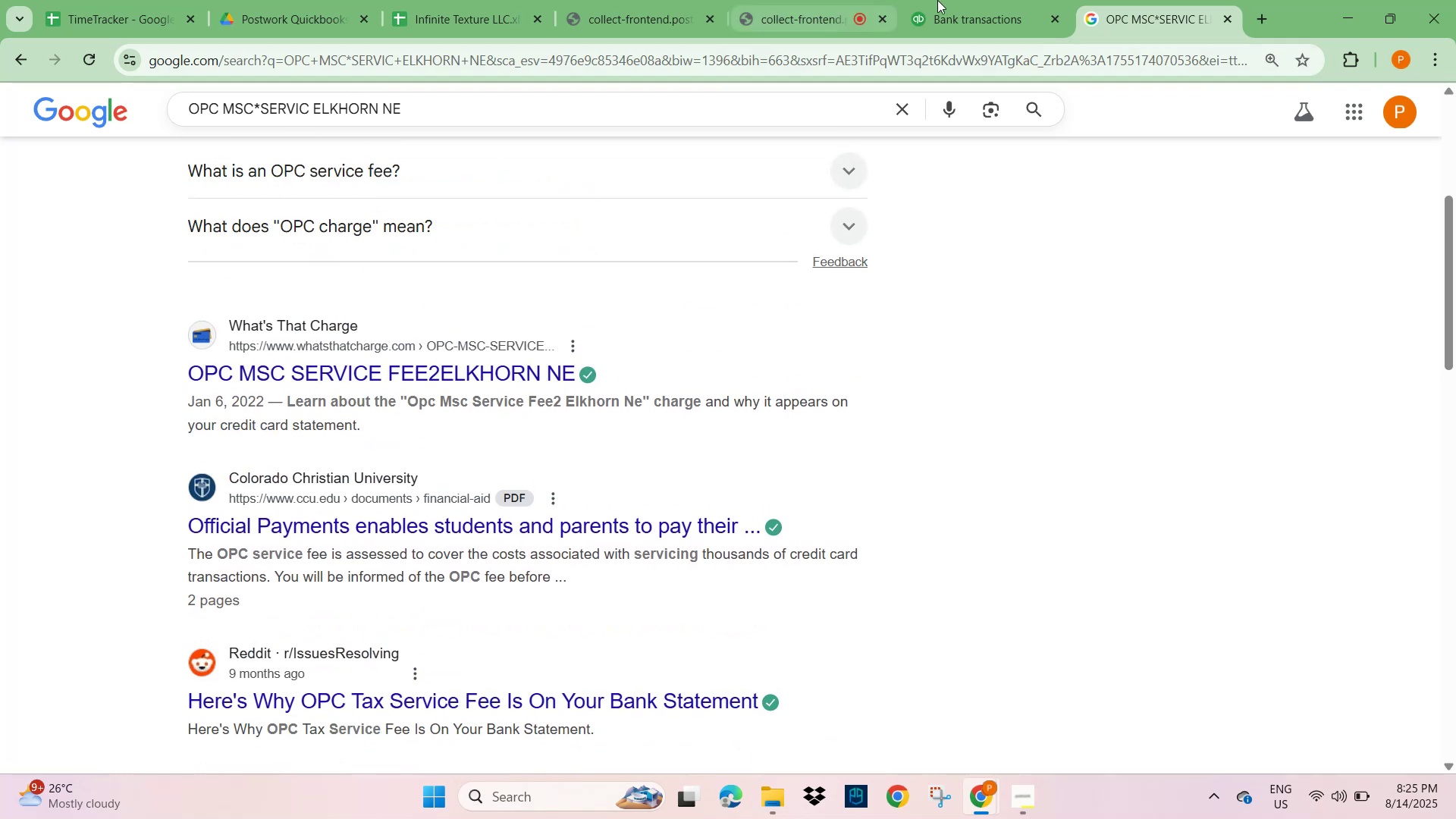 
left_click([978, 8])
 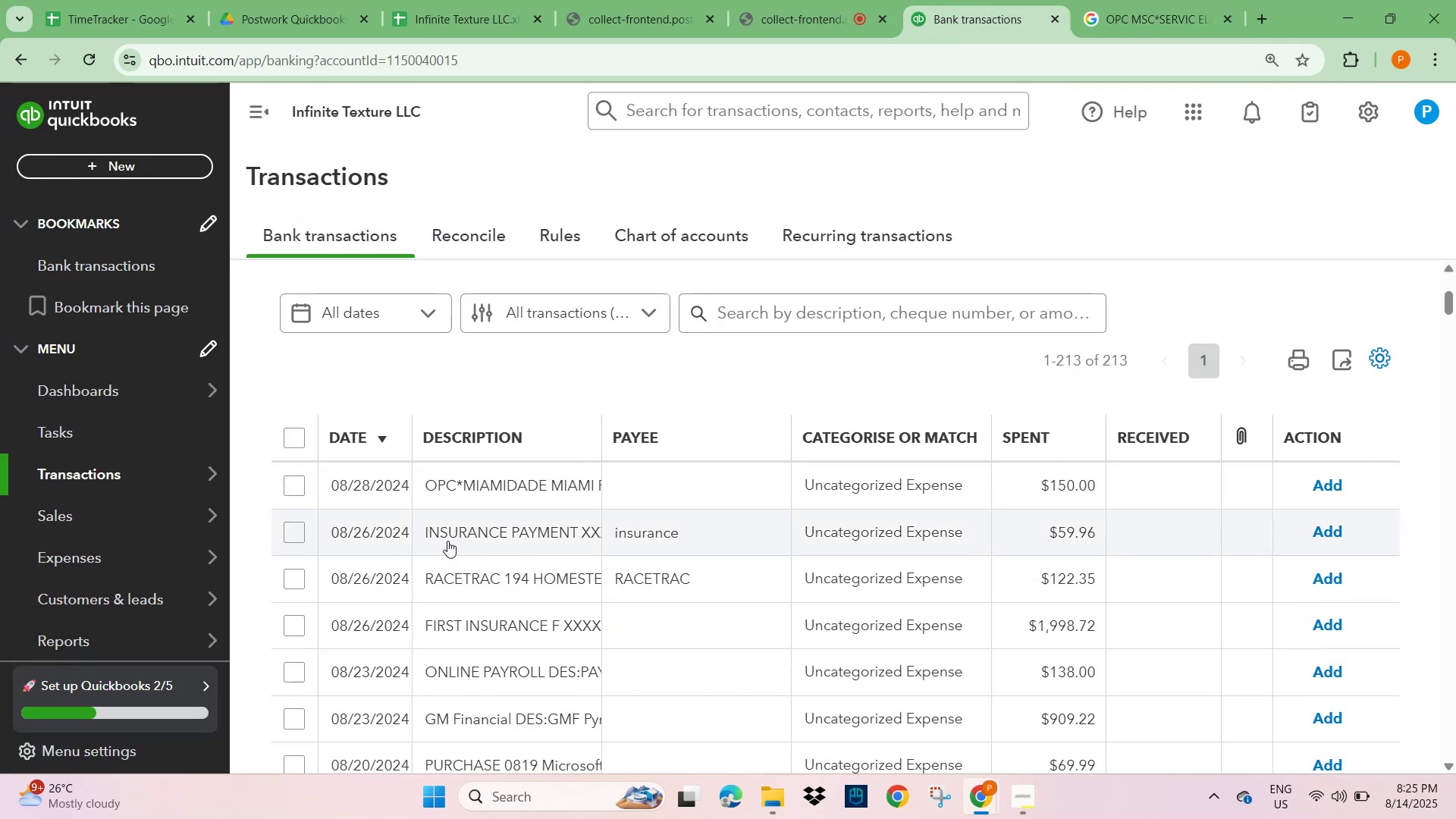 
scroll: coordinate [447, 541], scroll_direction: down, amount: 1.0
 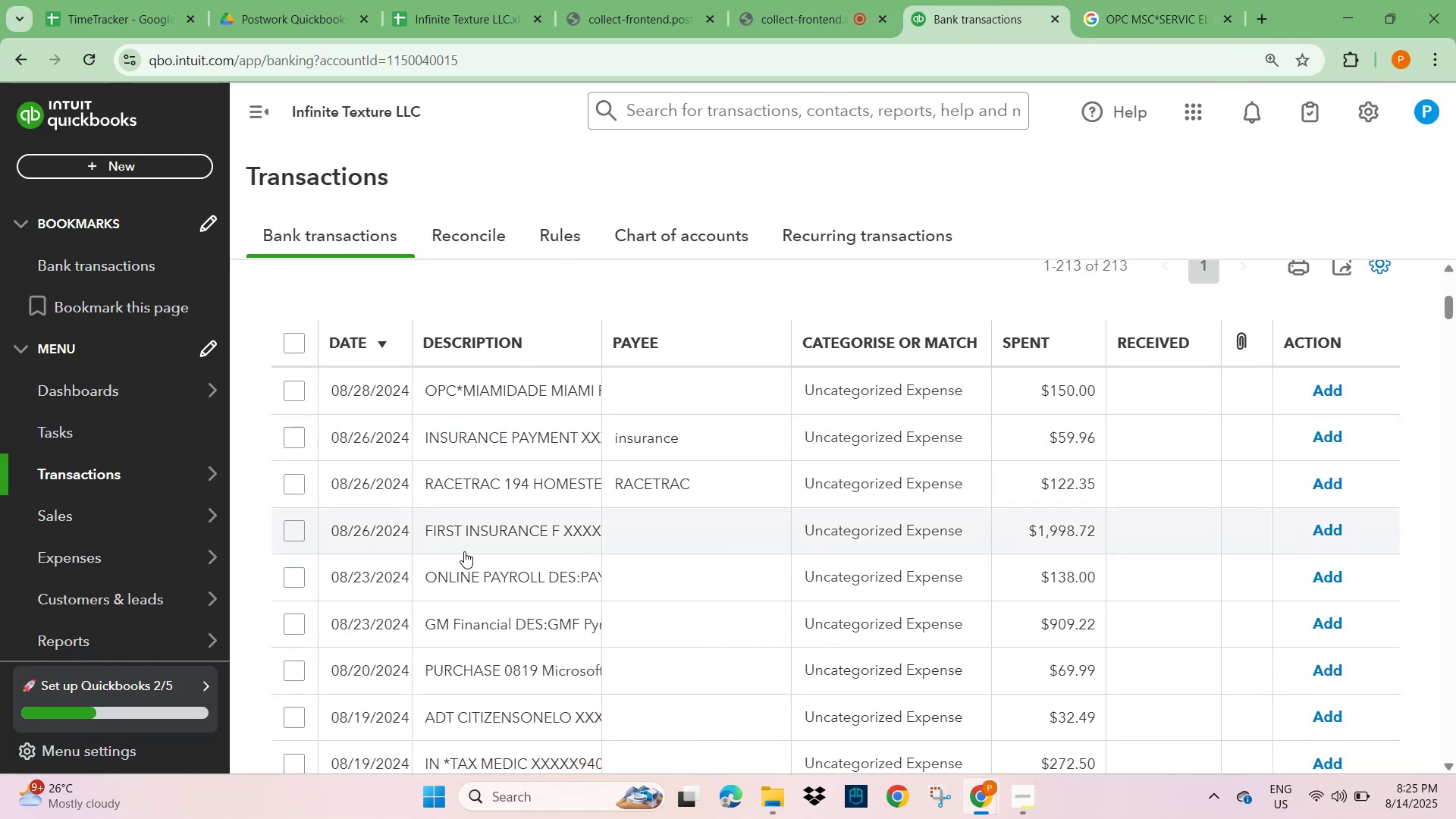 
left_click([468, 536])
 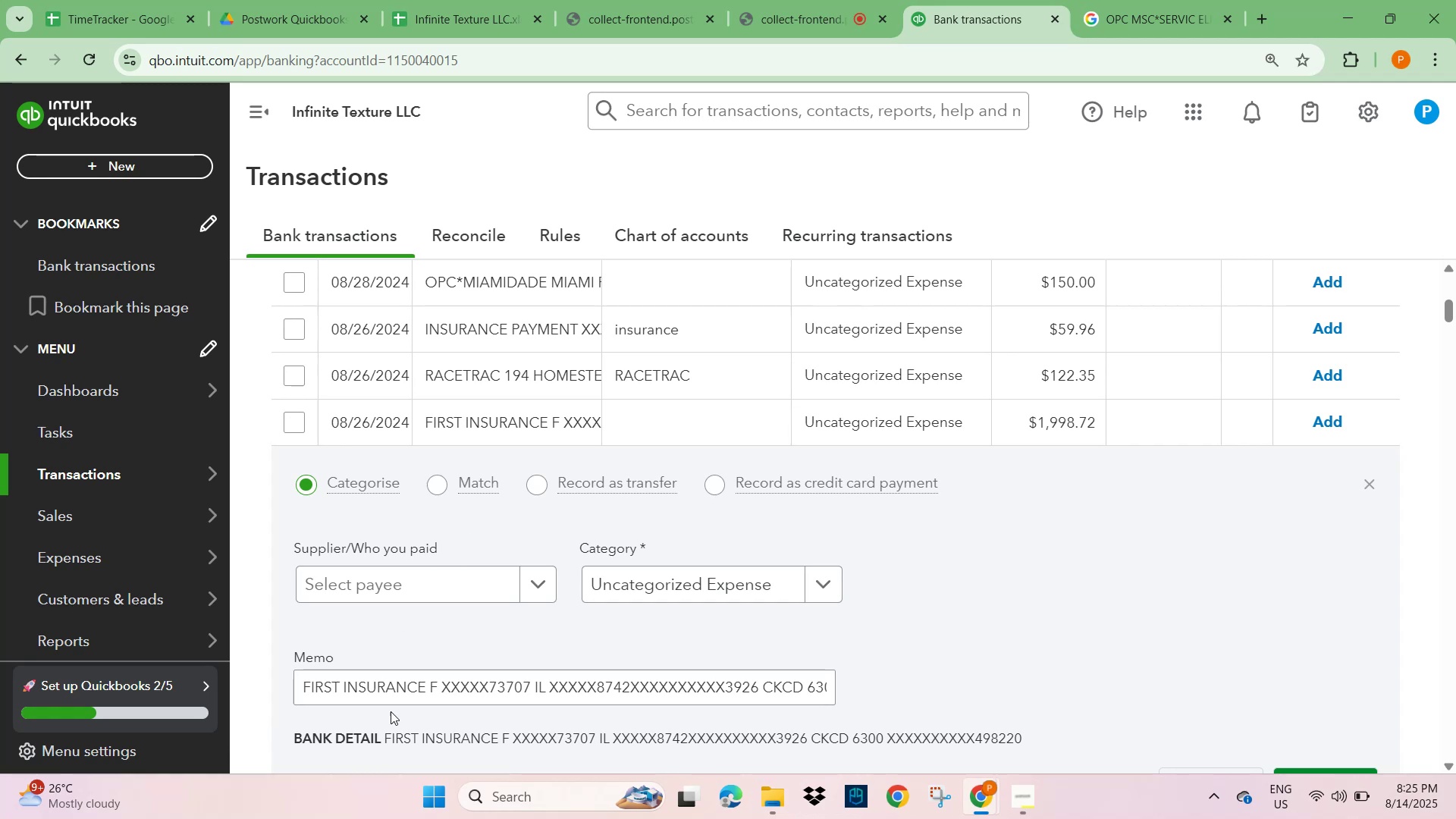 
scroll: coordinate [451, 678], scroll_direction: down, amount: 1.0
 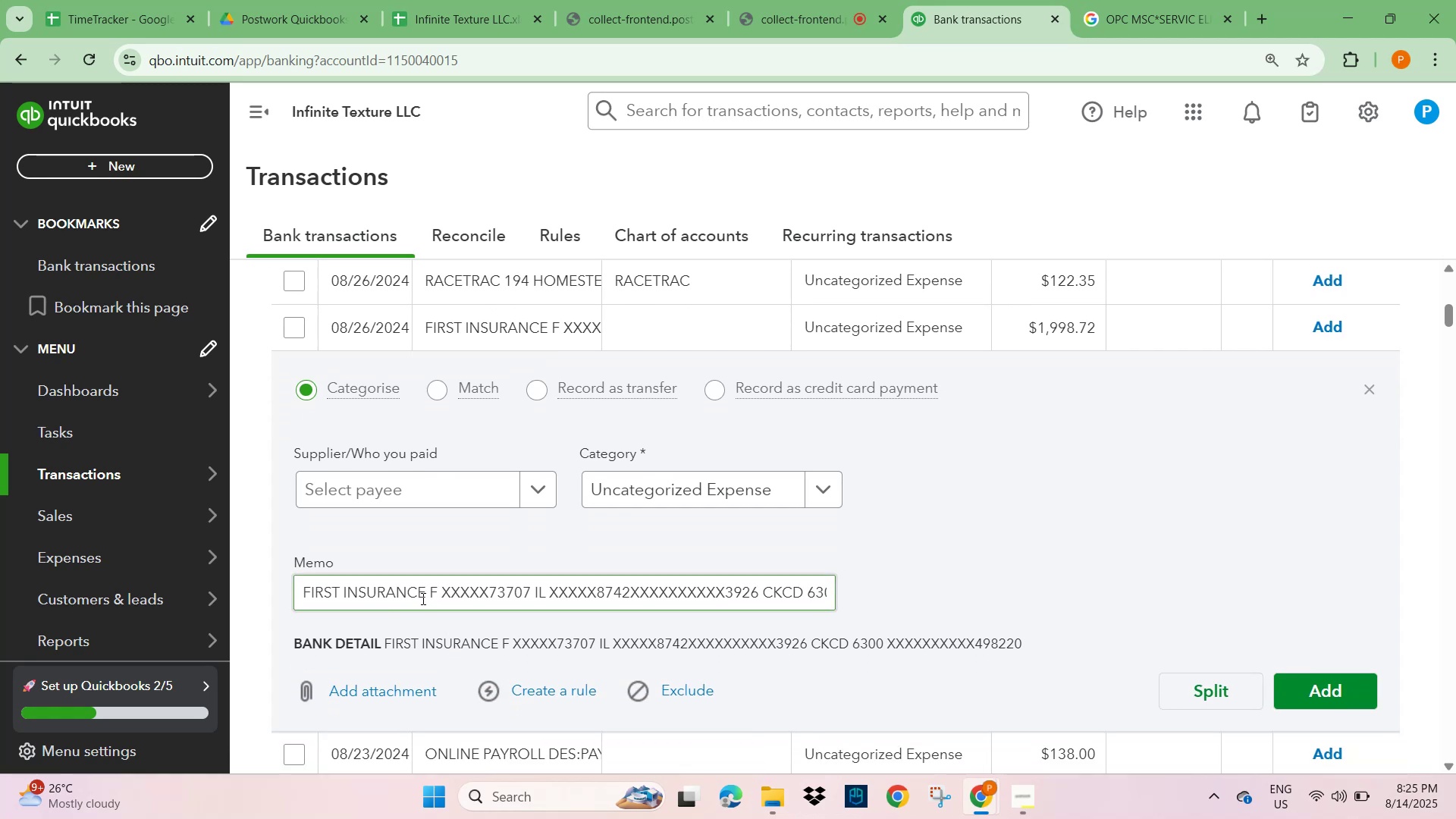 
left_click_drag(start_coordinate=[427, 591], to_coordinate=[281, 610])
 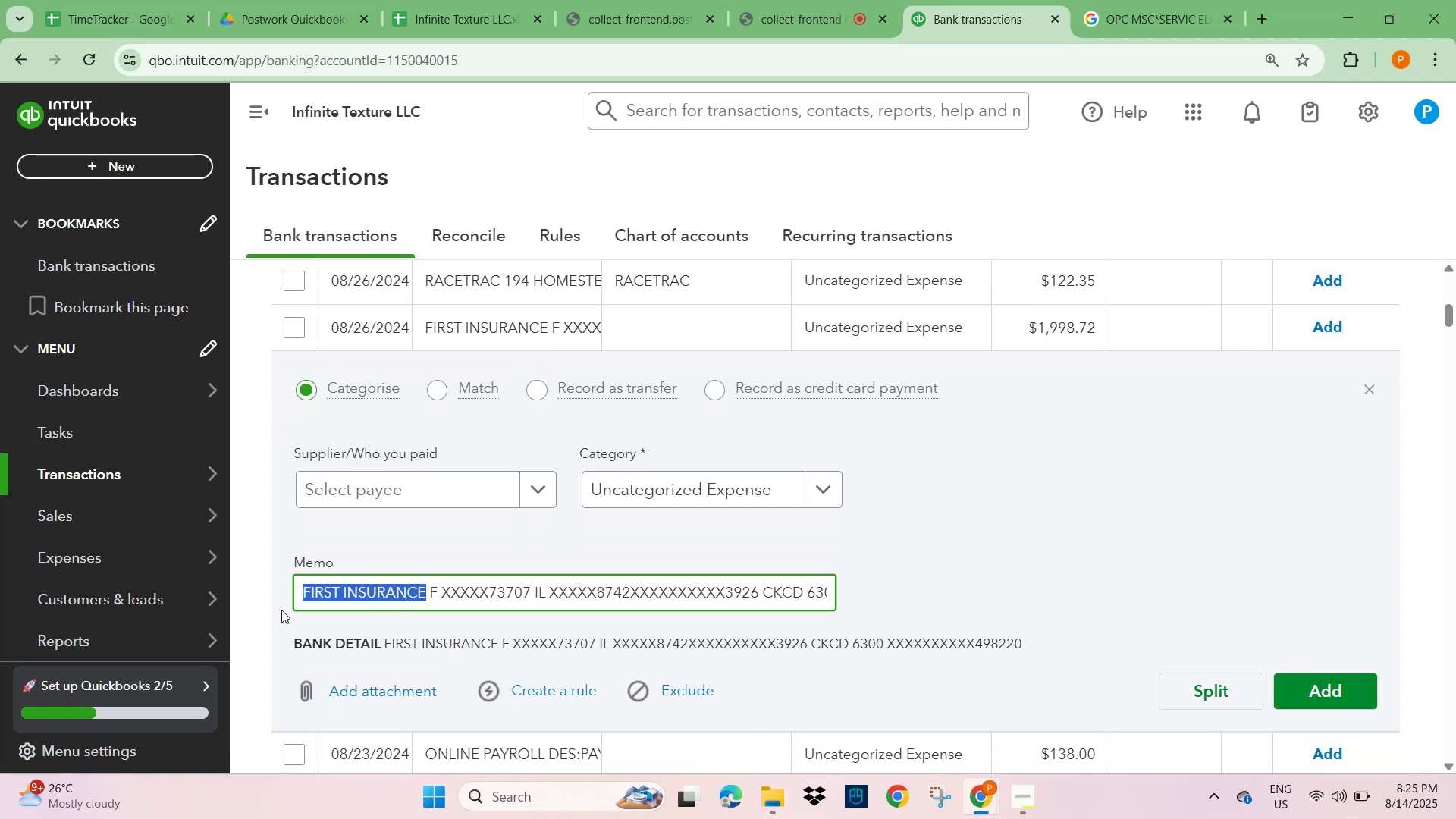 
key(Control+C)
 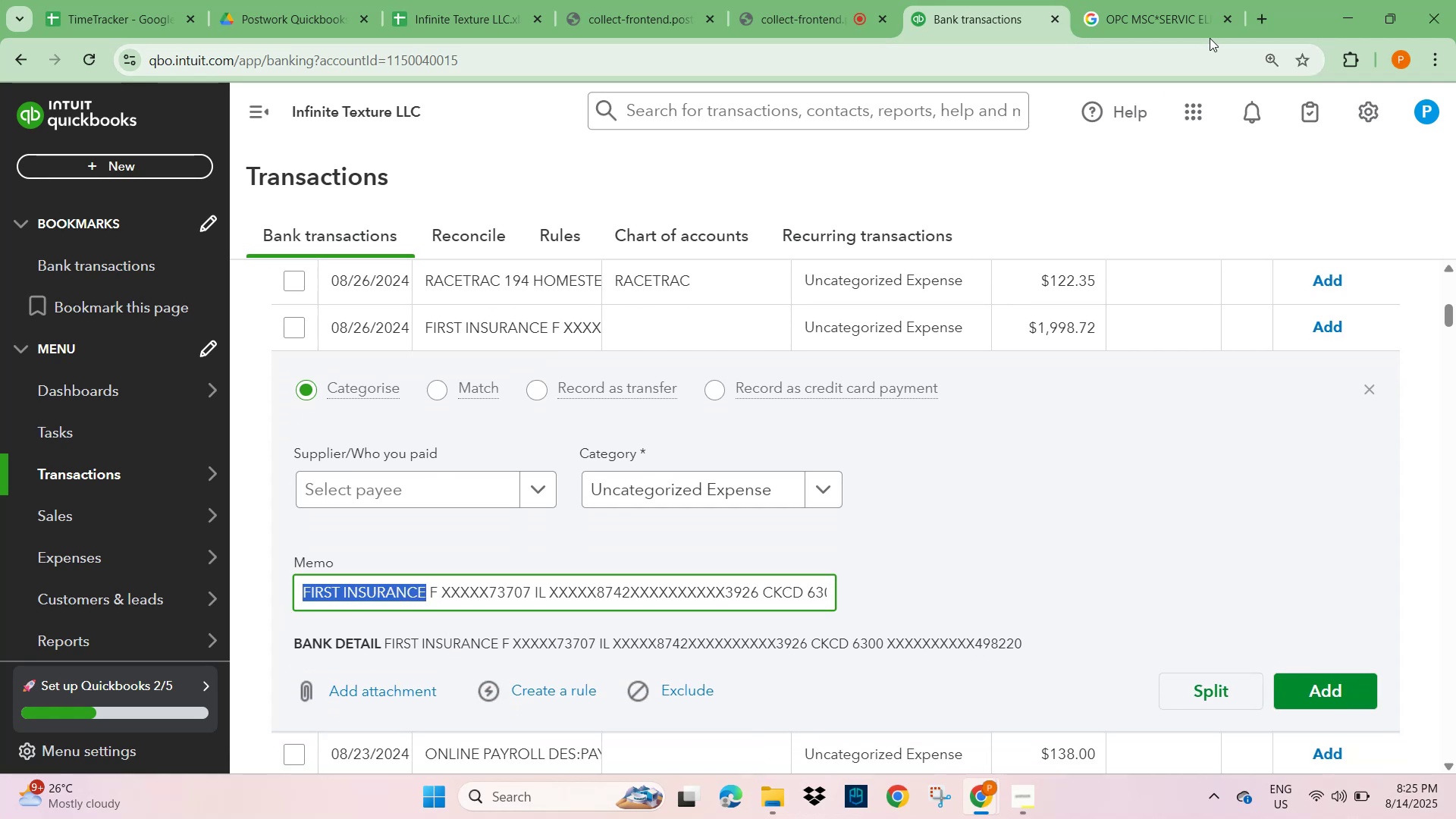 
left_click([1147, 20])
 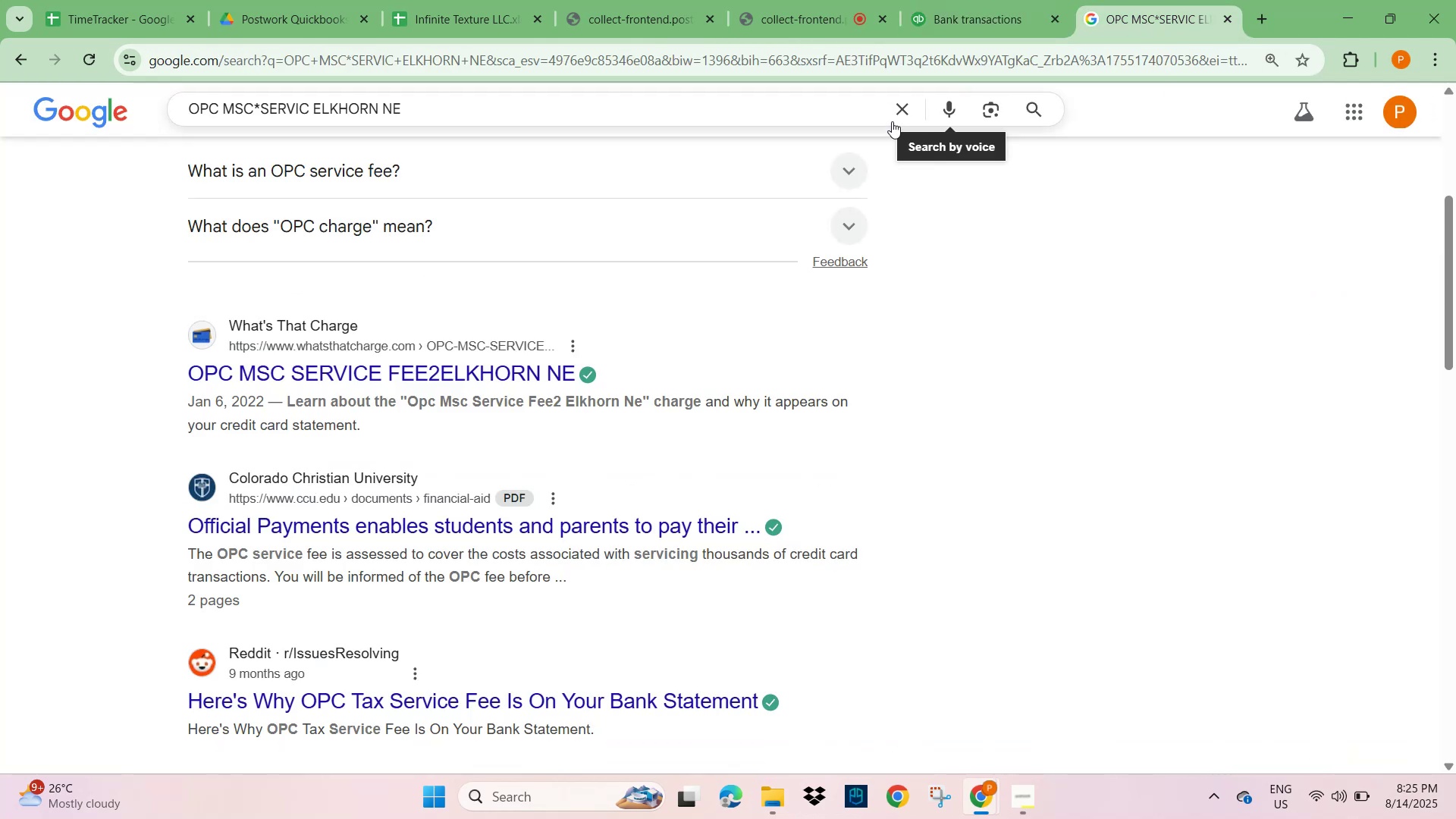 
key(Control+V)
 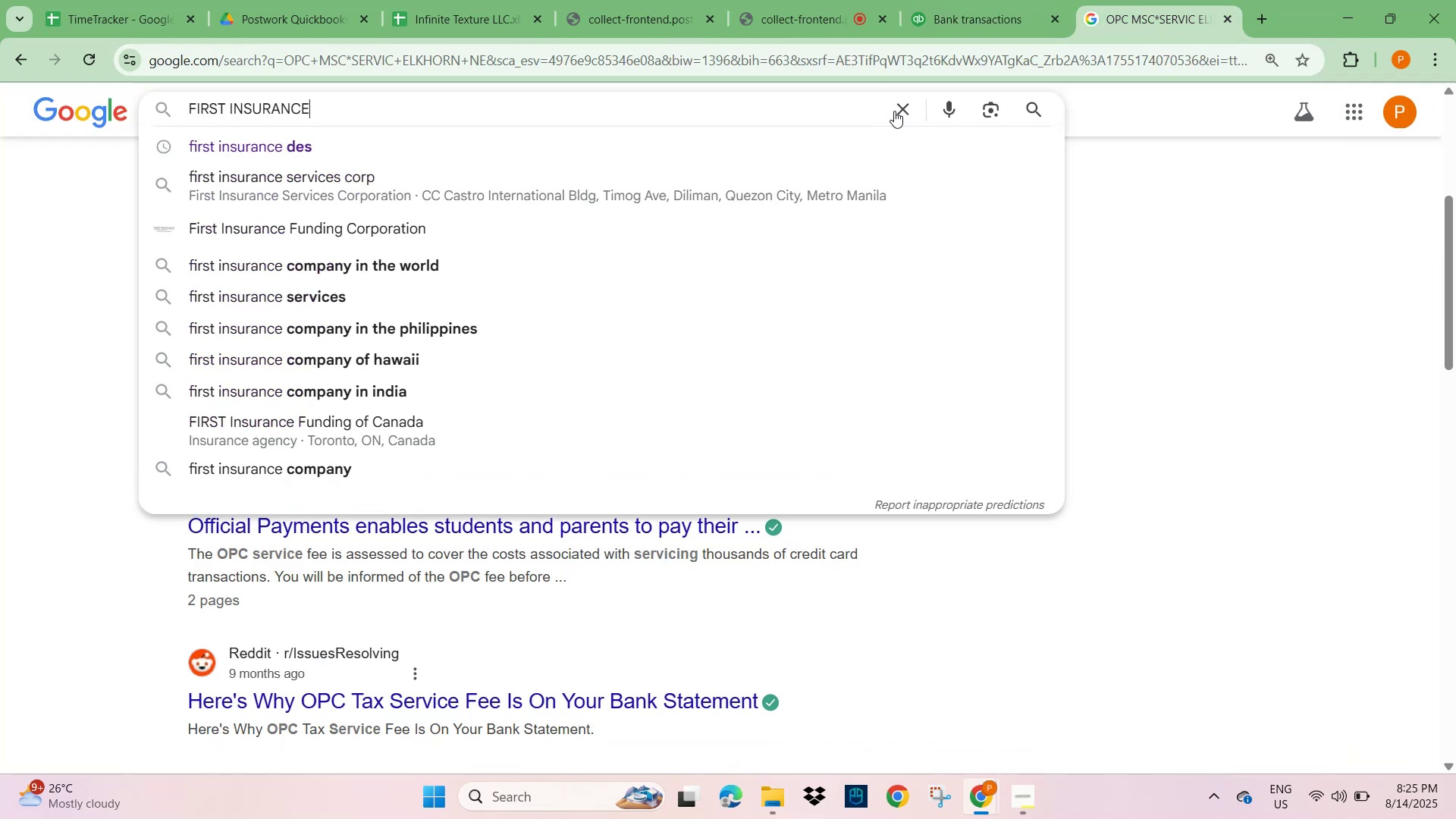 
key(NumpadEnter)
 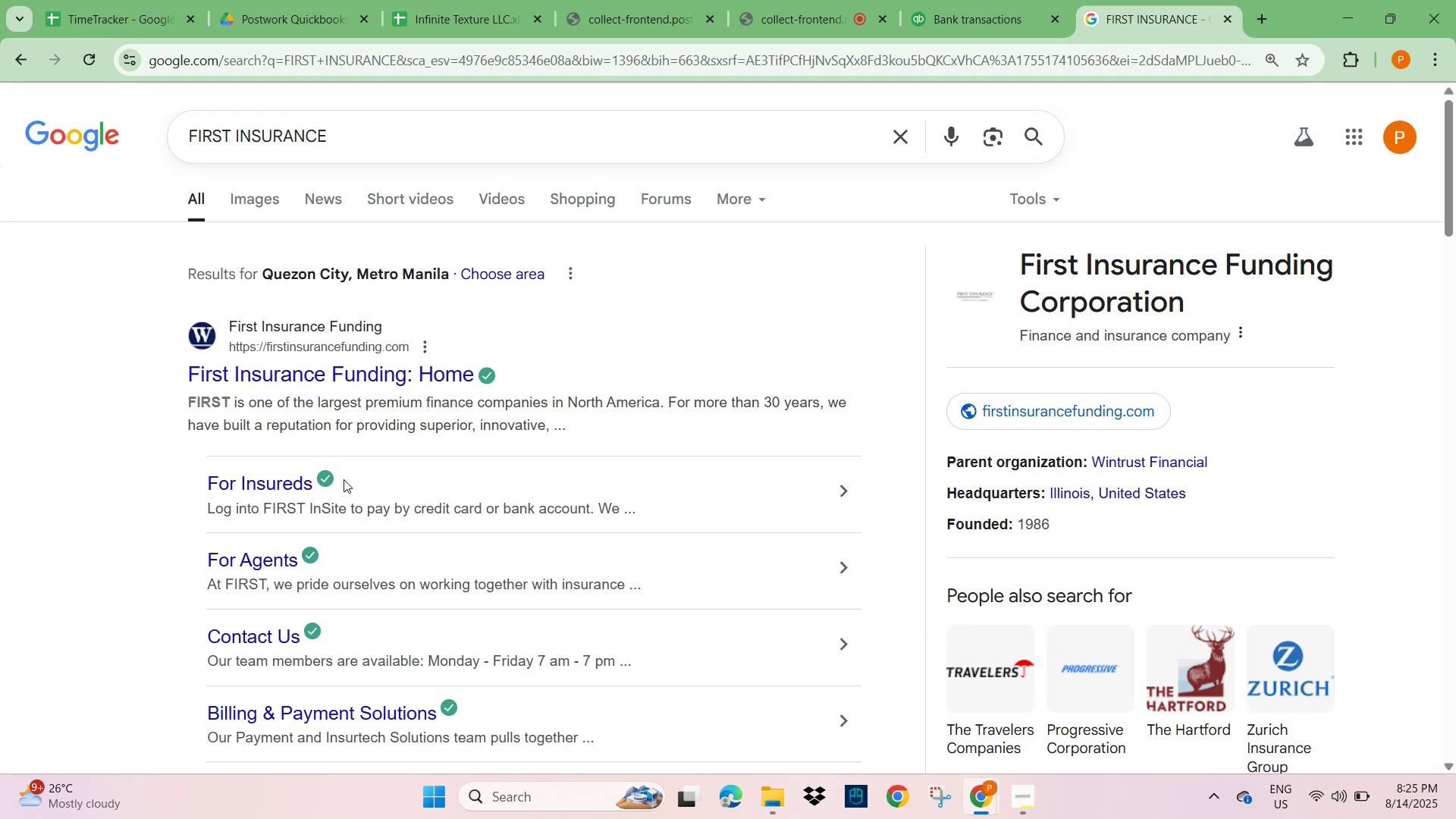 
wait(11.14)
 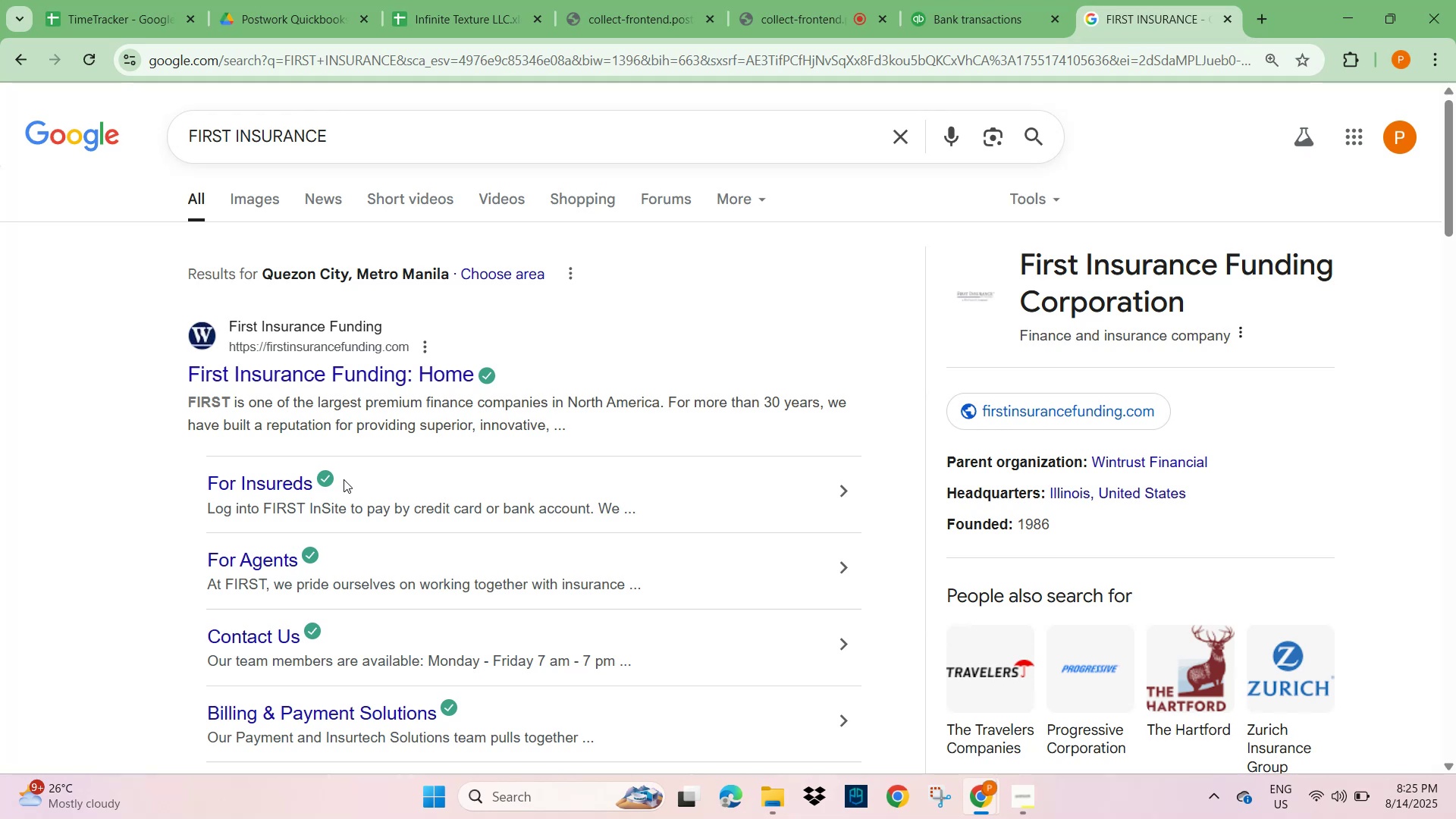 
left_click([976, 20])
 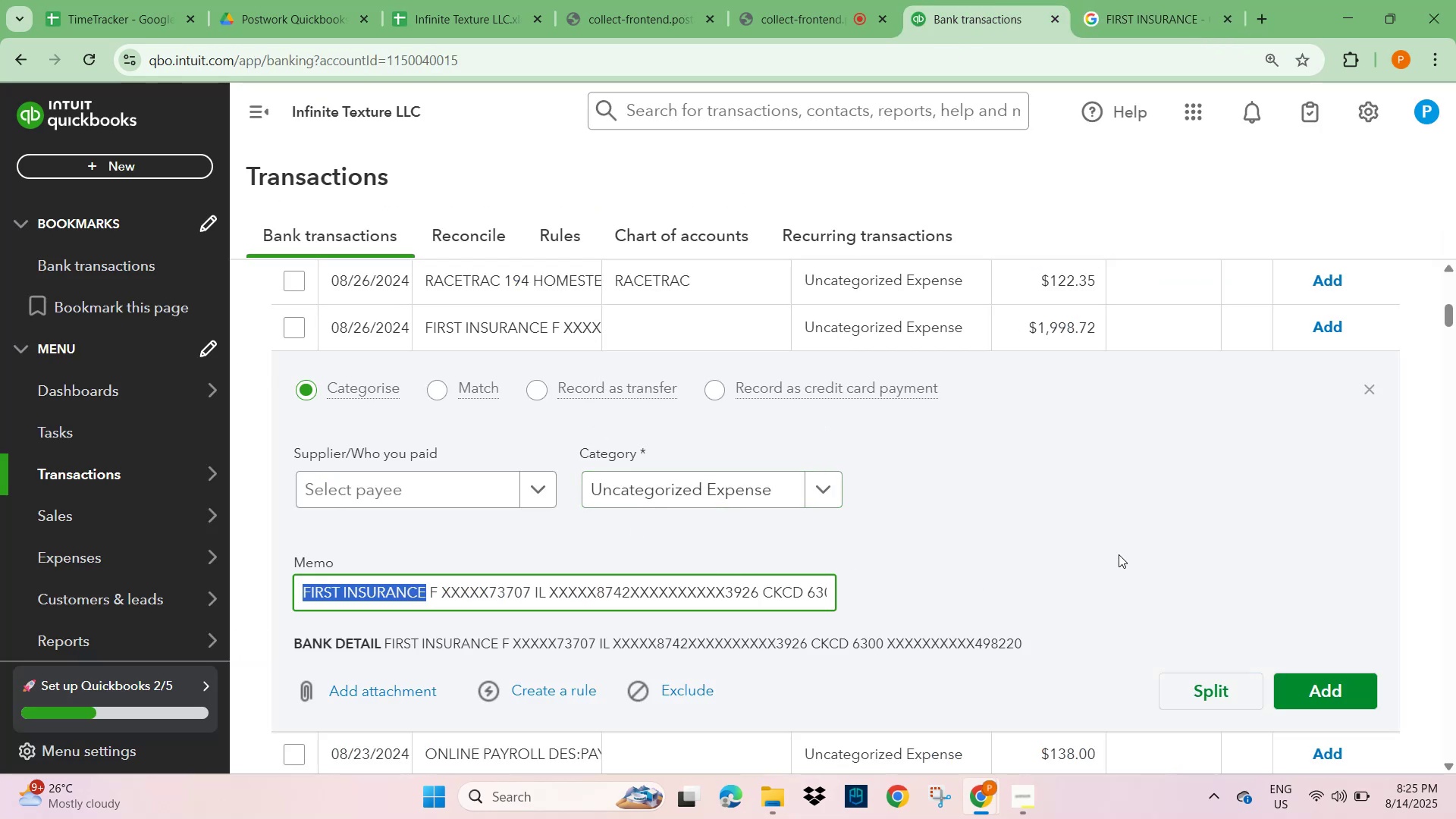 
scroll: coordinate [718, 423], scroll_direction: up, amount: 3.0
 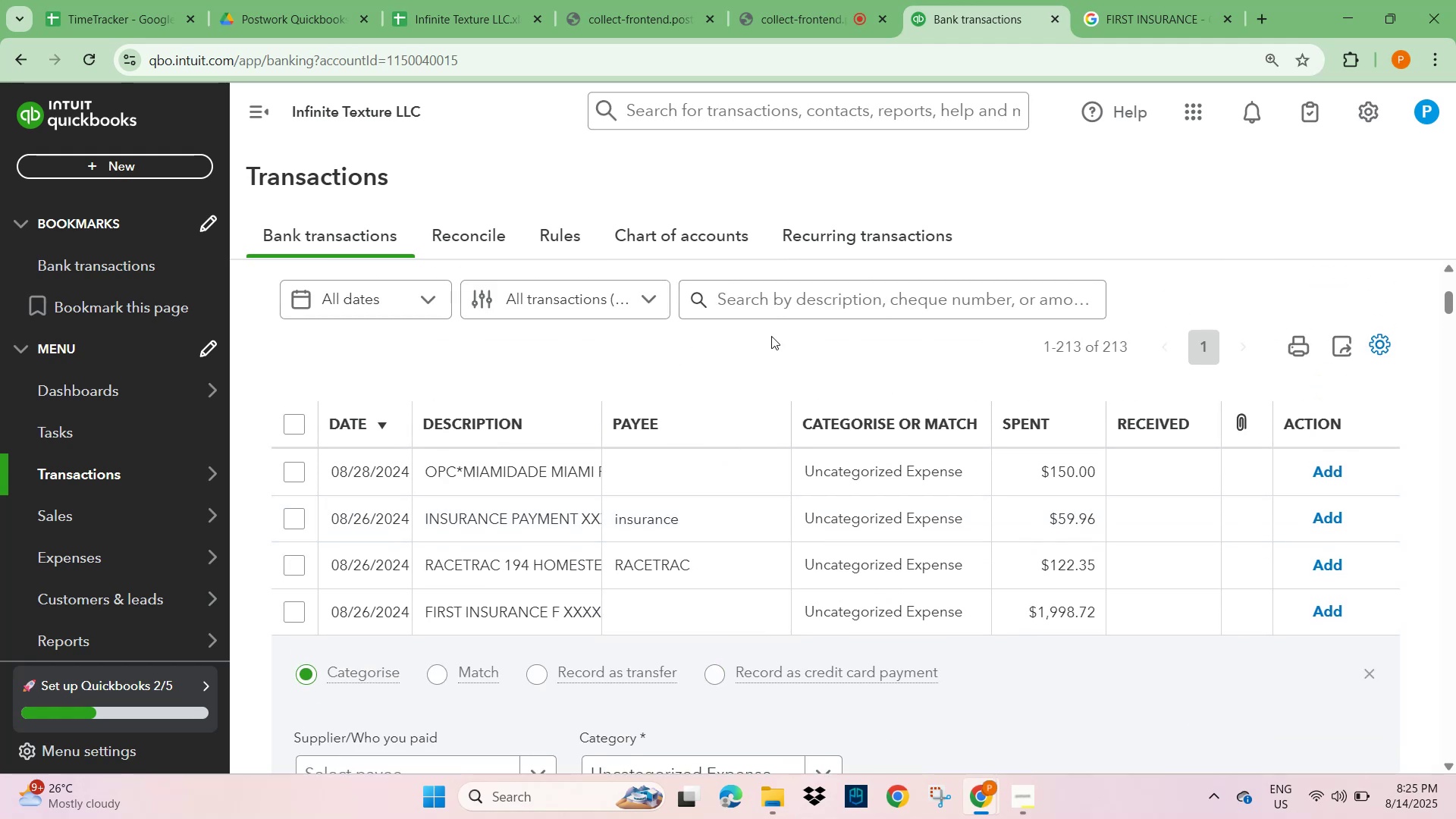 
left_click([785, 300])
 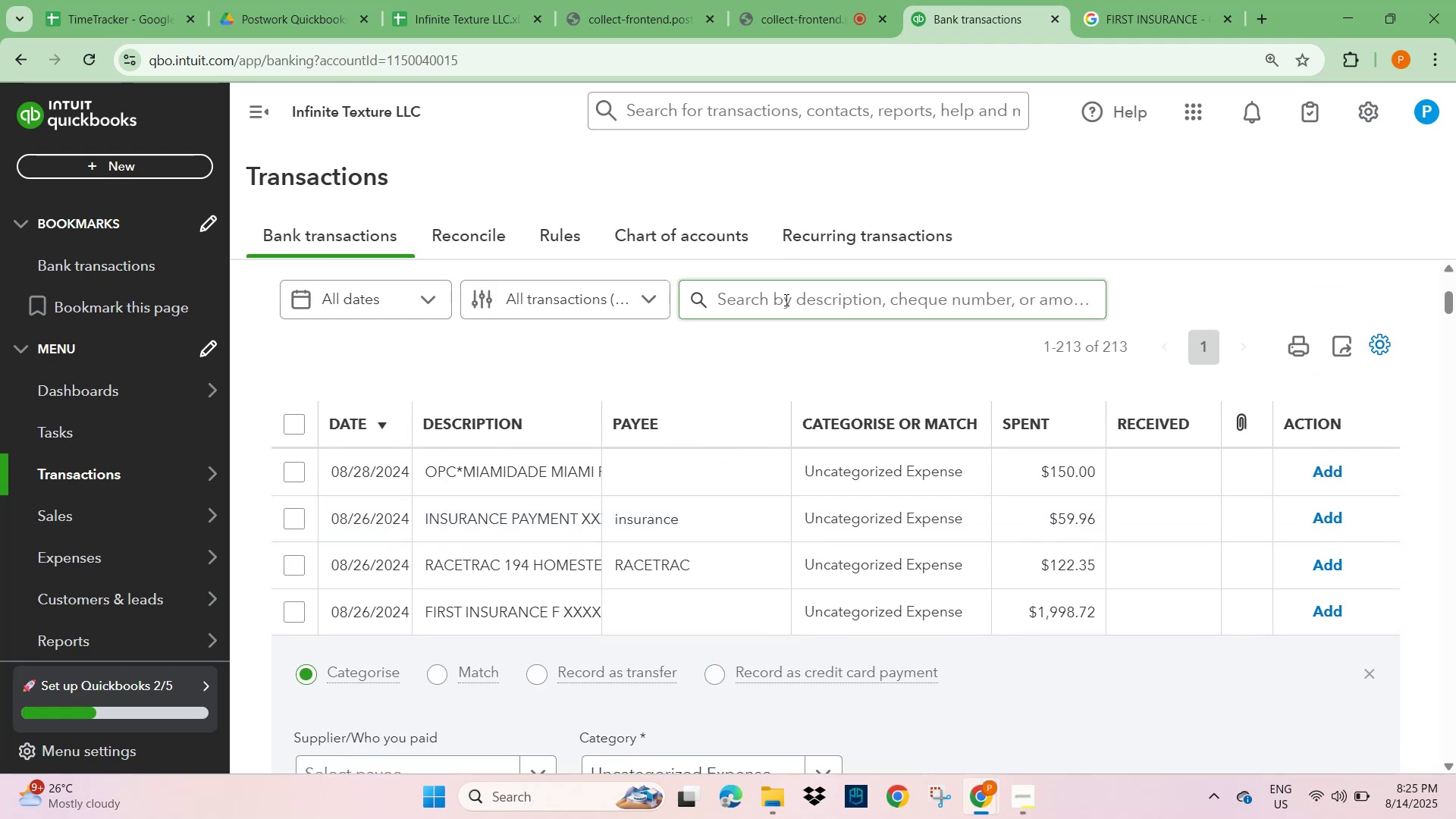 
key(Control+V)
 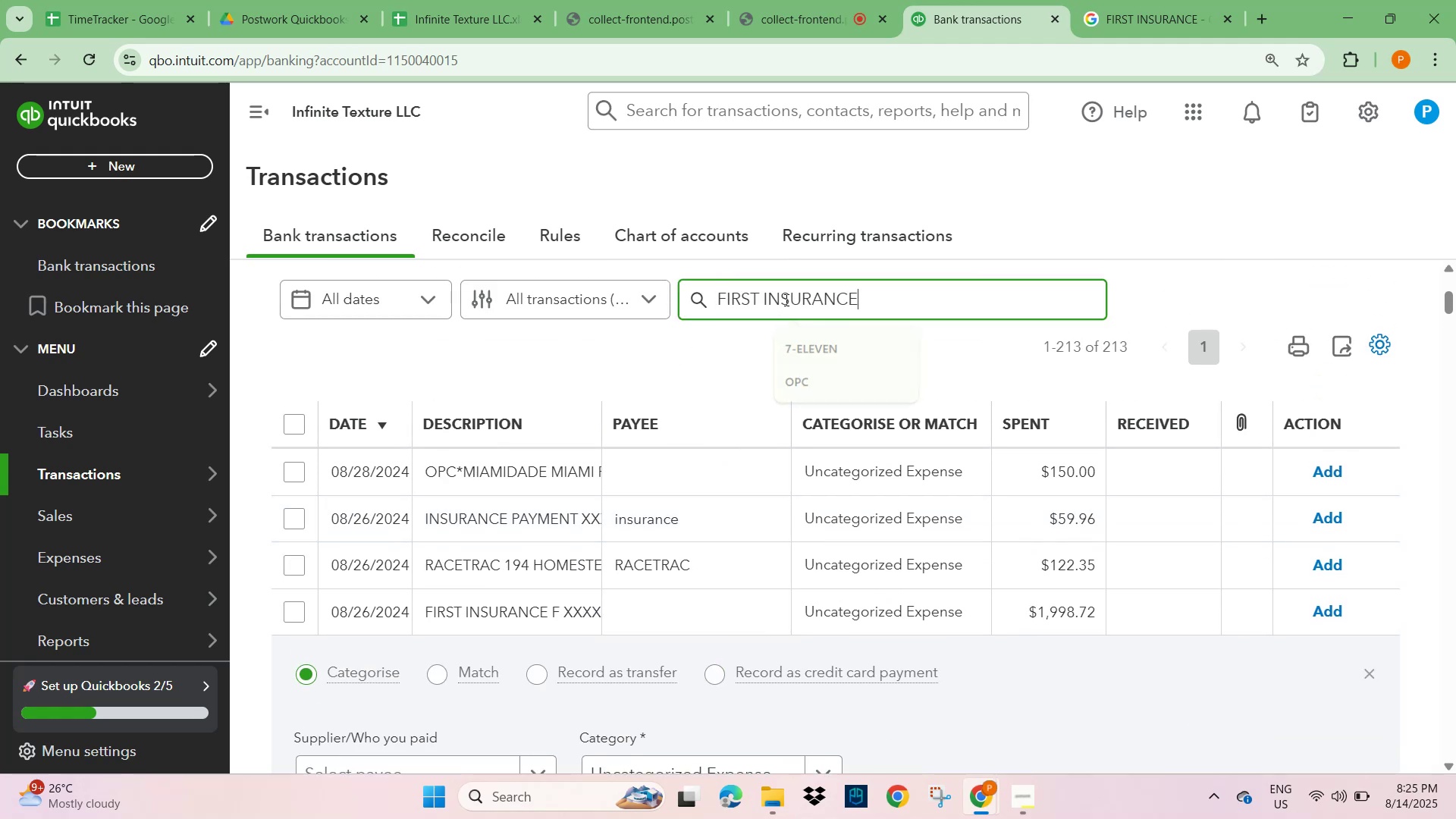 
key(NumpadEnter)
 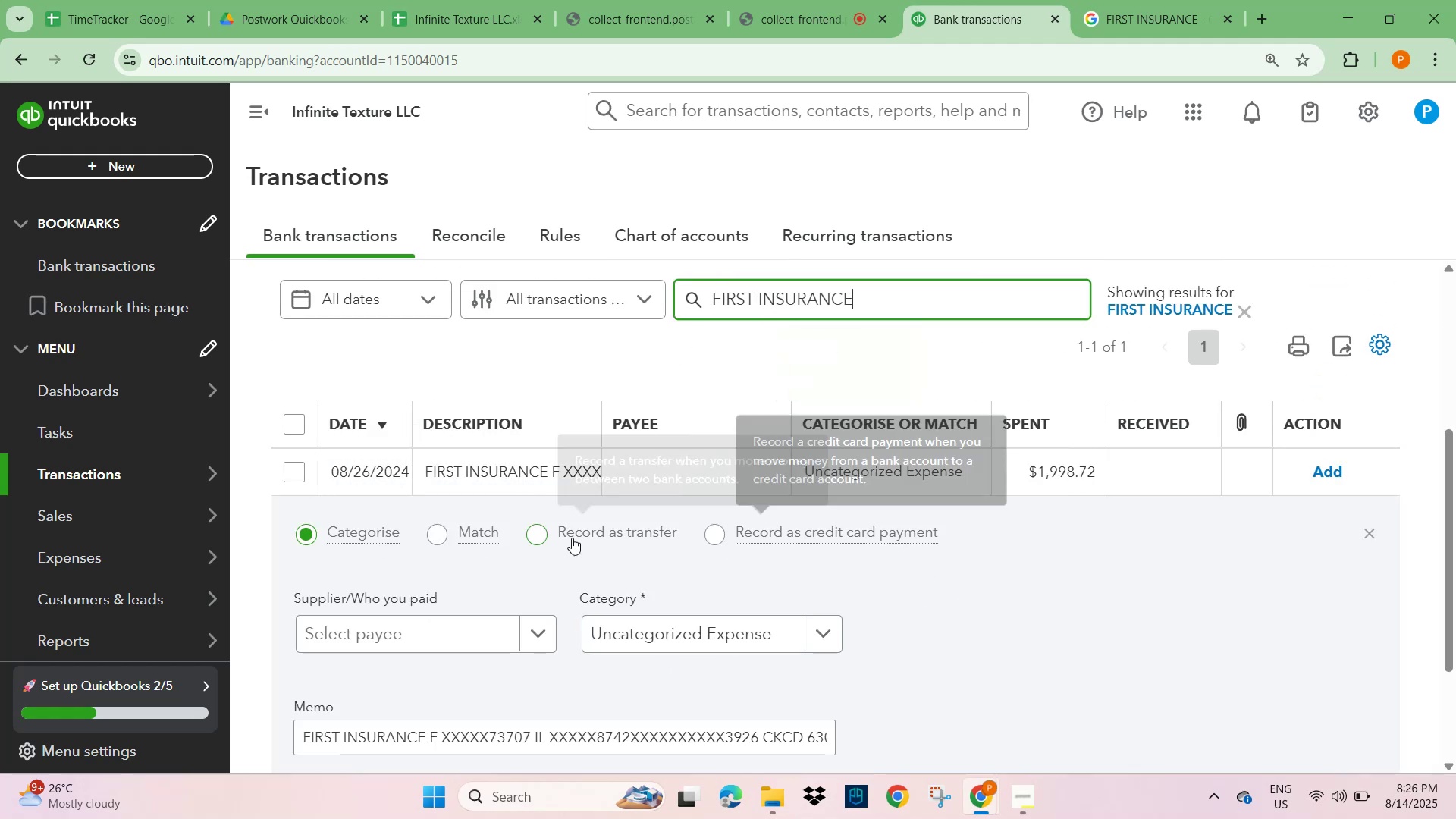 
scroll: coordinate [554, 588], scroll_direction: down, amount: 5.0
 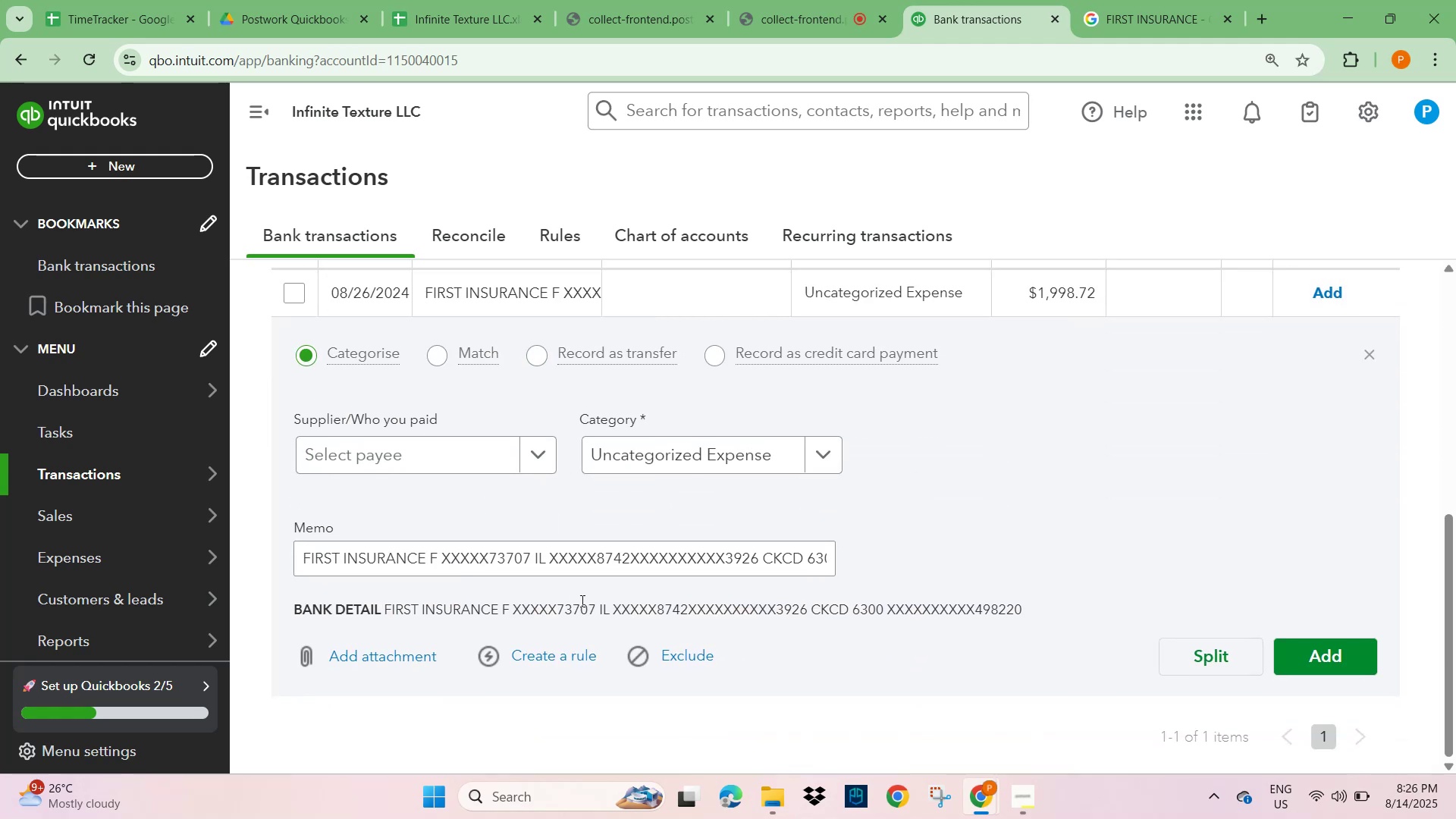 
scroll: coordinate [581, 601], scroll_direction: up, amount: 4.0
 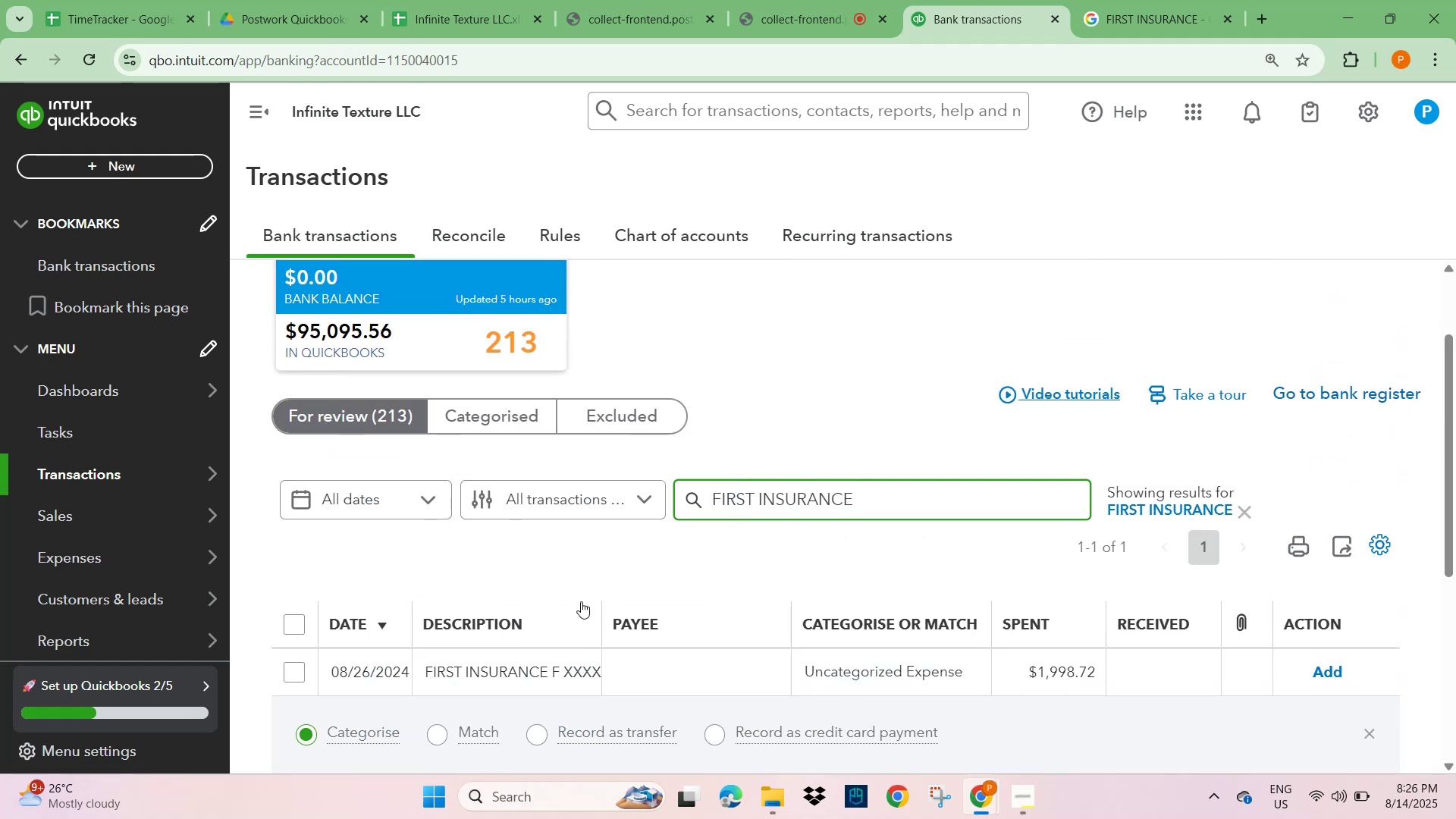 
scroll: coordinate [673, 465], scroll_direction: down, amount: 2.0
 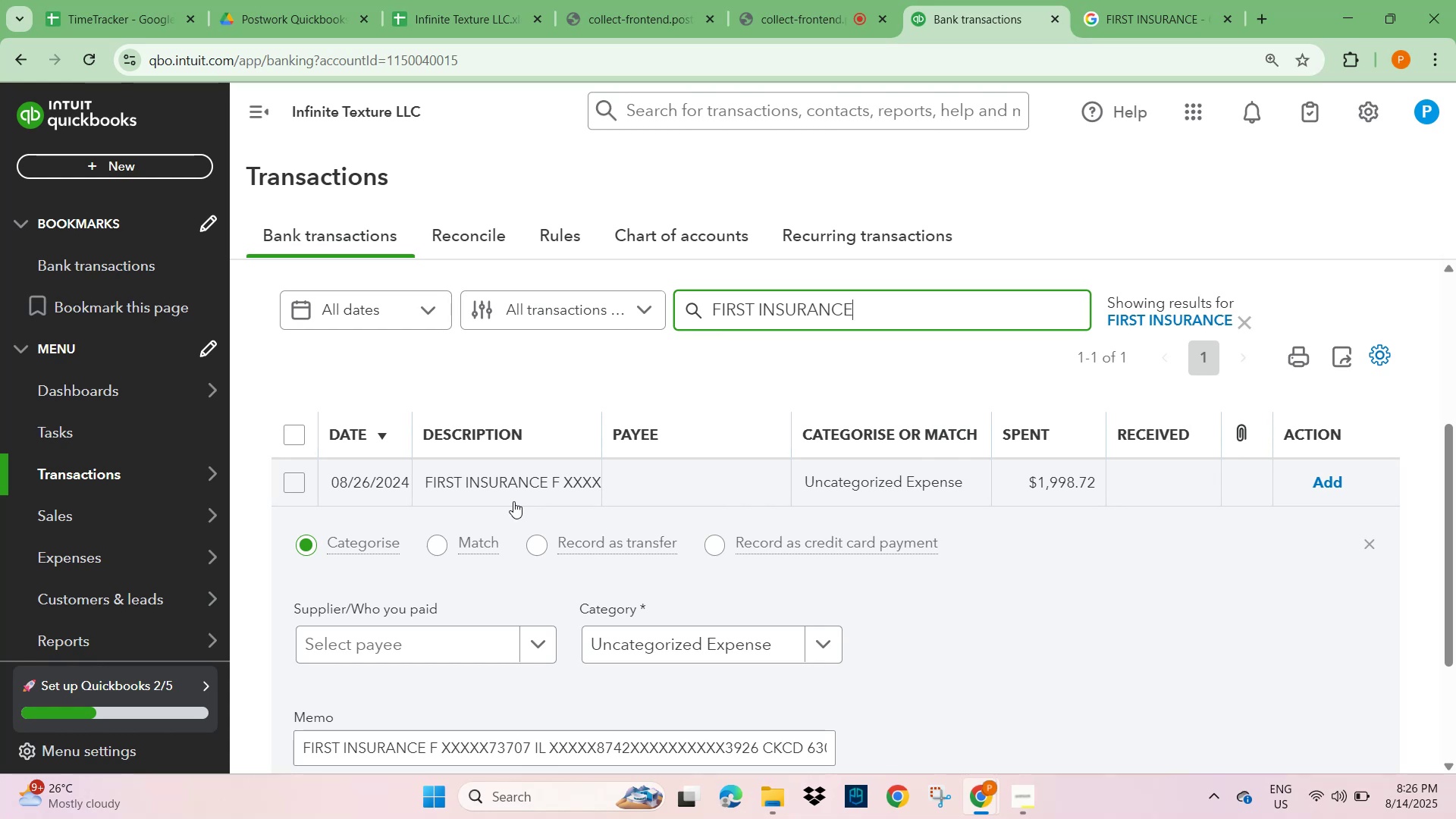 
wait(50.37)
 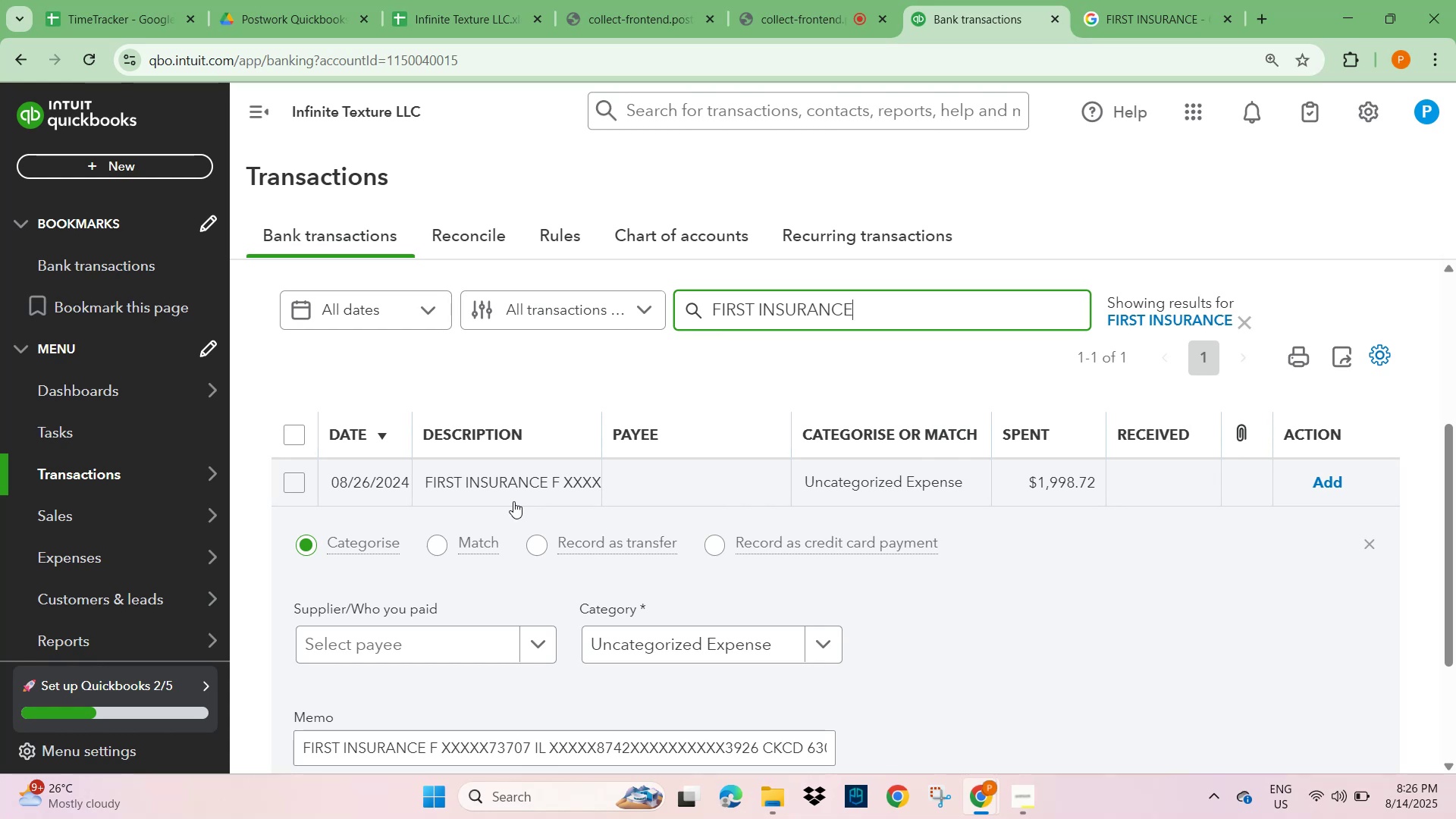 
left_click([1127, 17])
 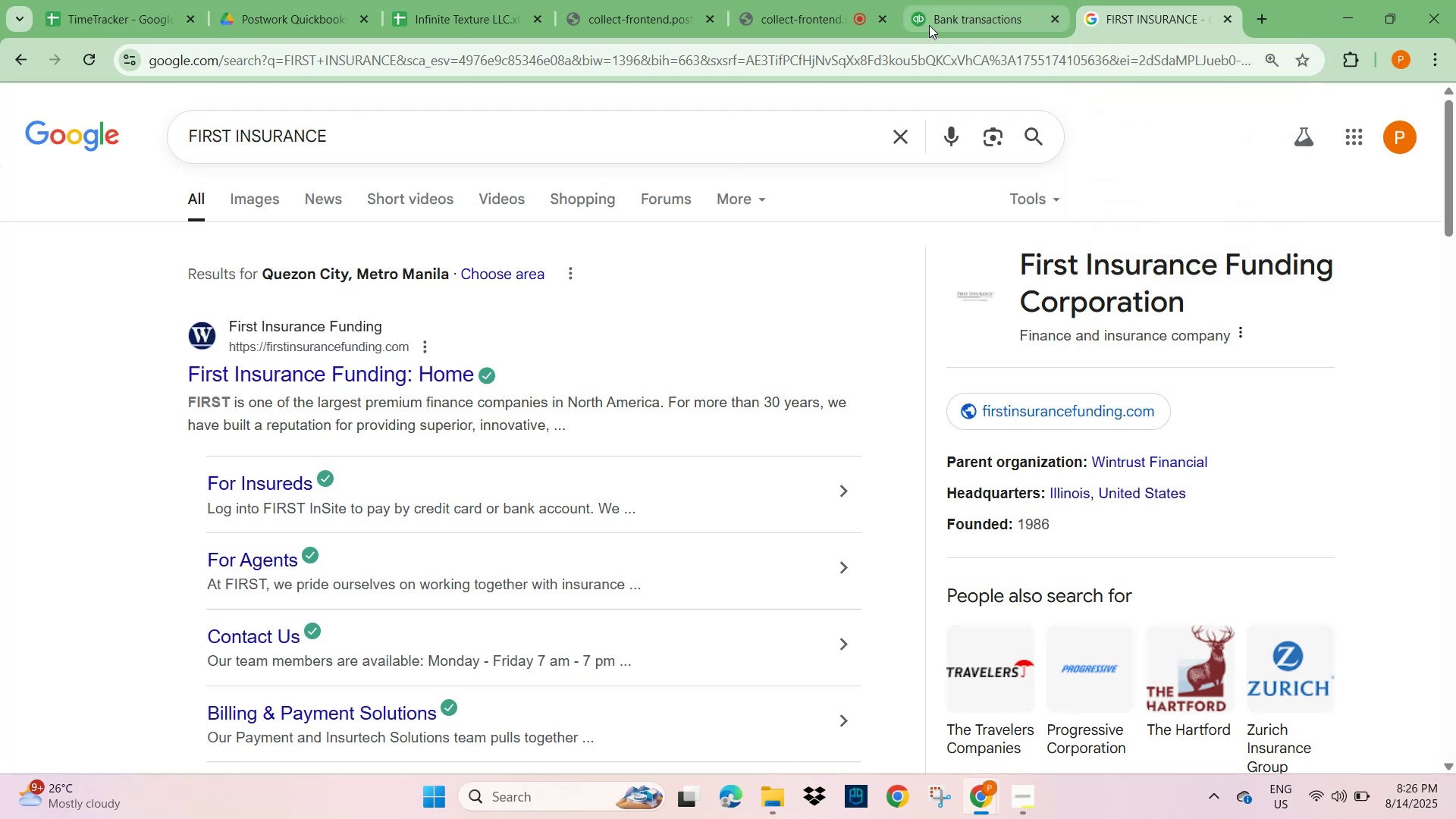 
left_click([951, 10])
 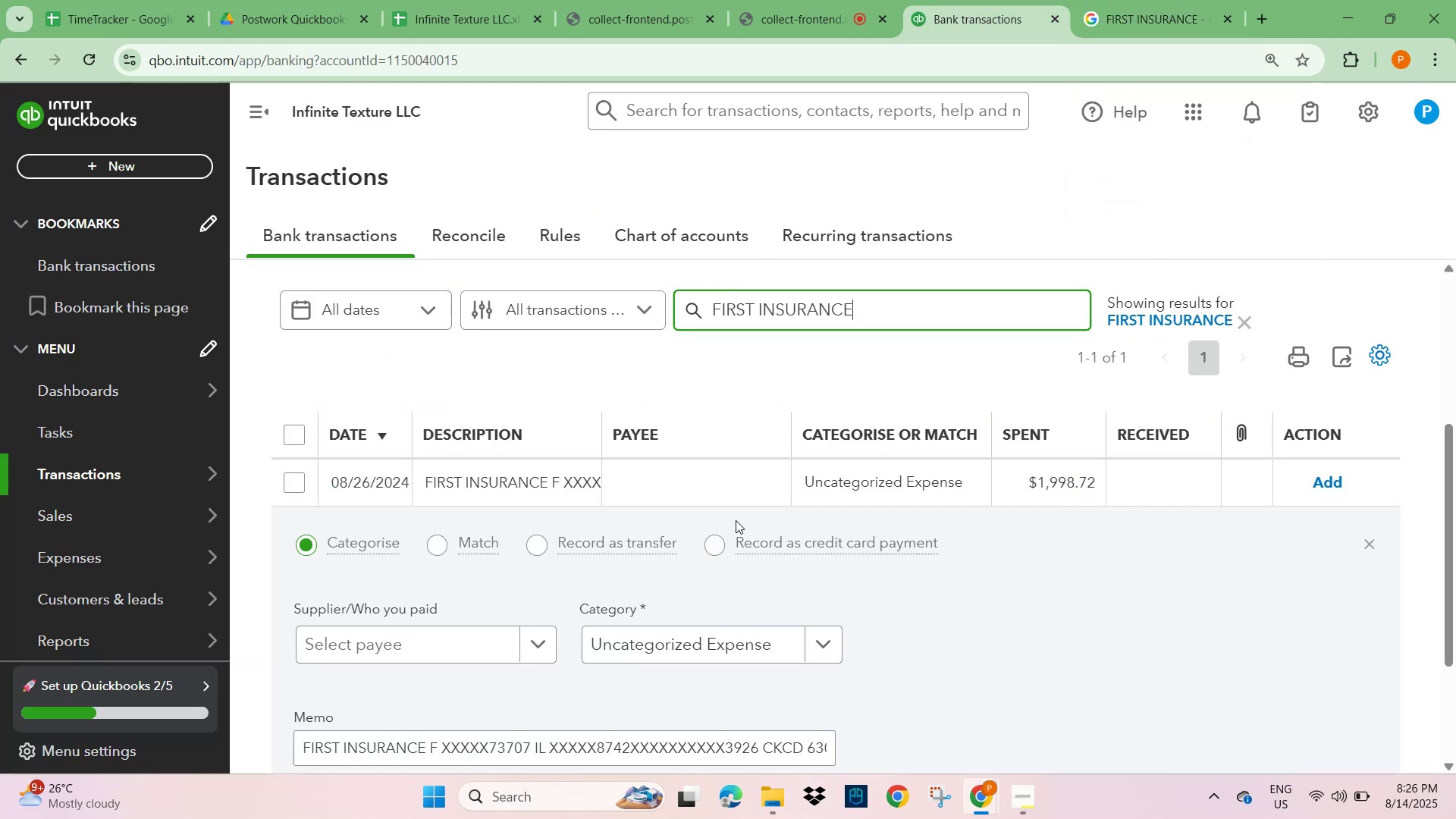 
scroll: coordinate [757, 487], scroll_direction: up, amount: 2.0
 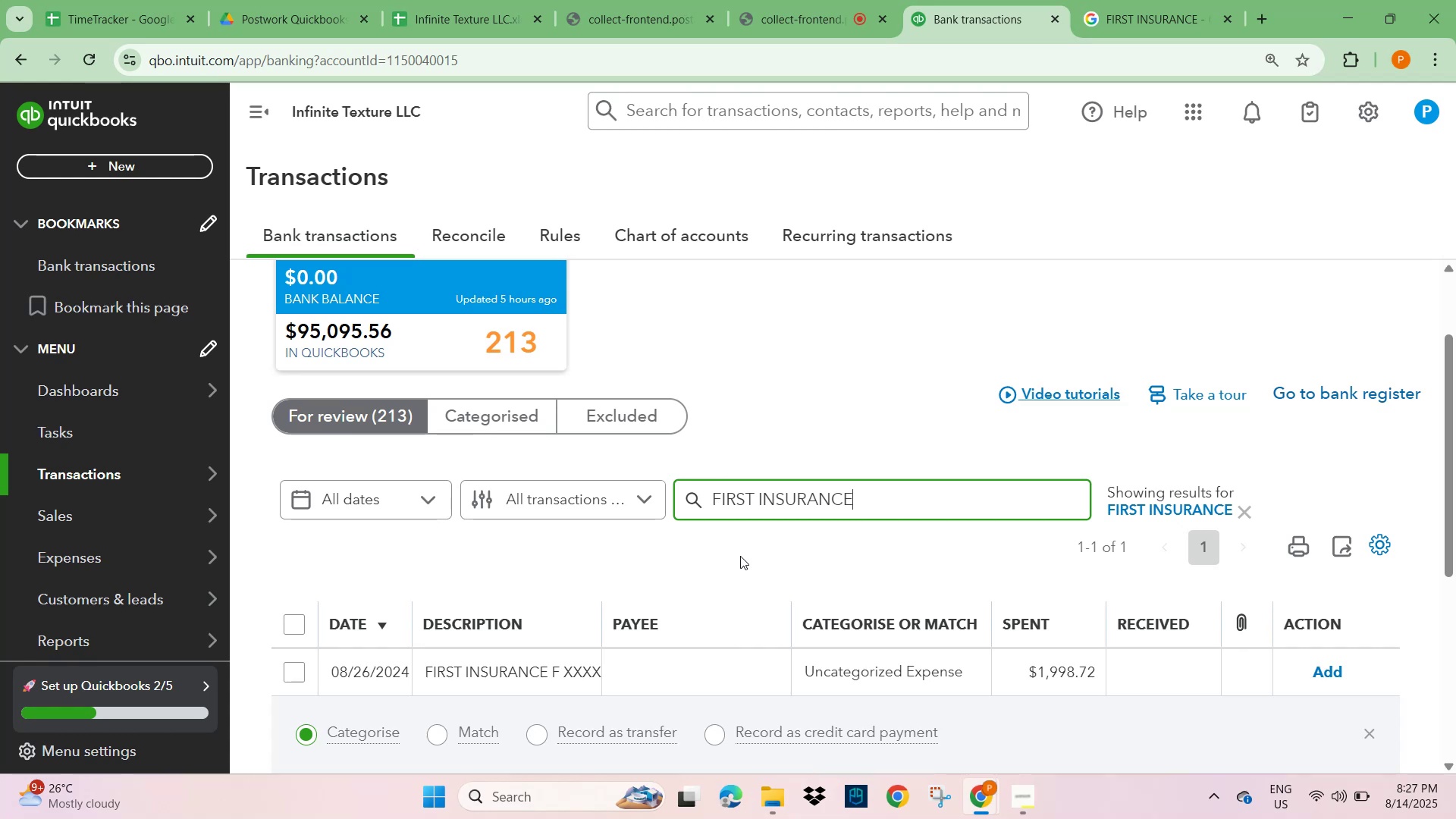 
wait(33.84)
 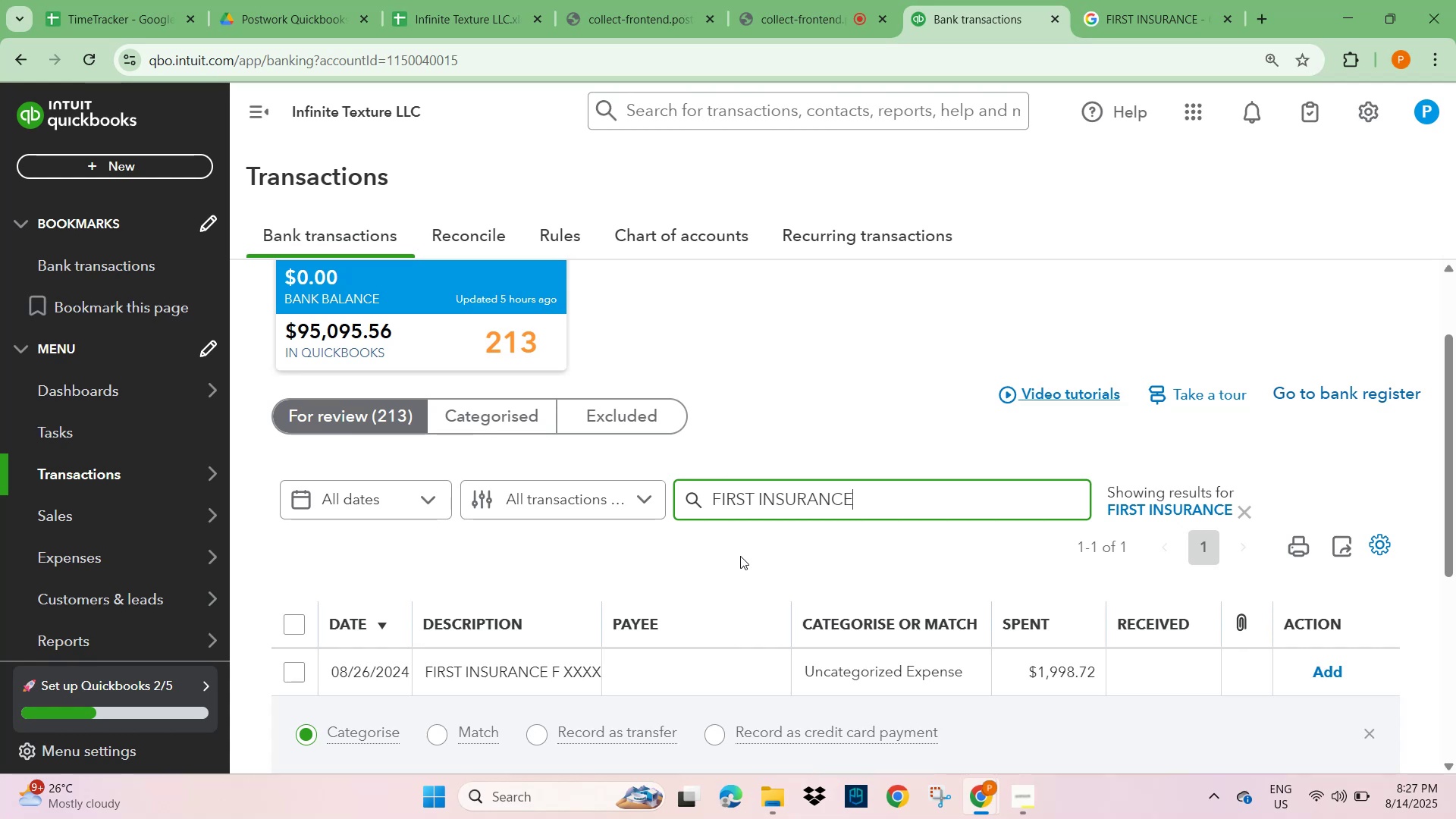 
scroll: coordinate [739, 555], scroll_direction: down, amount: 4.0
 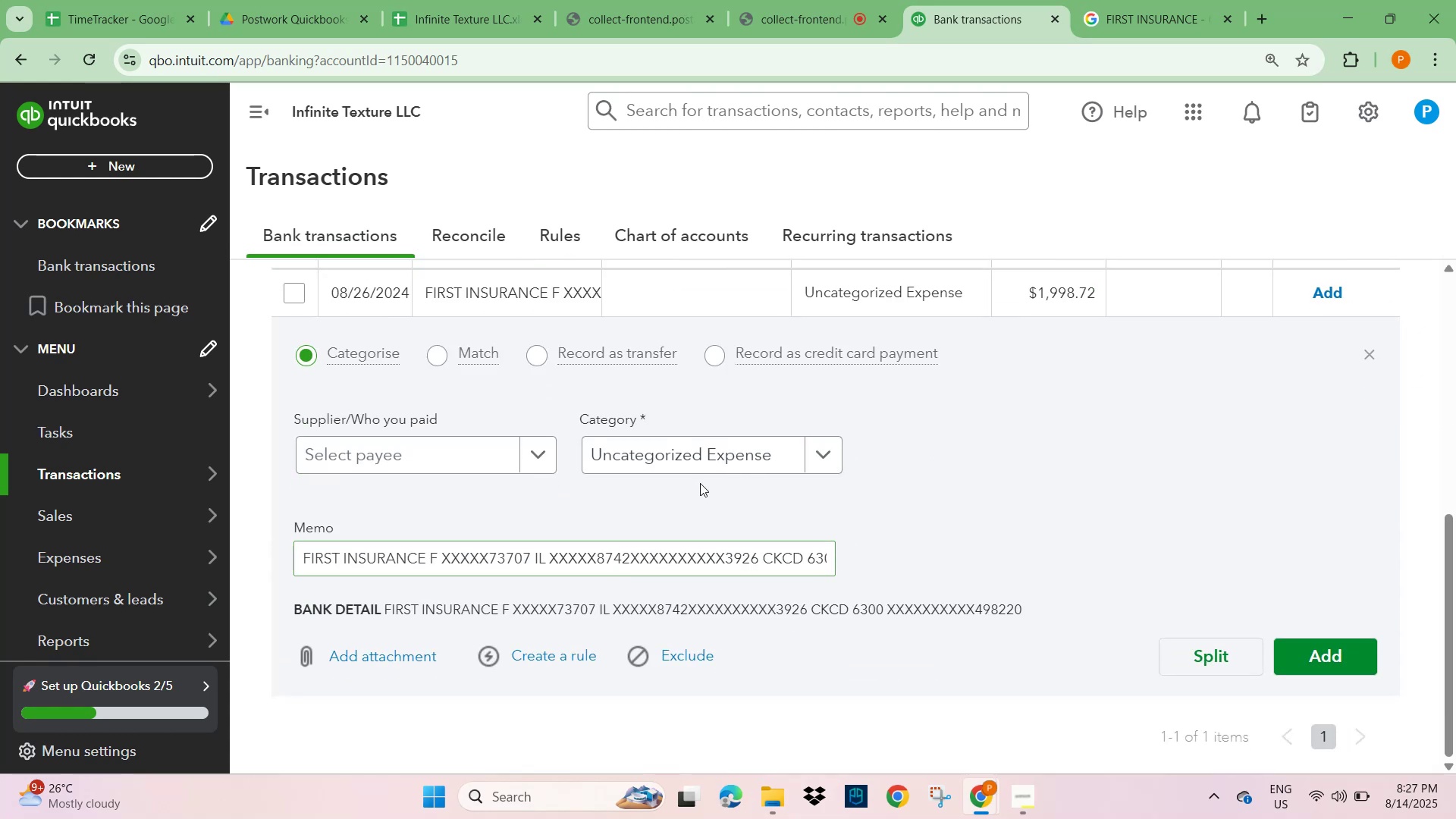 
scroll: coordinate [706, 481], scroll_direction: up, amount: 1.0
 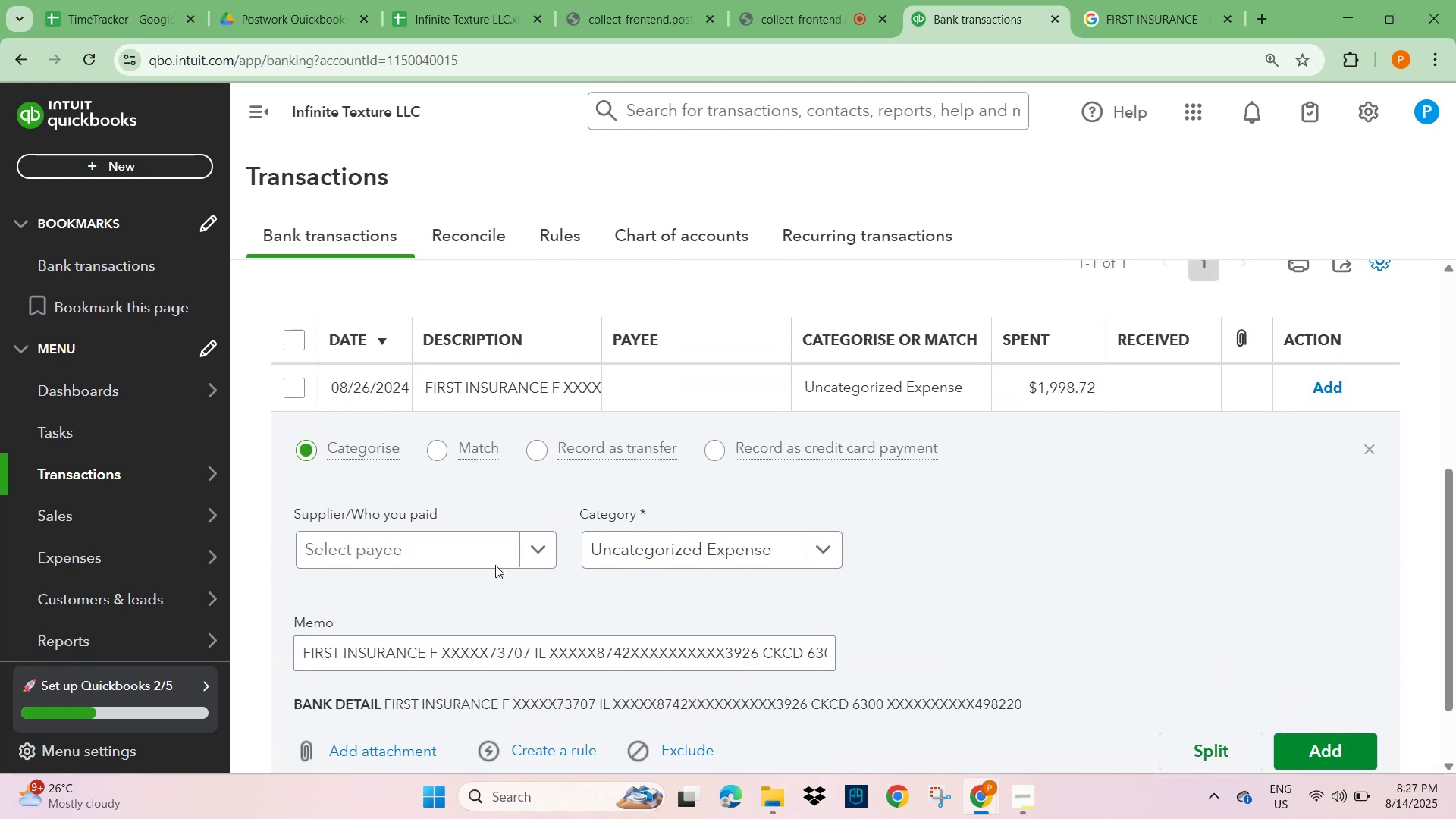 
left_click([416, 541])
 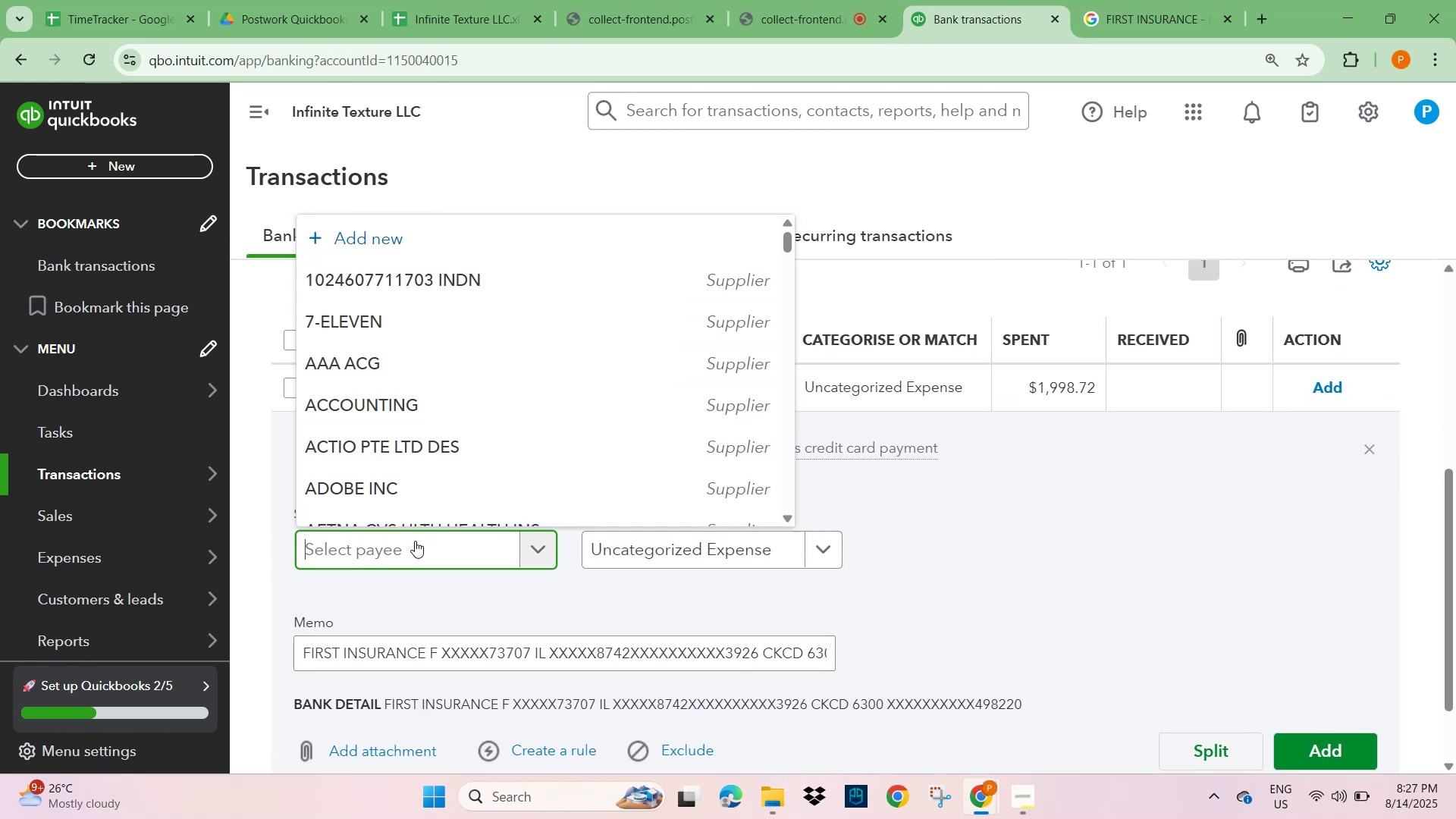 
key(Control+V)
 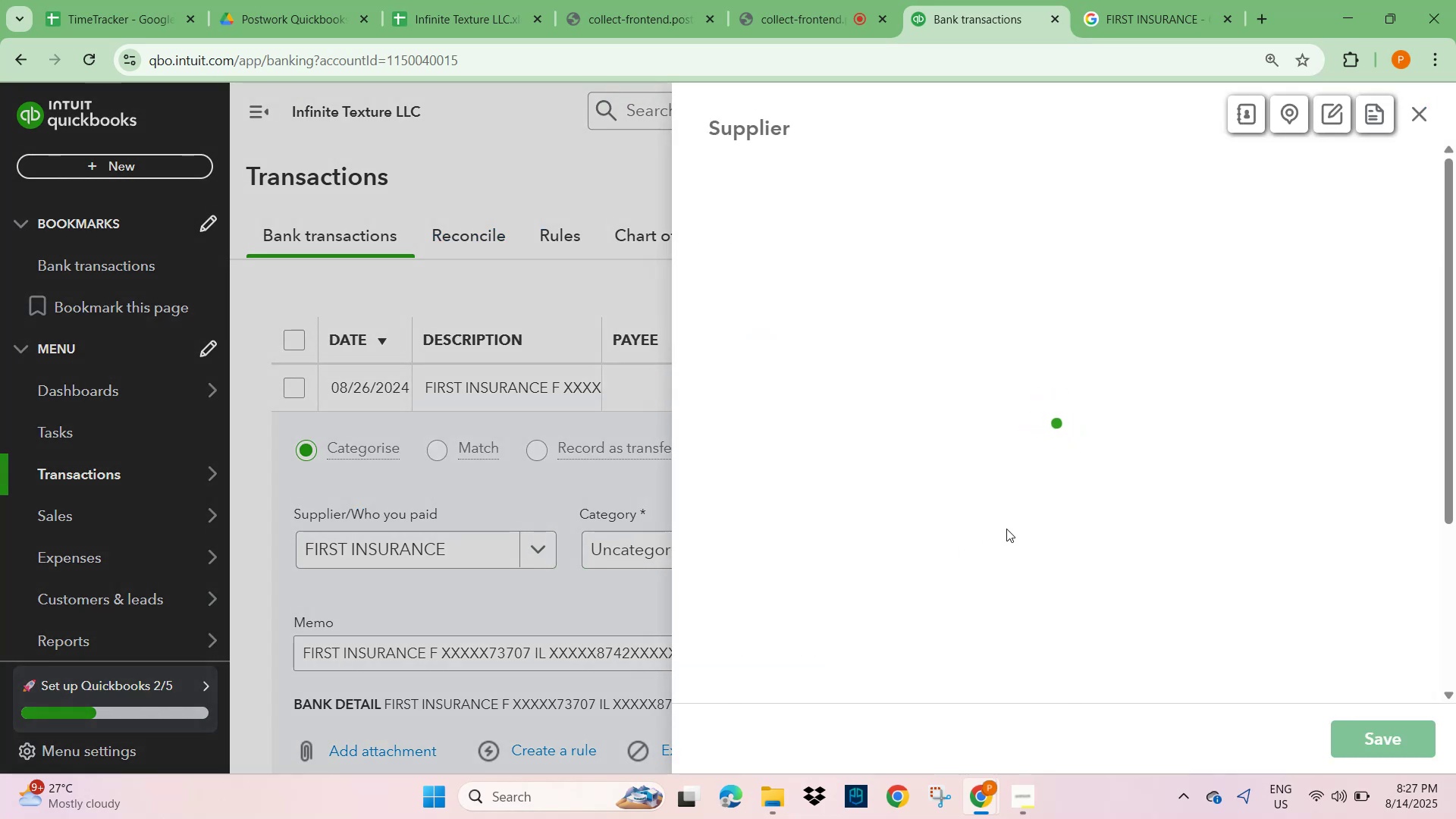 
wait(5.56)
 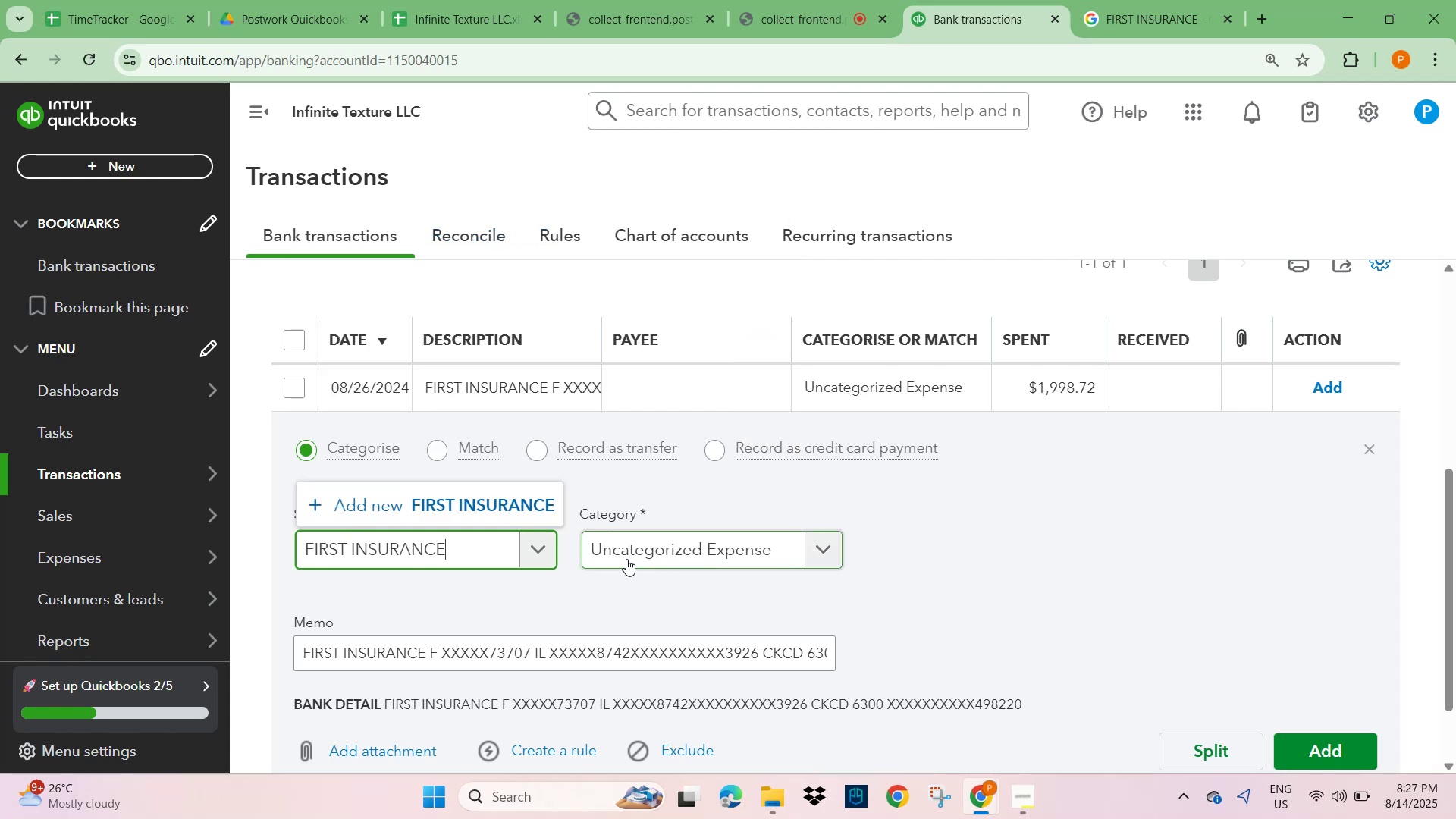 
left_click([1392, 733])
 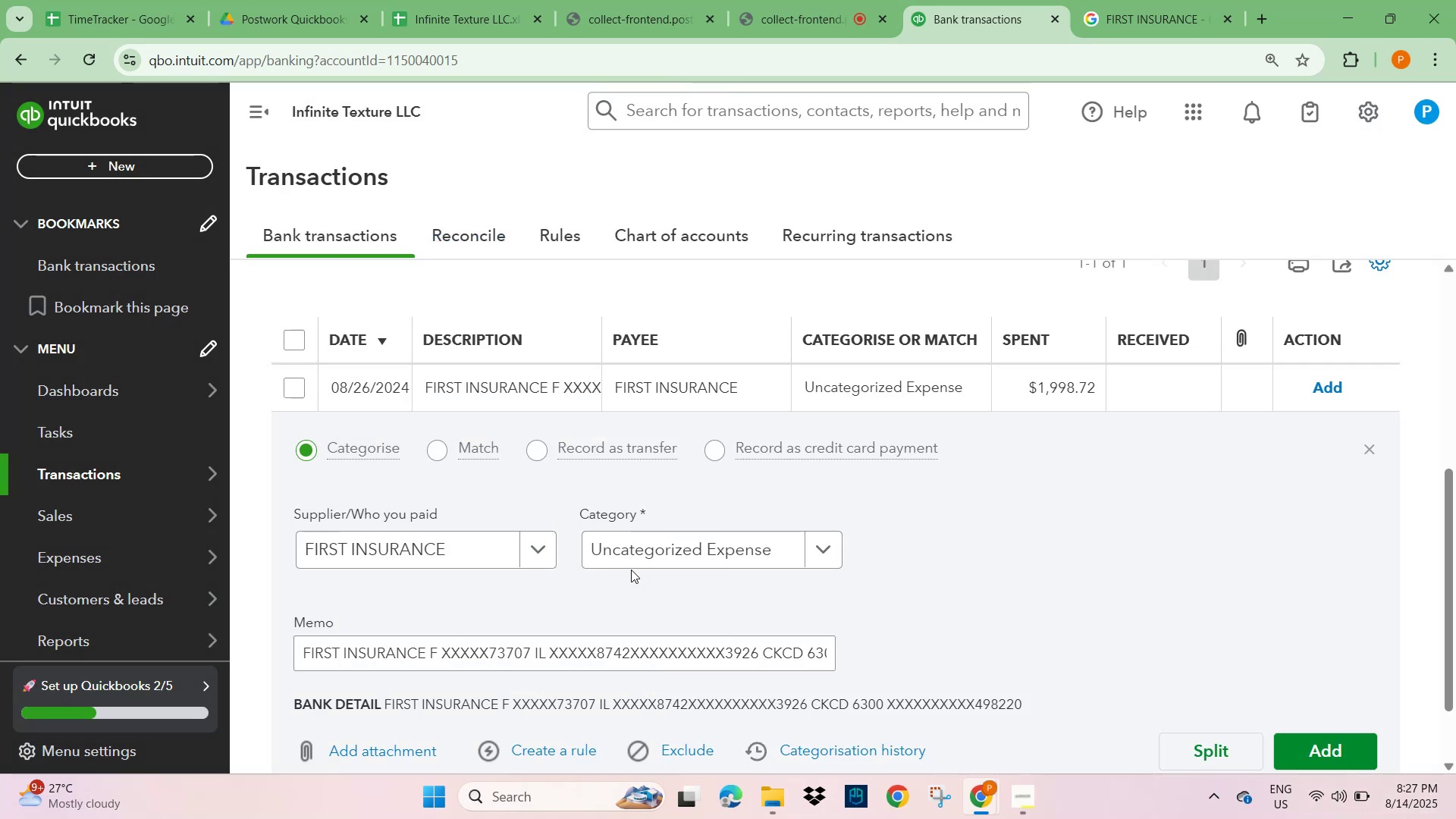 
left_click([629, 554])
 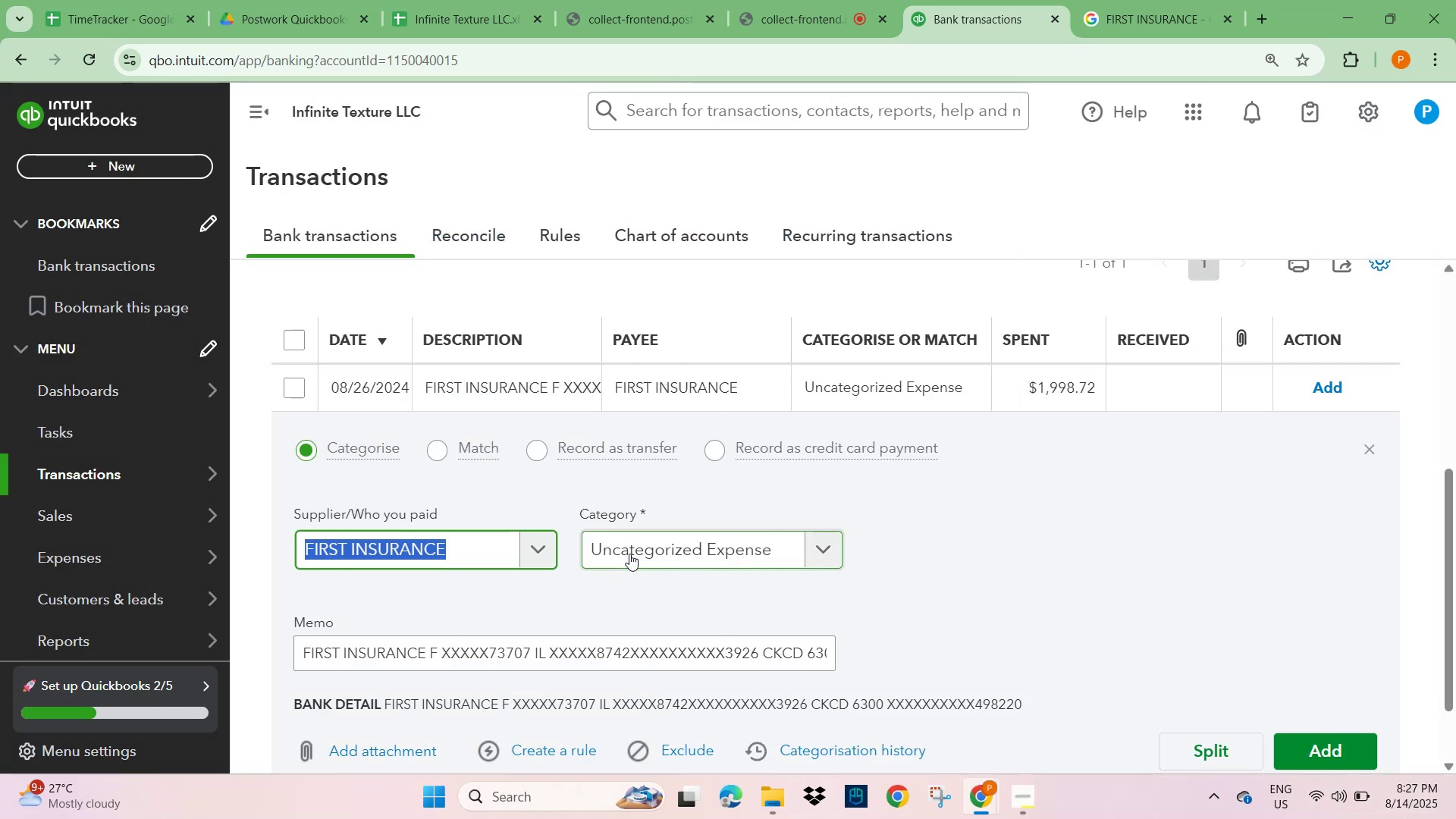 
left_click([629, 554])
 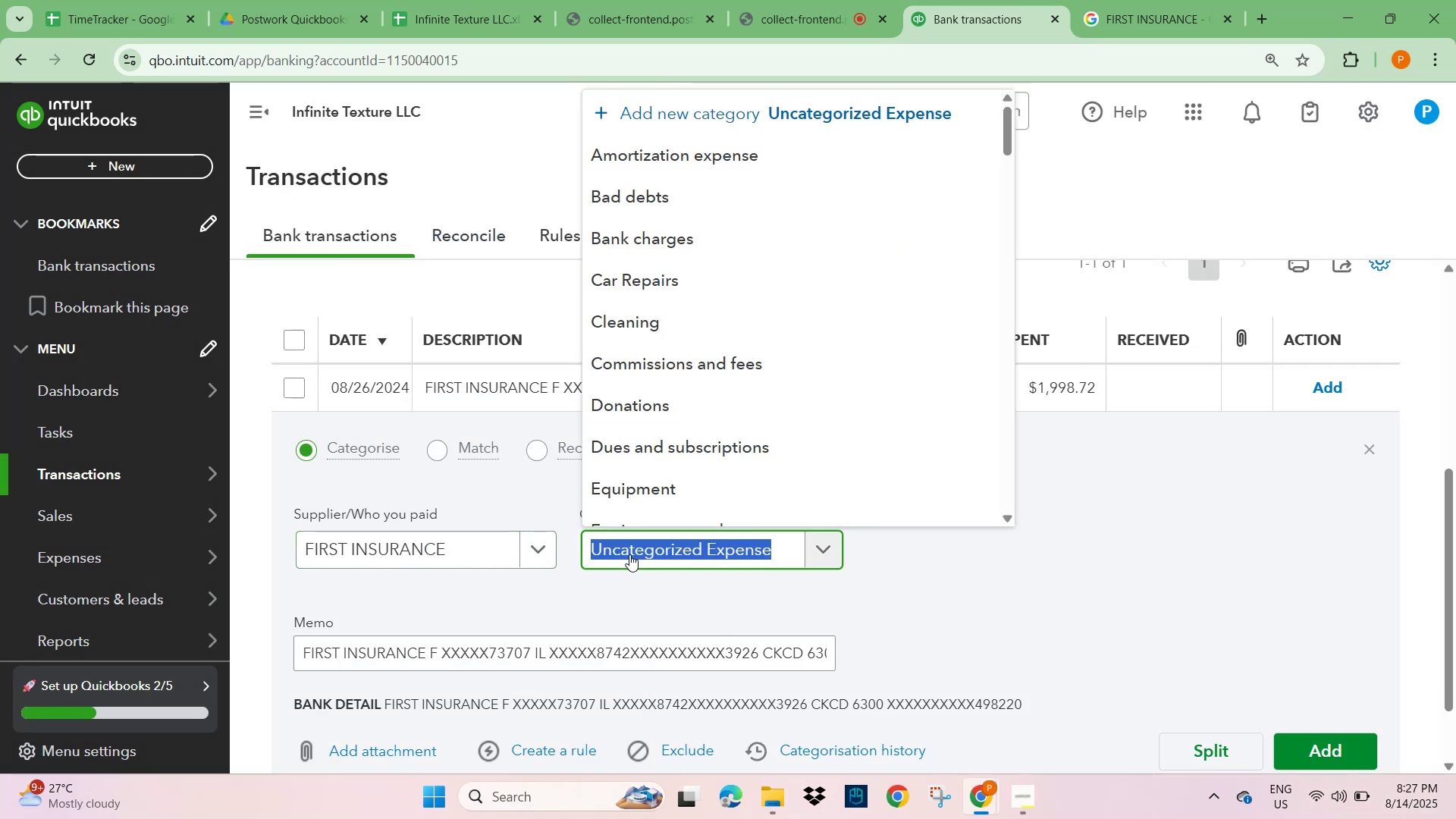 
type(INSURAN)
 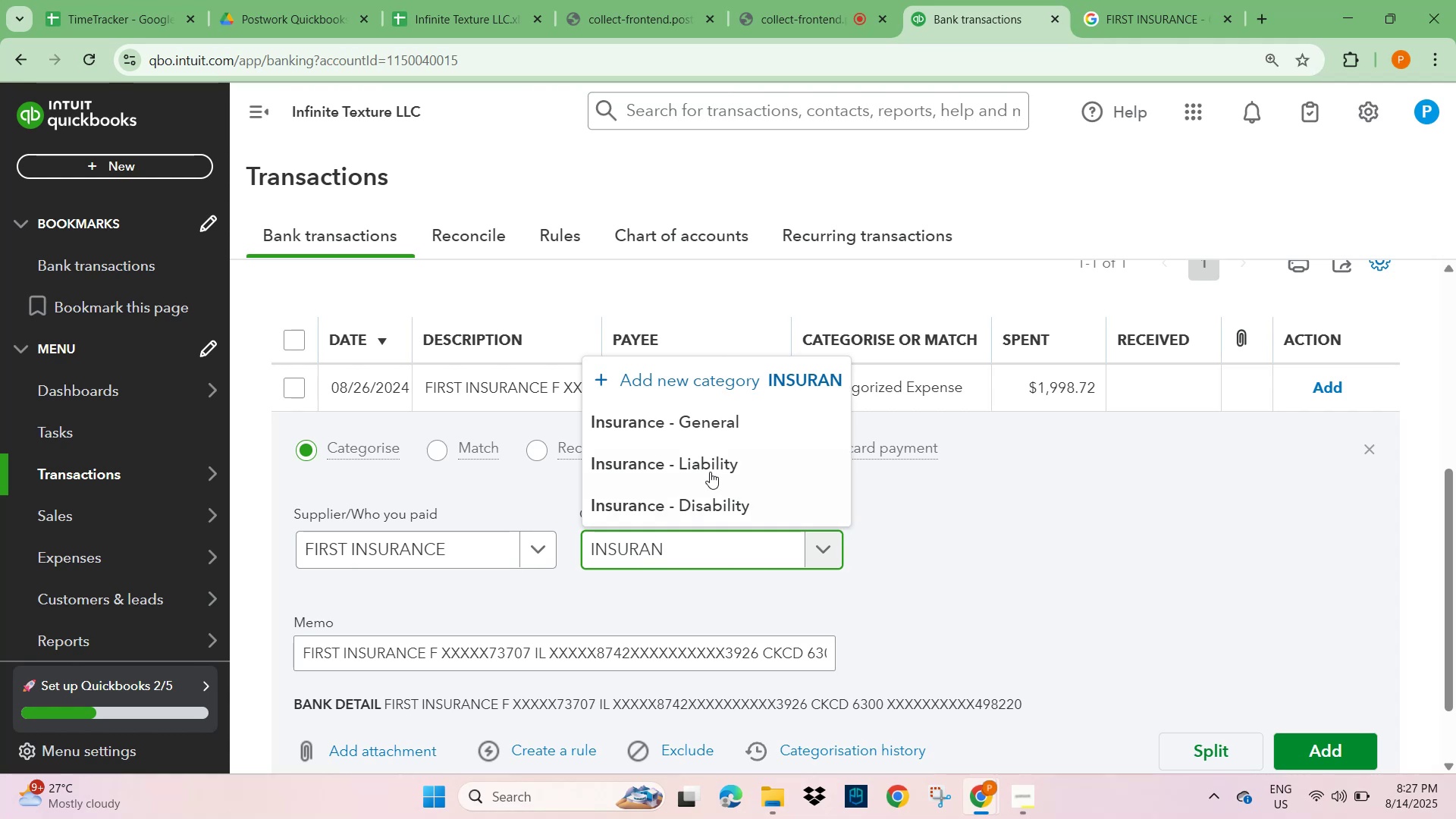 
left_click([726, 428])
 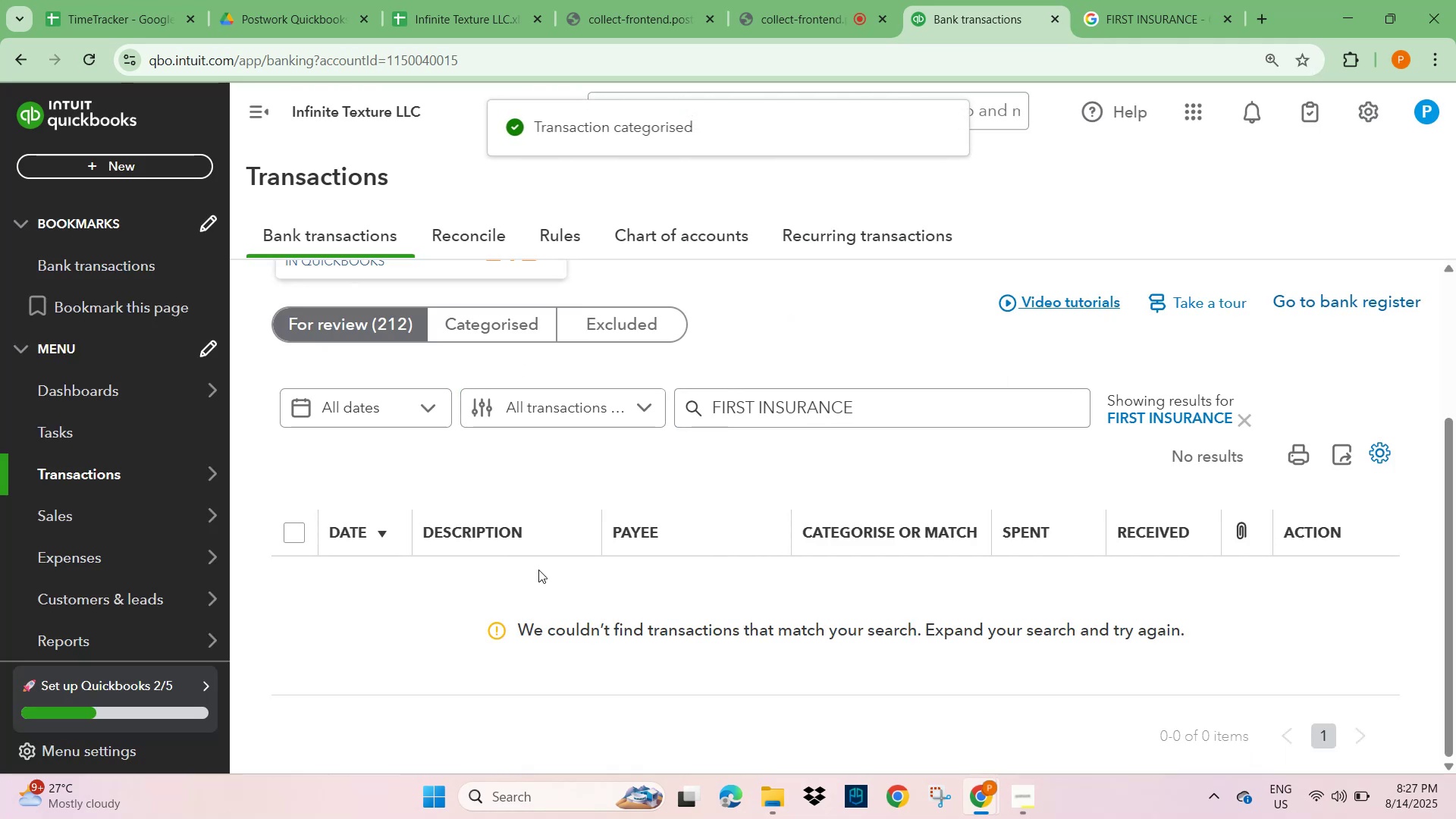 
left_click([373, 327])
 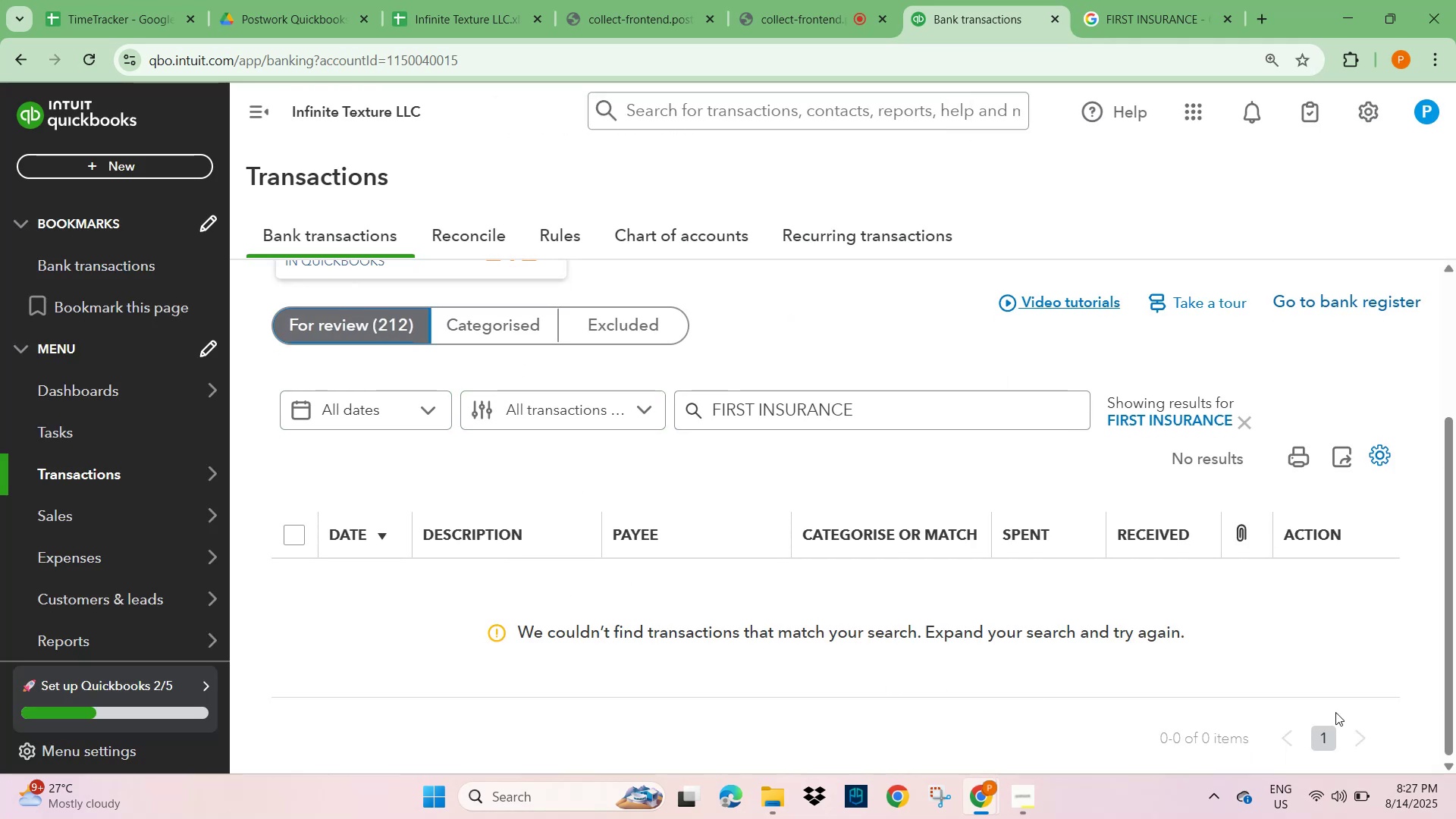 
scroll: coordinate [1355, 645], scroll_direction: down, amount: 4.0
 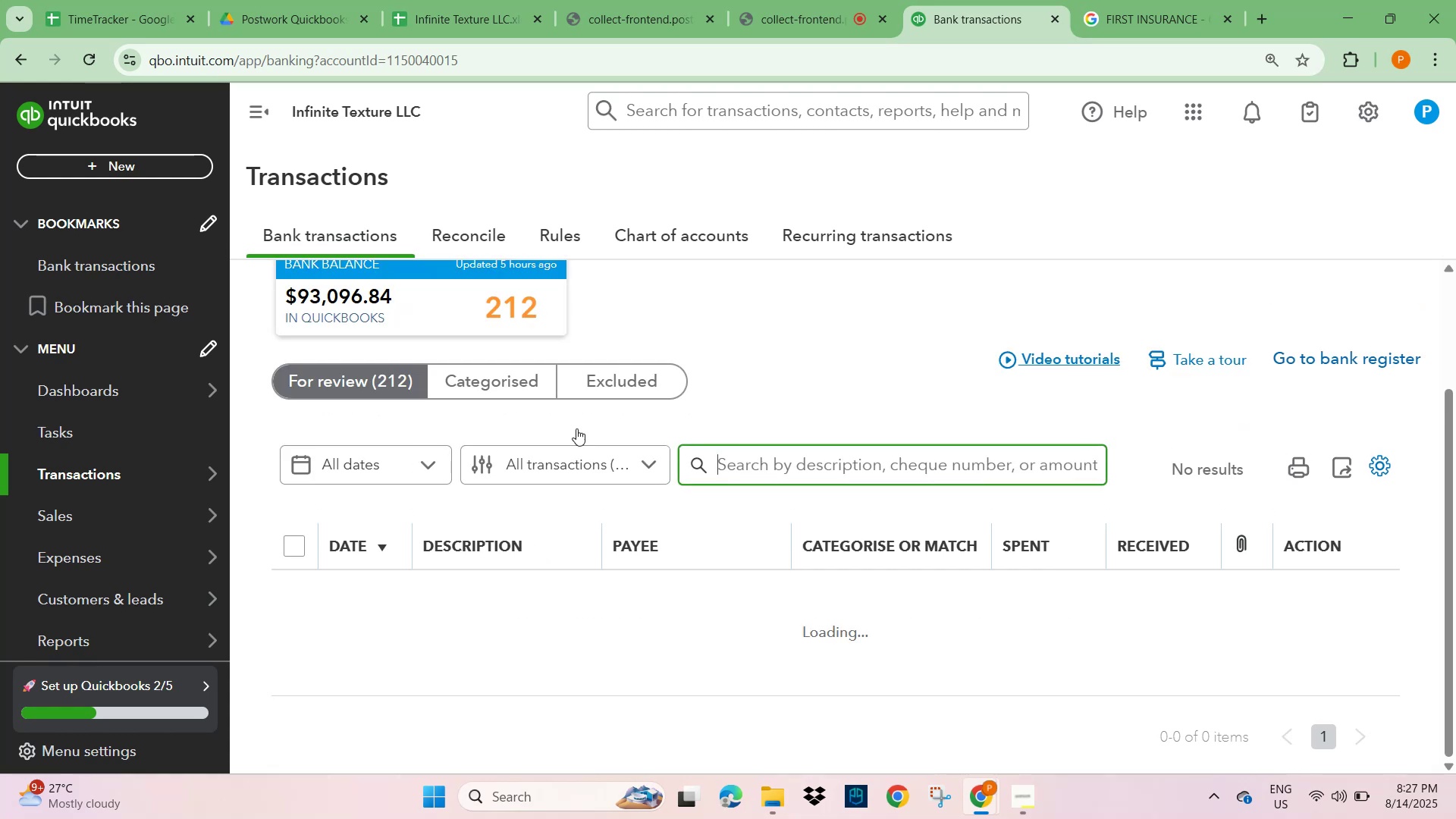 
wait(5.77)
 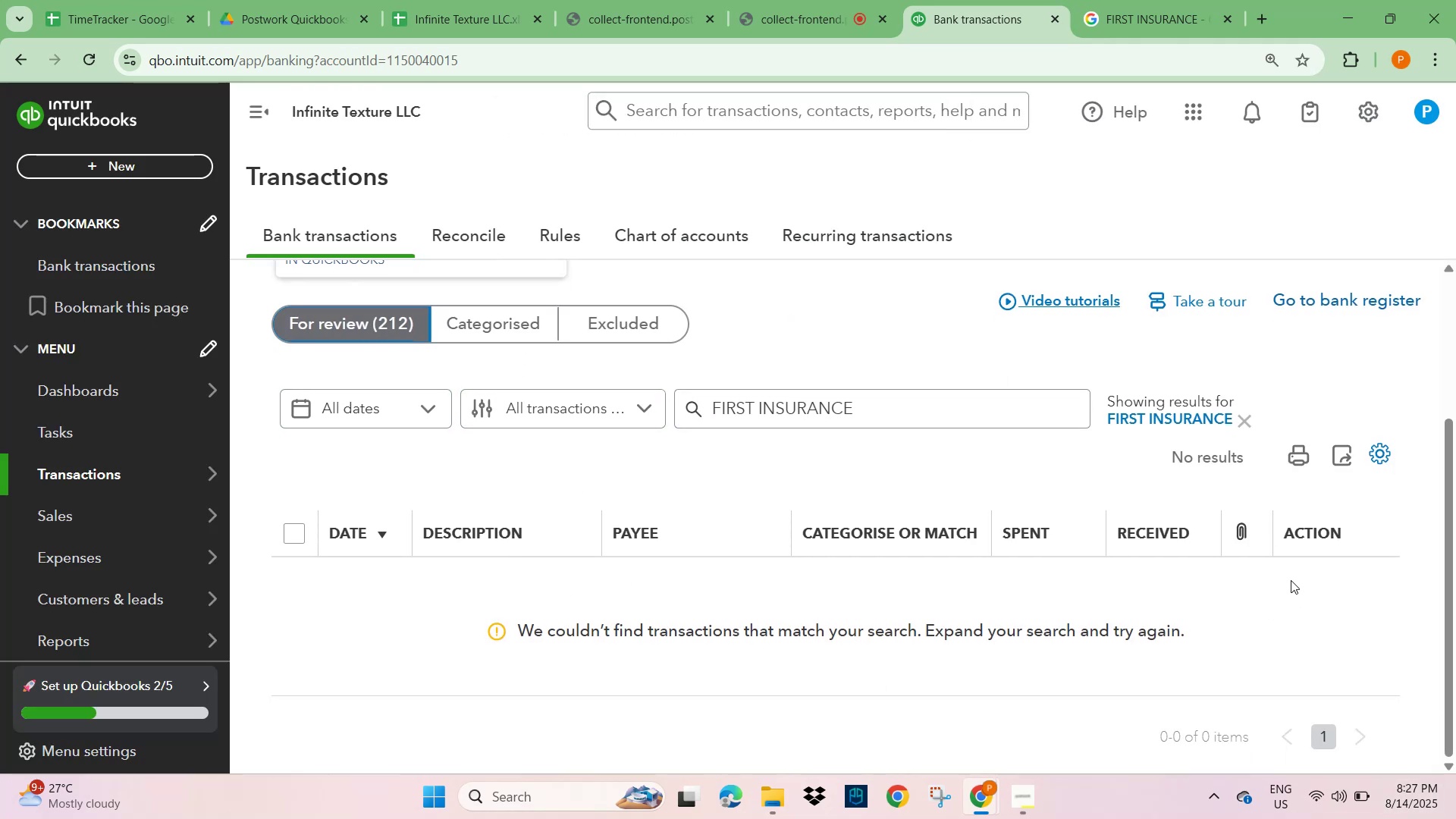 
scroll: coordinate [551, 629], scroll_direction: down, amount: 2.0
 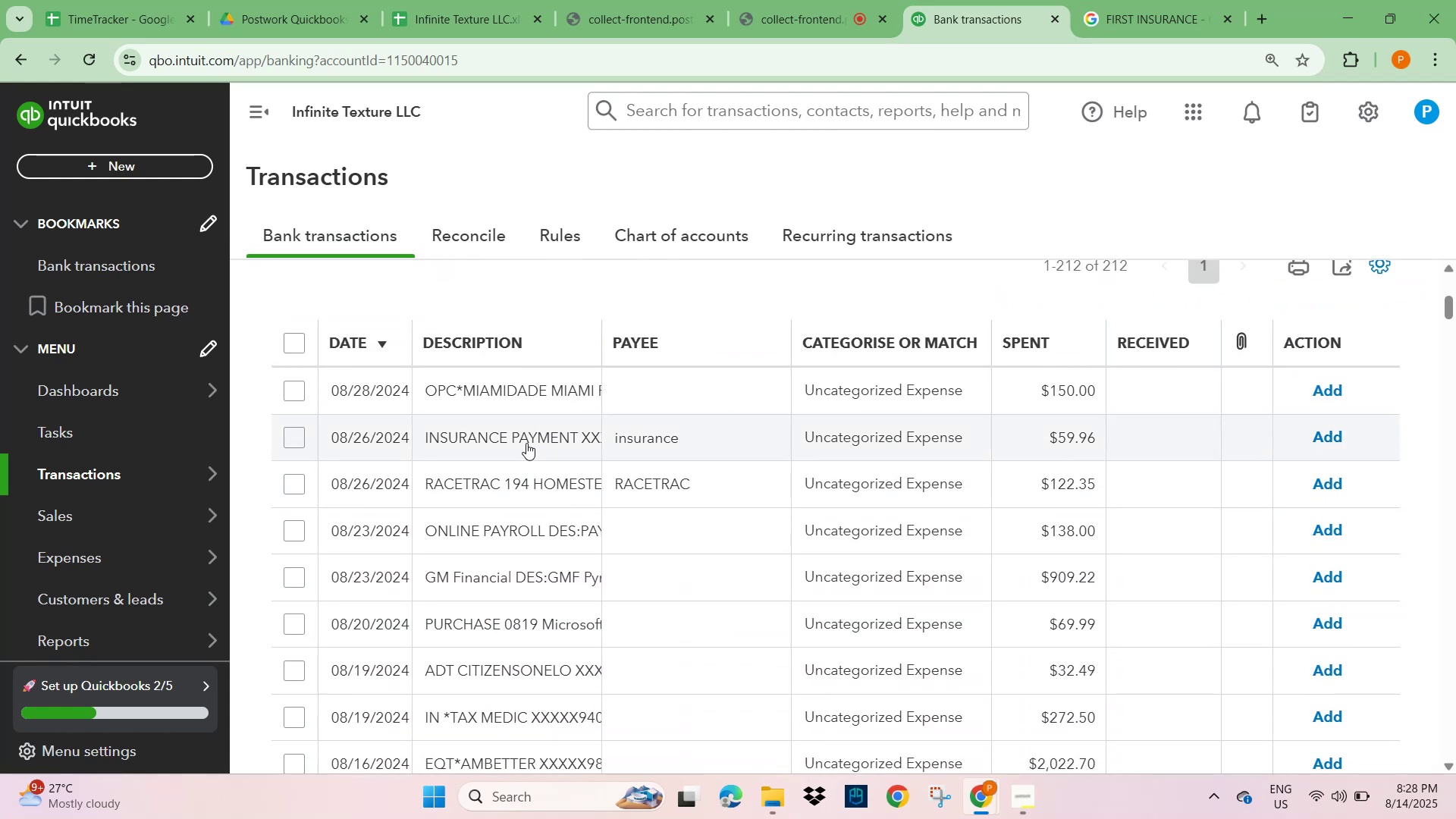 
left_click([525, 441])
 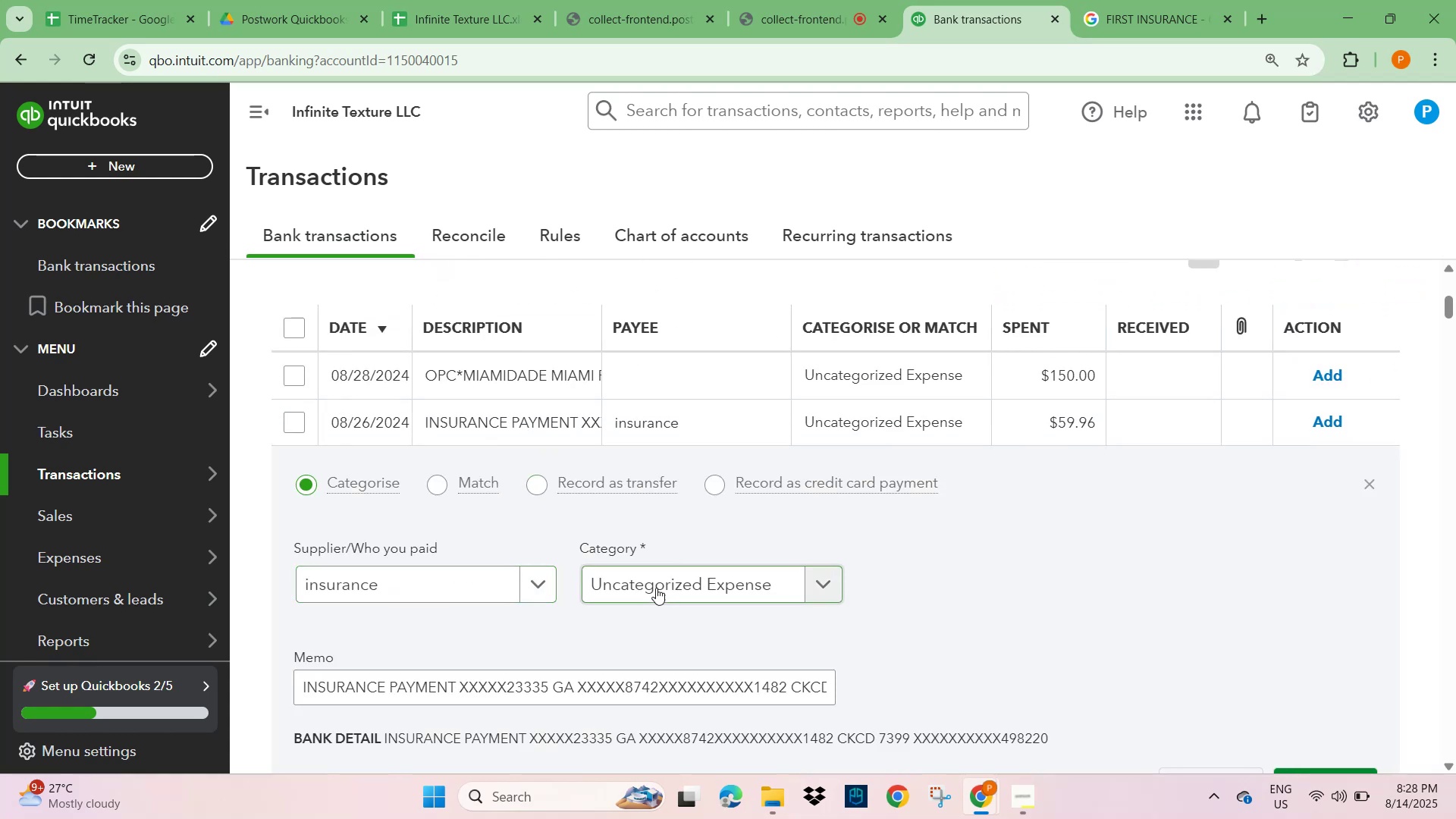 
type(INSURA)
 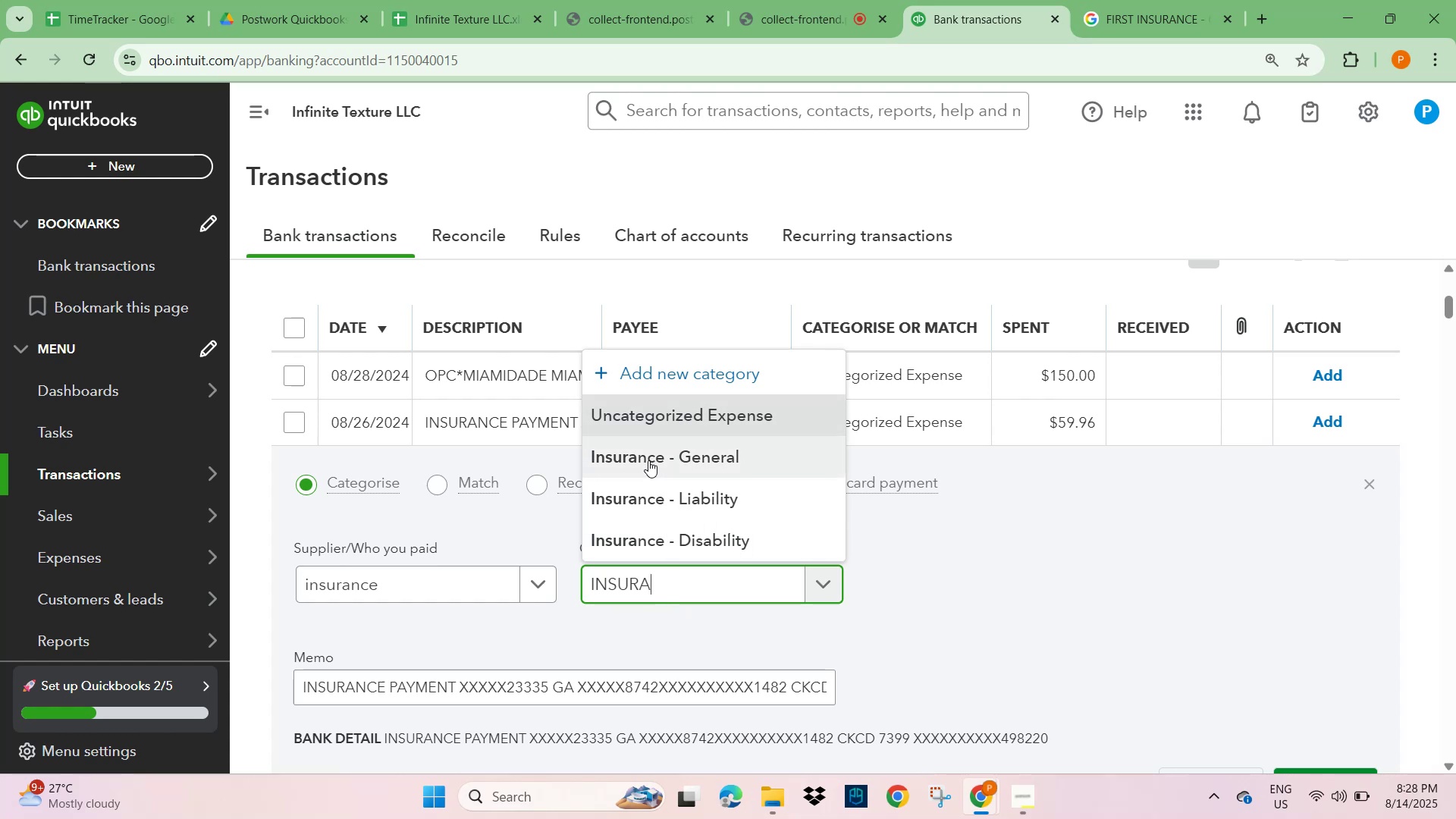 
left_click([648, 460])
 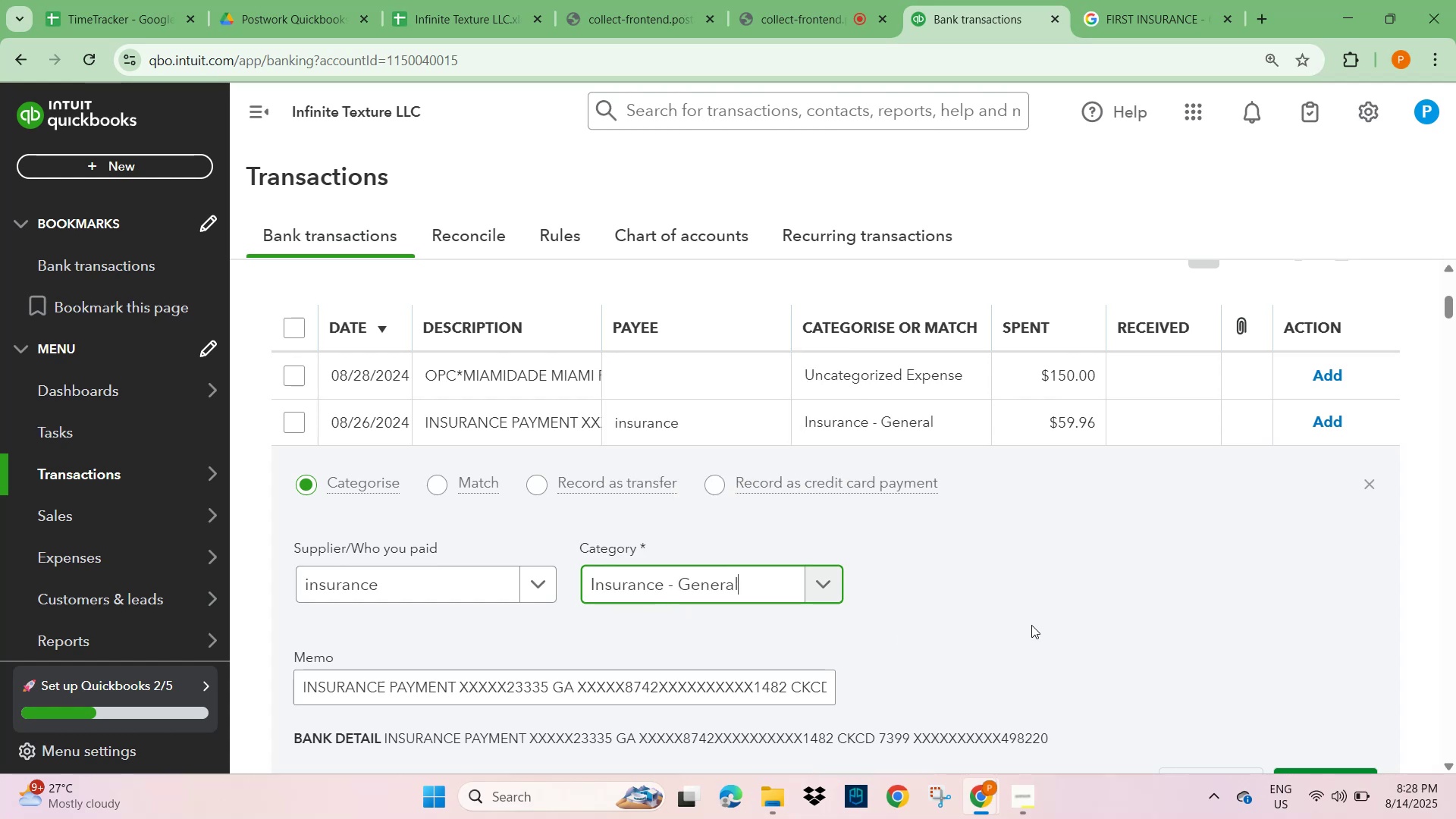 
scroll: coordinate [1037, 632], scroll_direction: down, amount: 1.0
 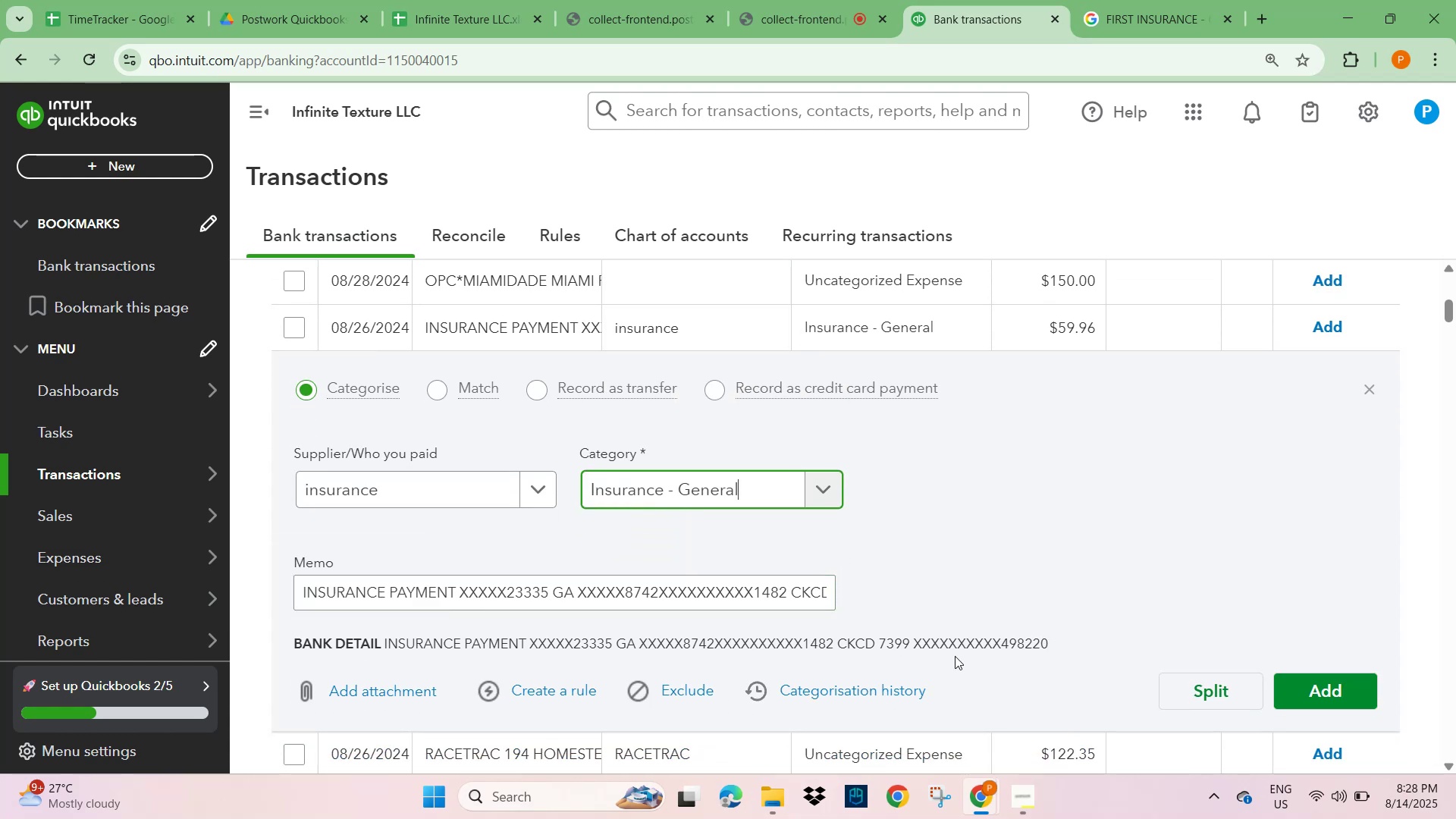 
left_click([1313, 695])
 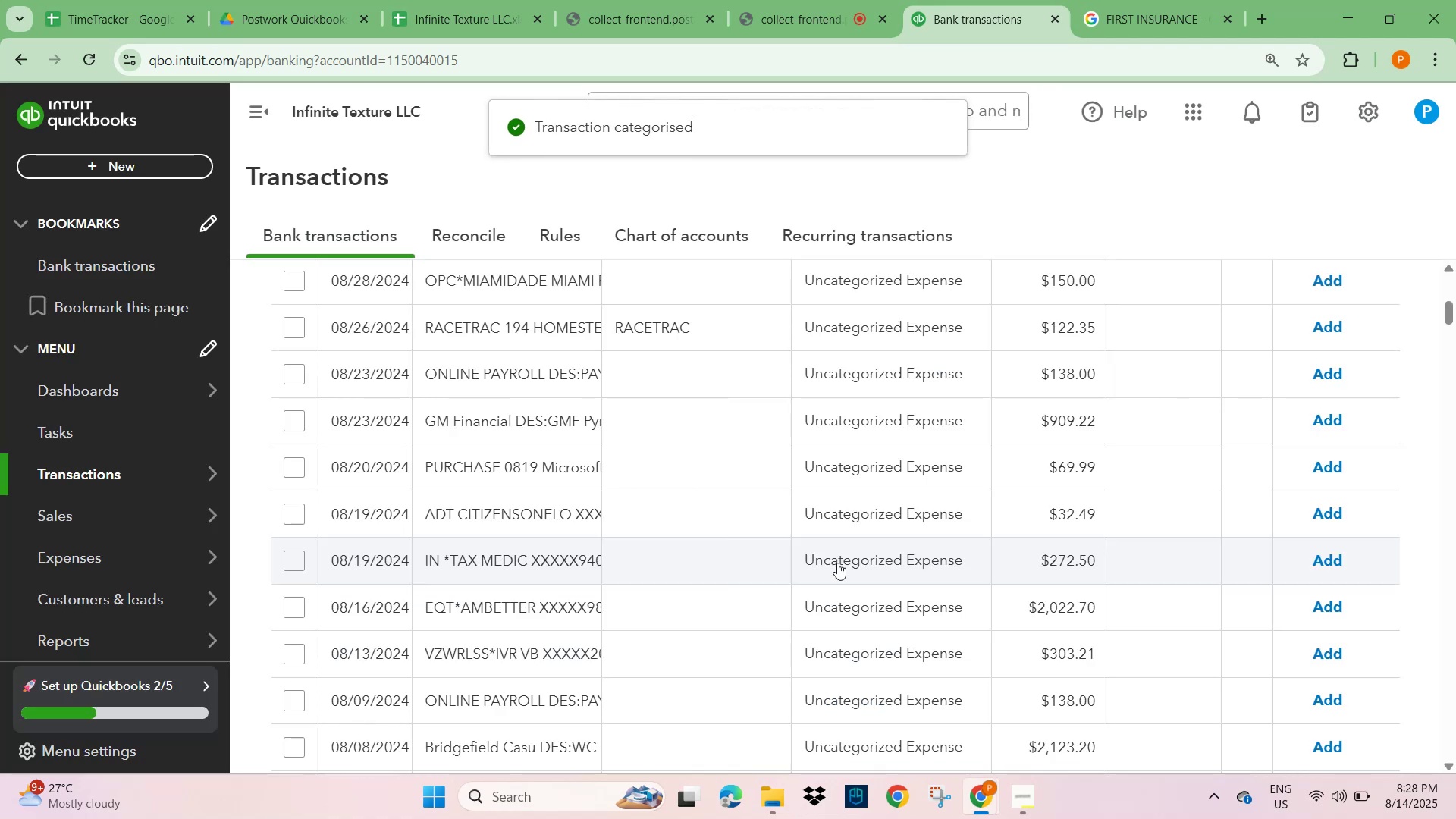 
scroll: coordinate [829, 585], scroll_direction: down, amount: 8.0
 